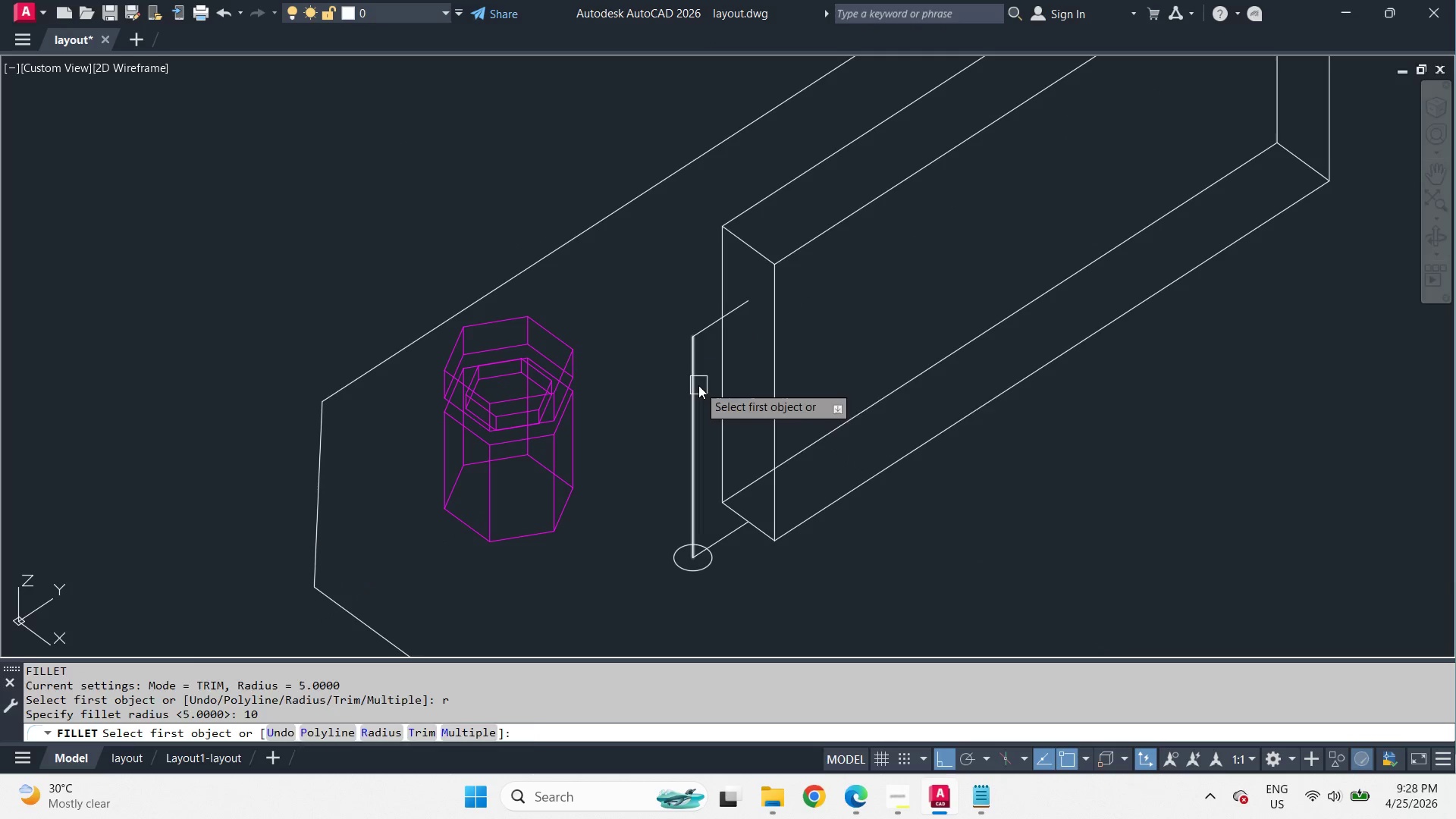 
left_click([698, 385])
 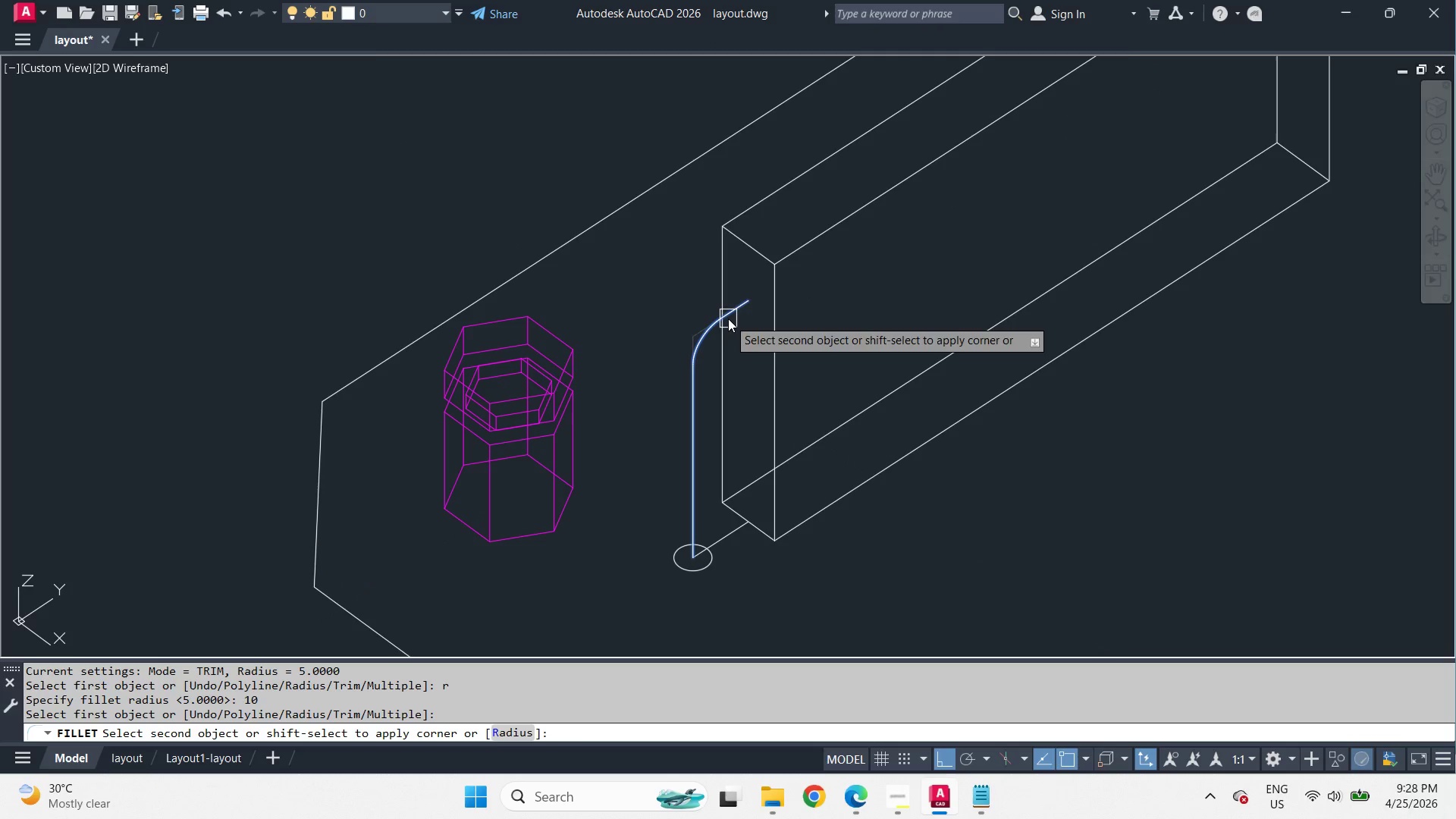 
left_click([728, 318])
 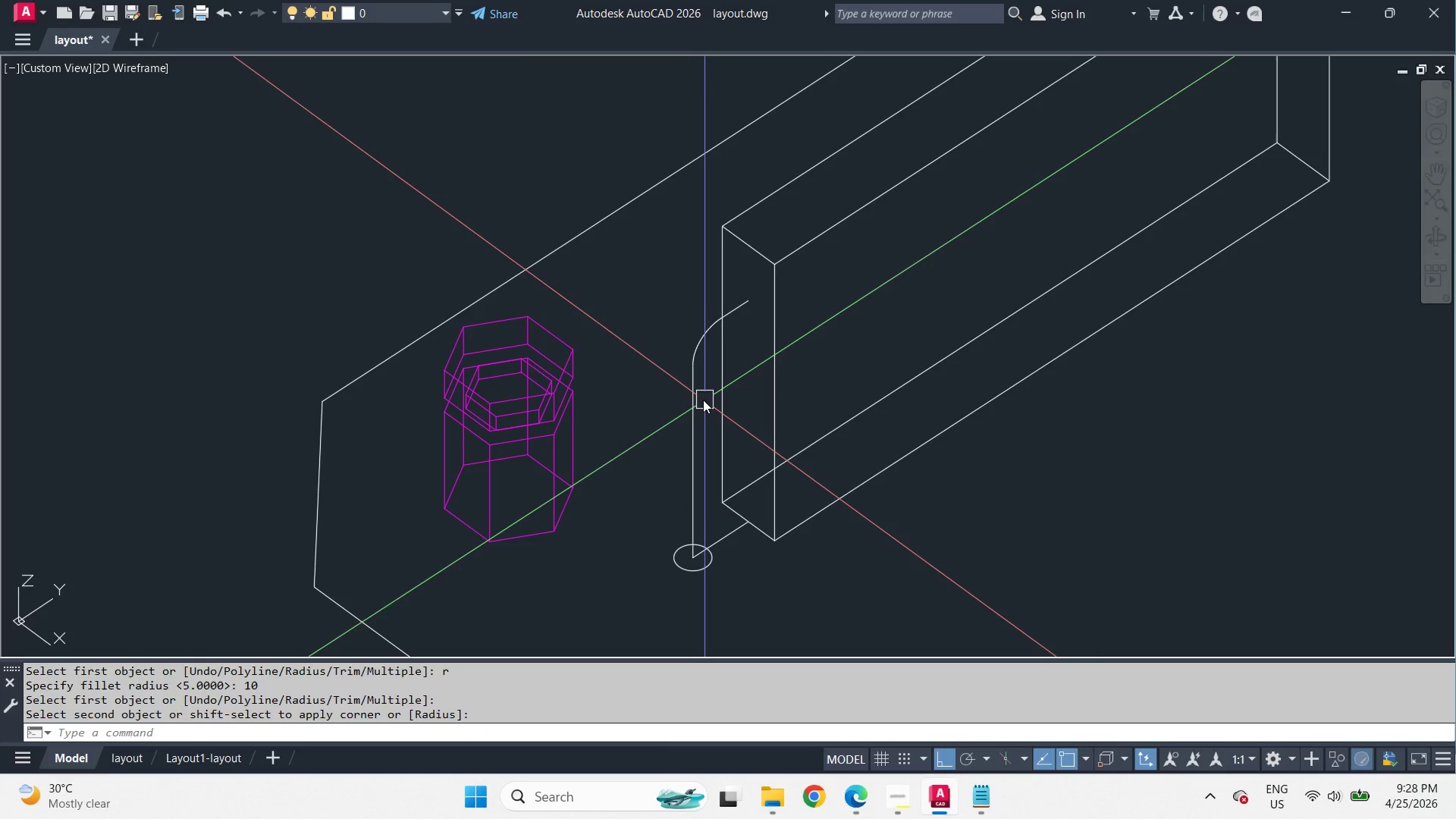 
left_click([702, 400])
 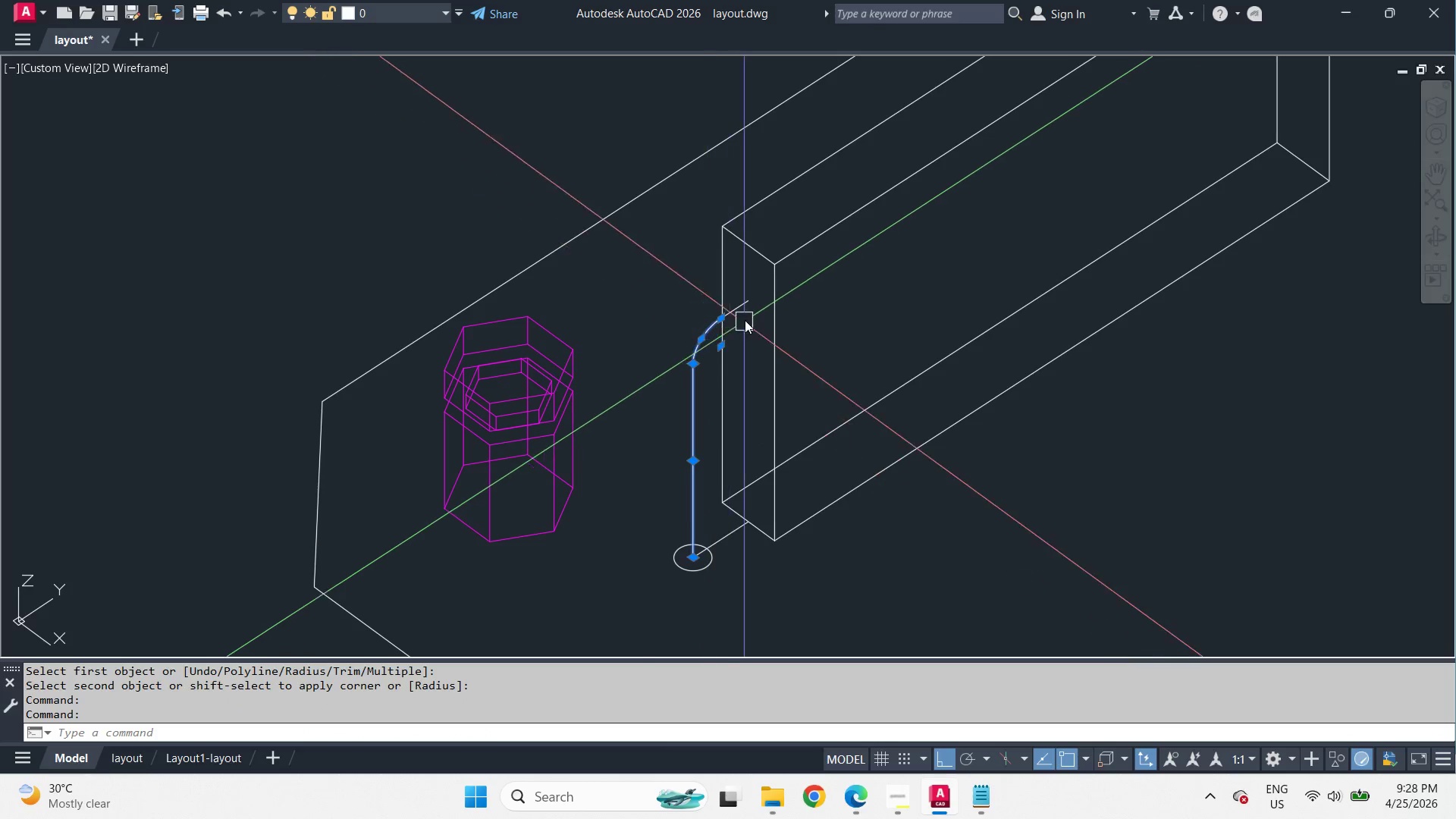 
double_click([748, 311])
 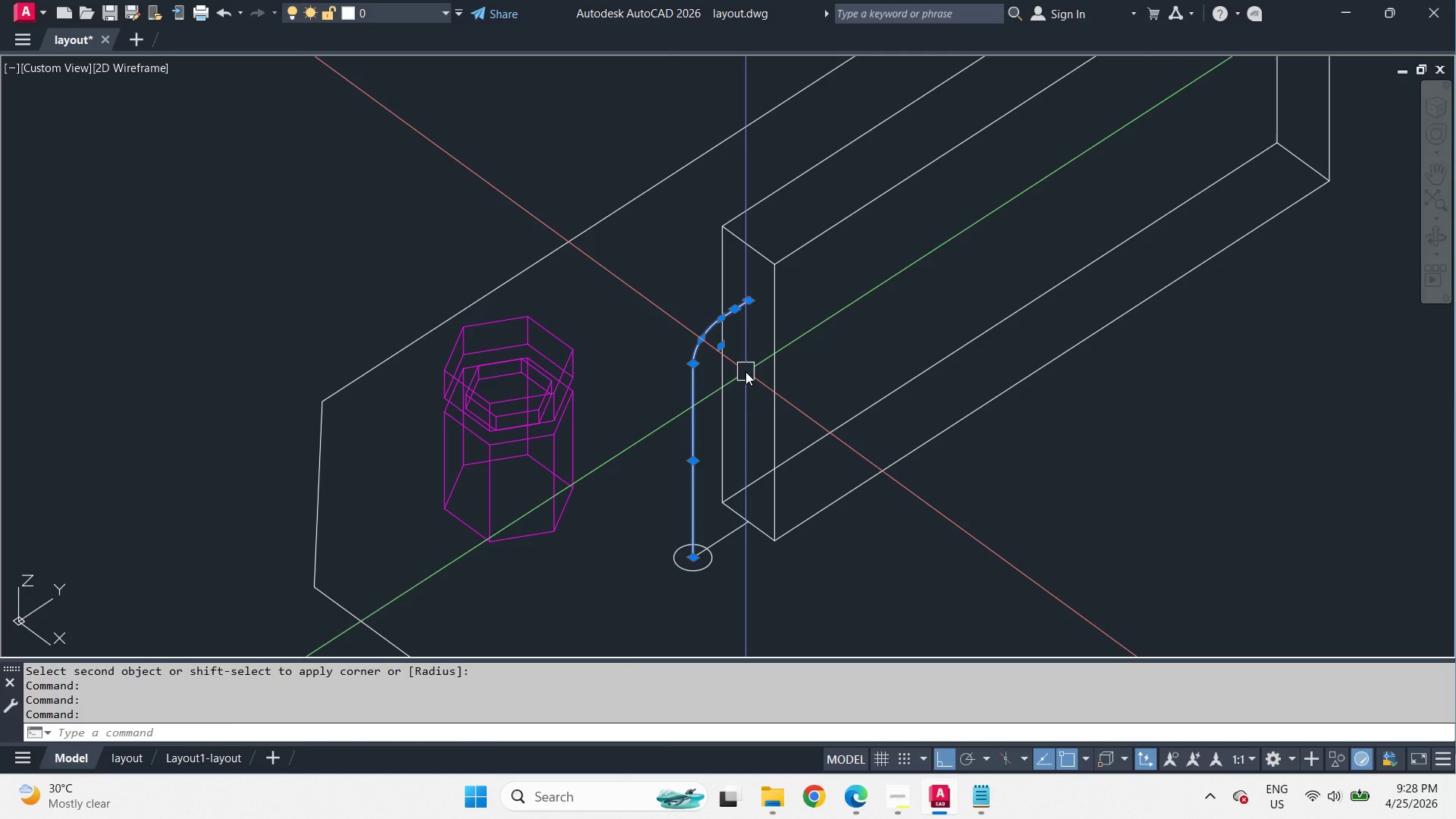 
key(J)
 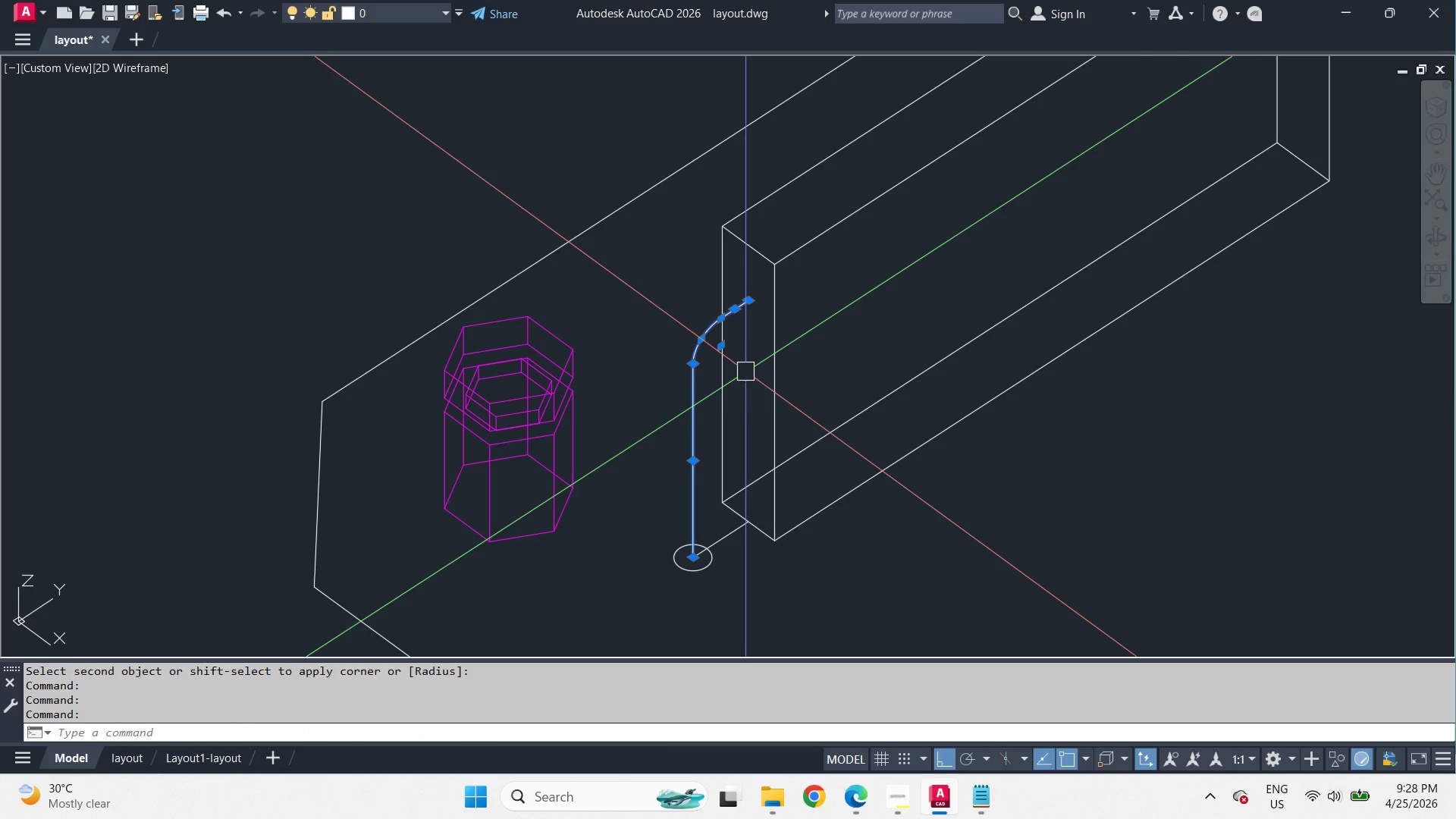 
key(Space)
 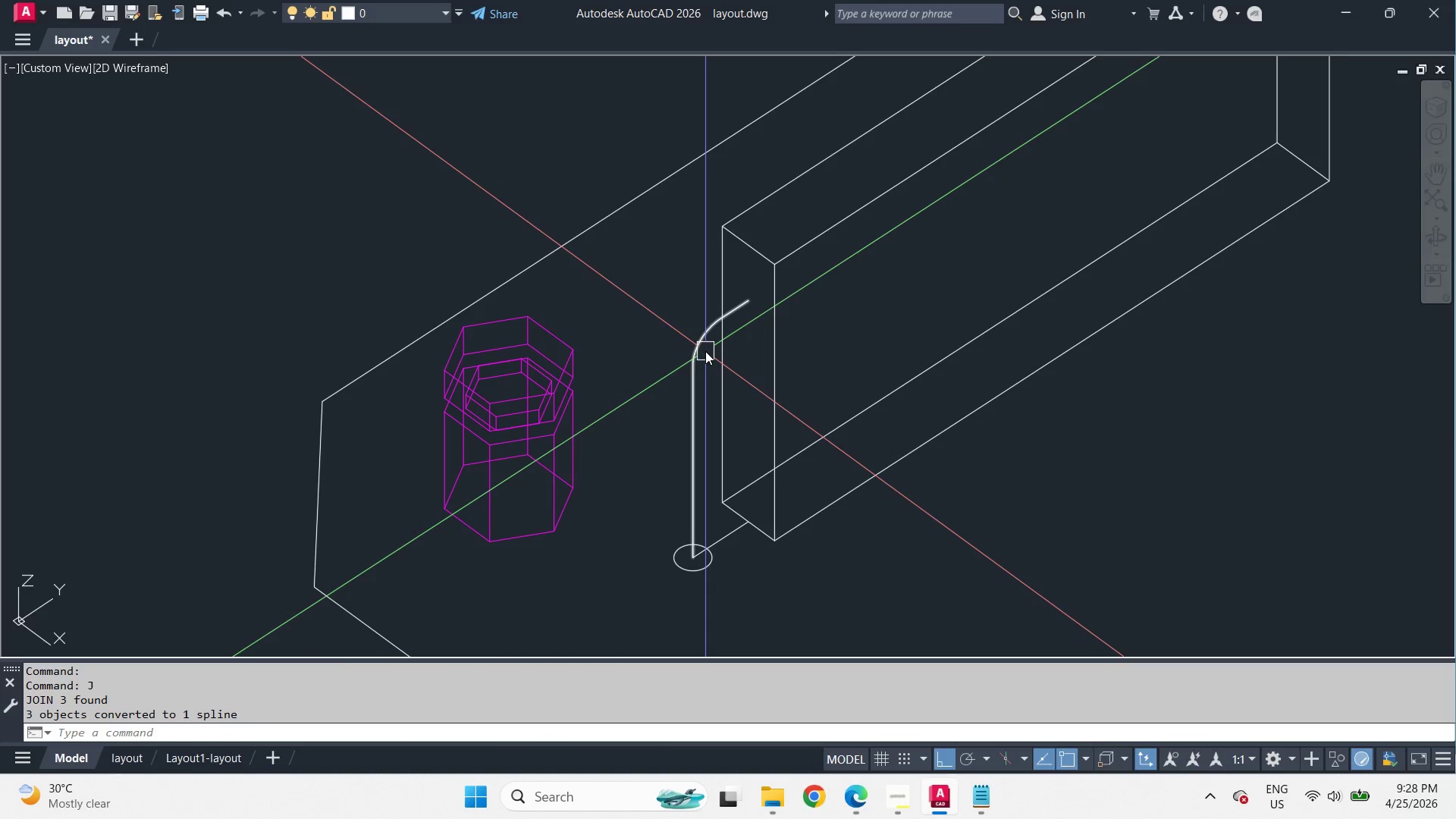 
left_click([705, 351])
 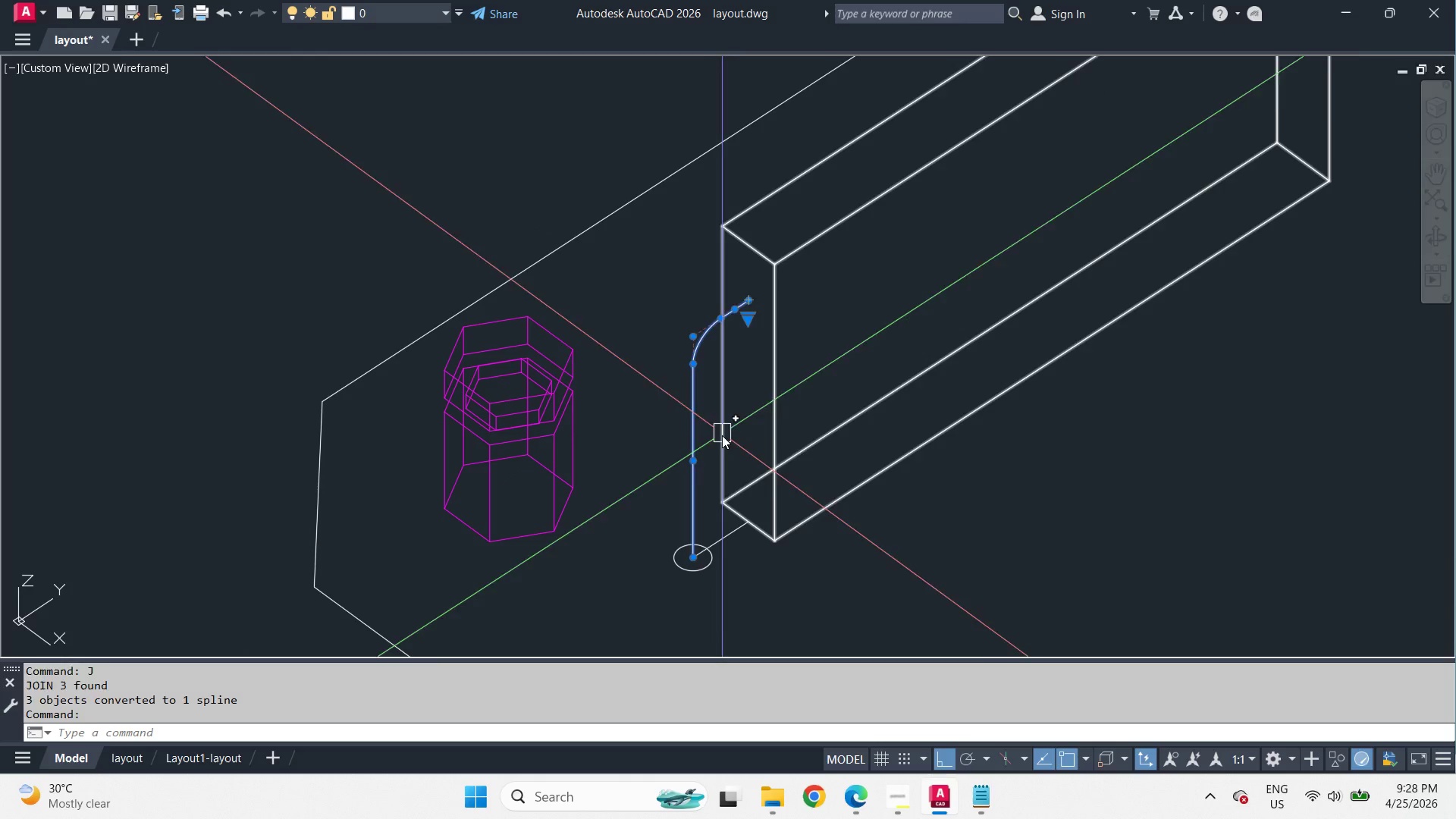 
key(Escape)
type(swe )
 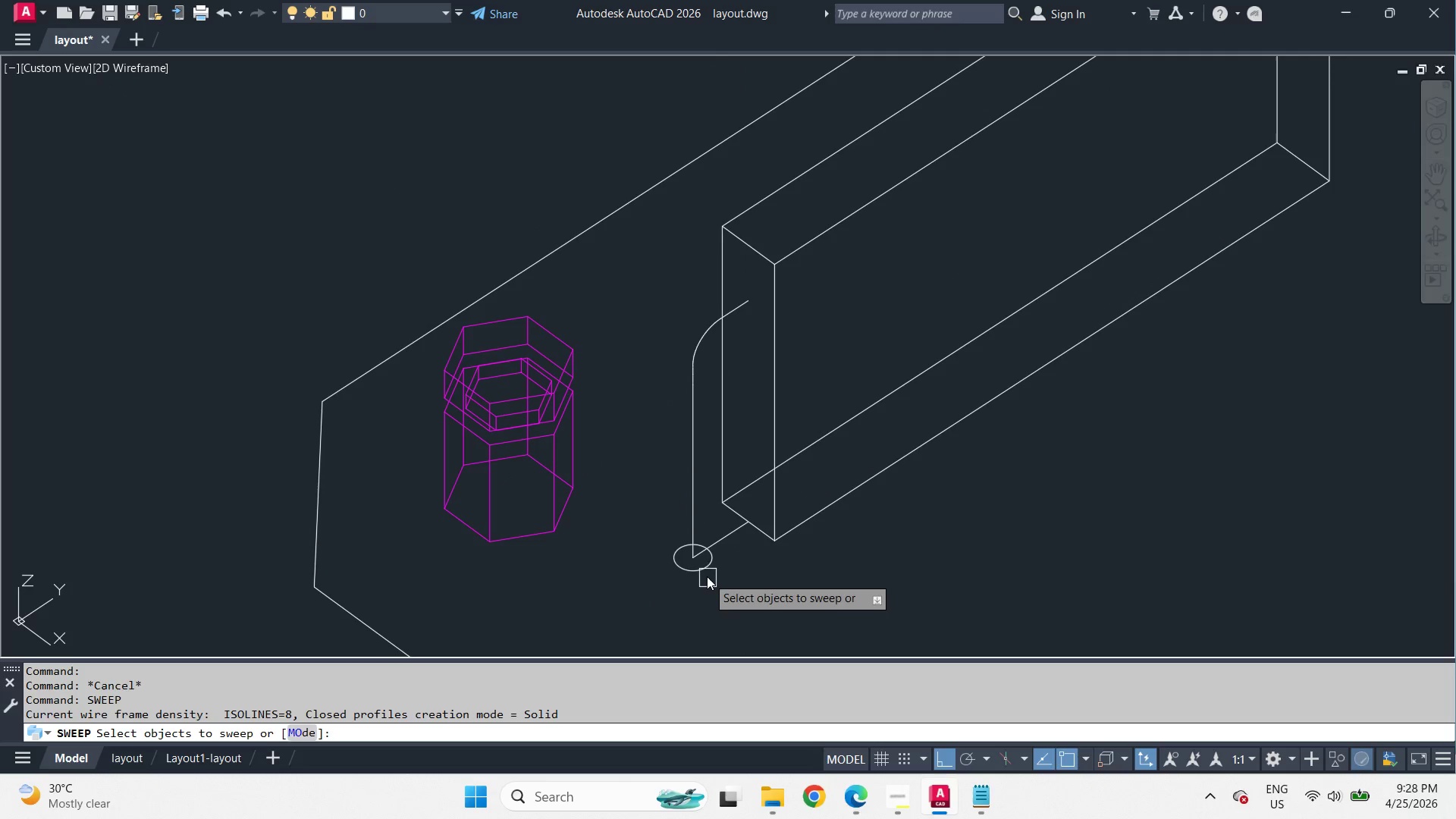 
left_click([704, 573])
 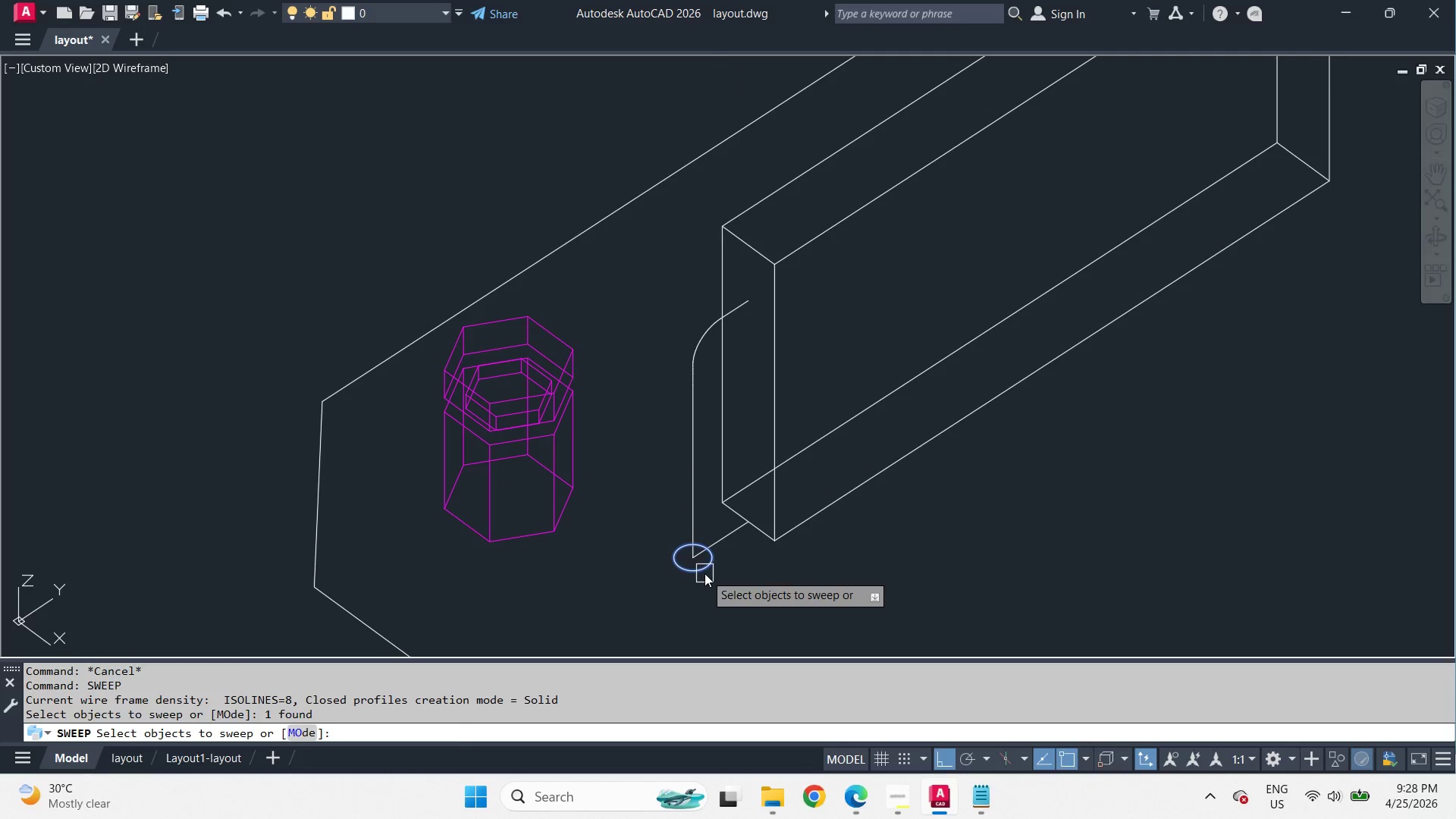 
key(Space)
 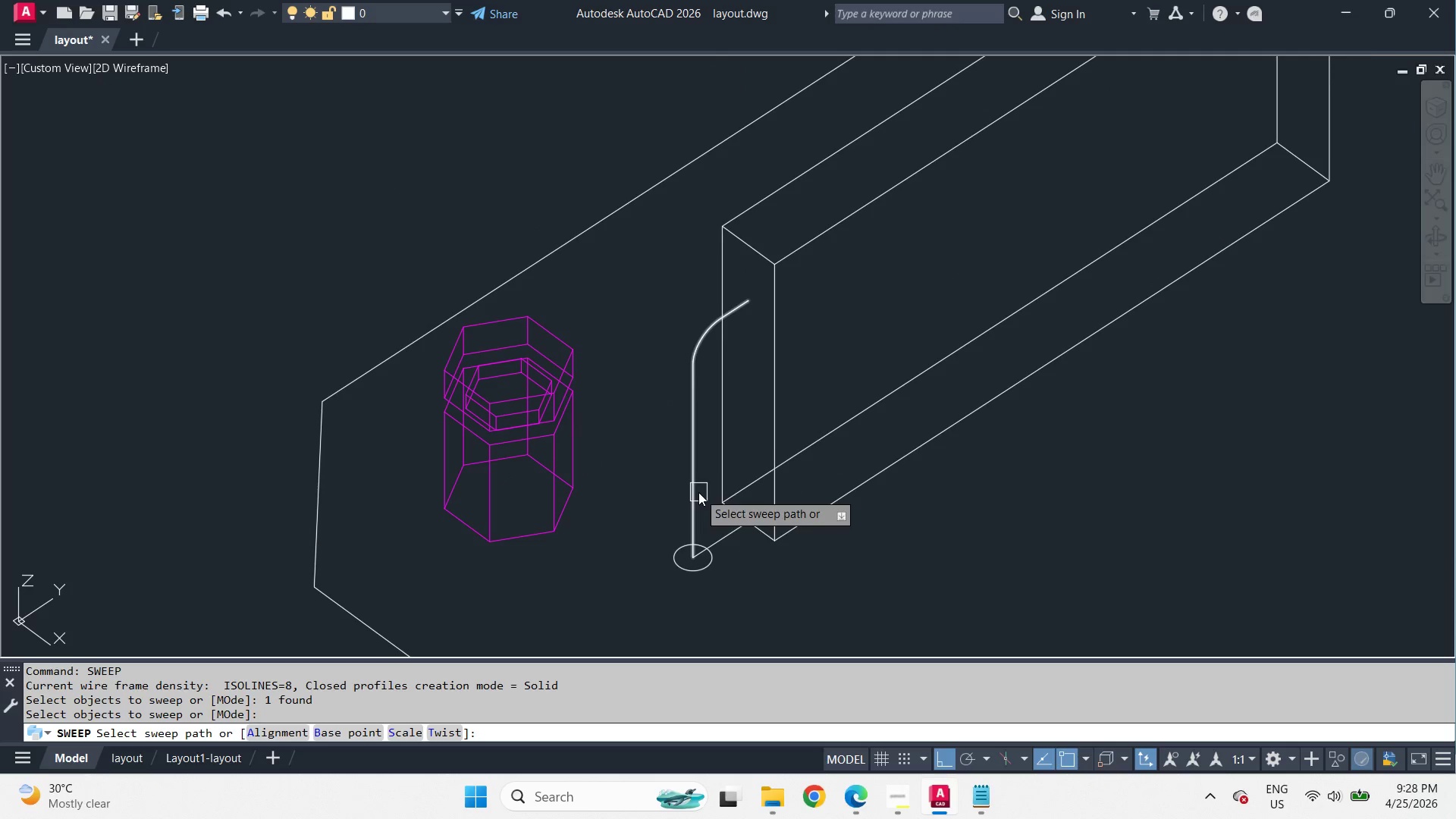 
left_click([698, 492])
 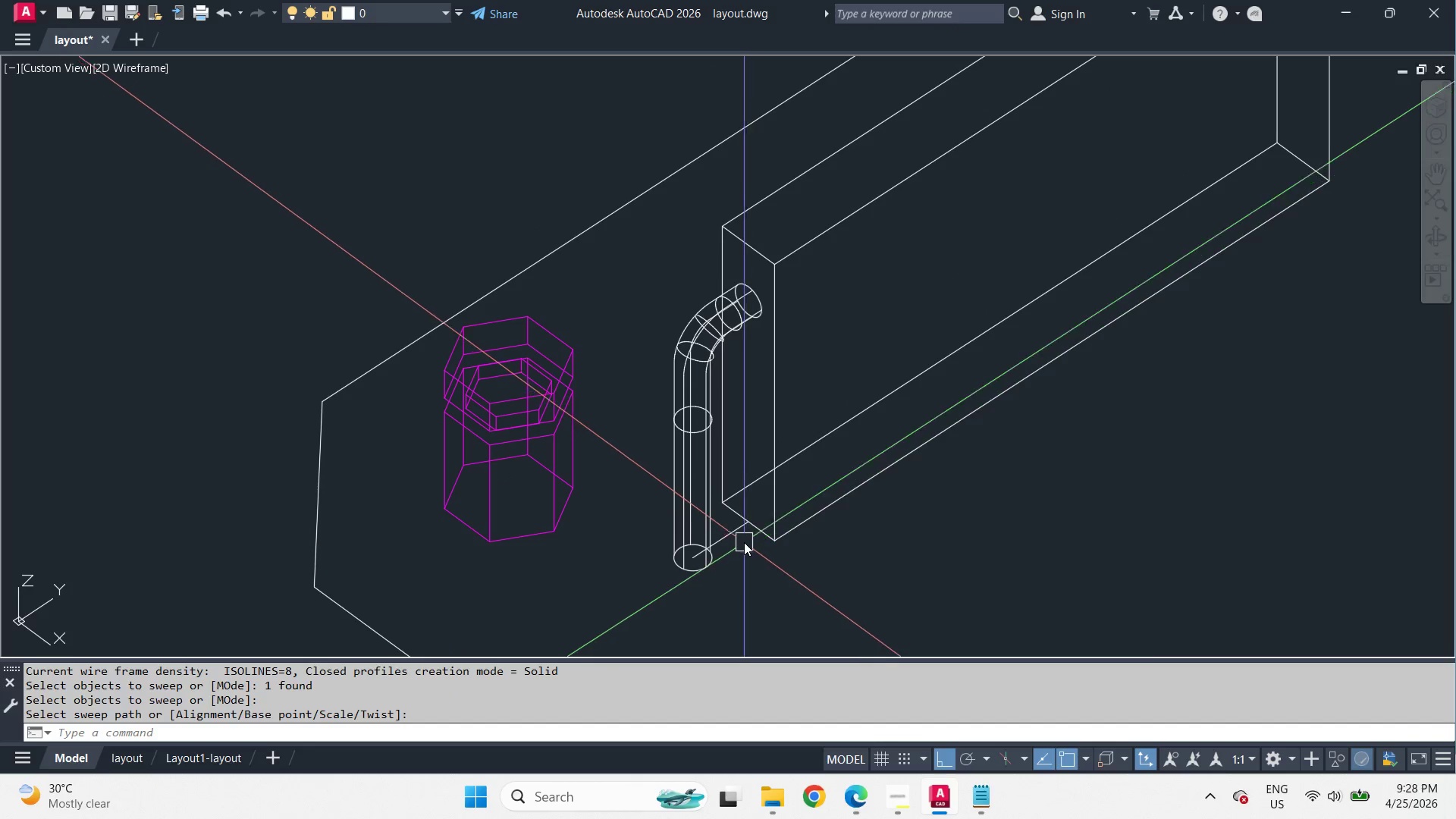 
left_click([740, 538])
 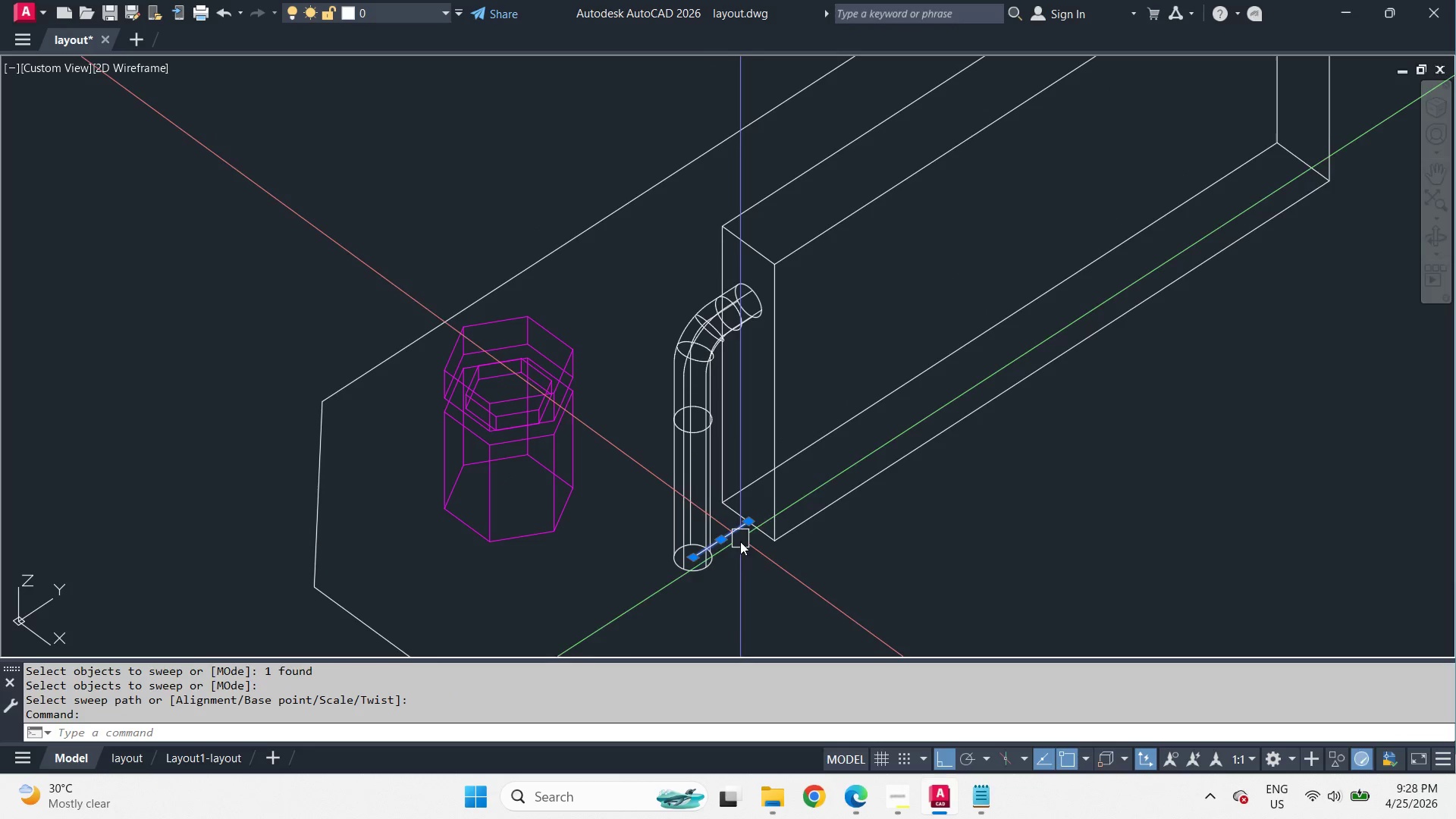 
key(E)
 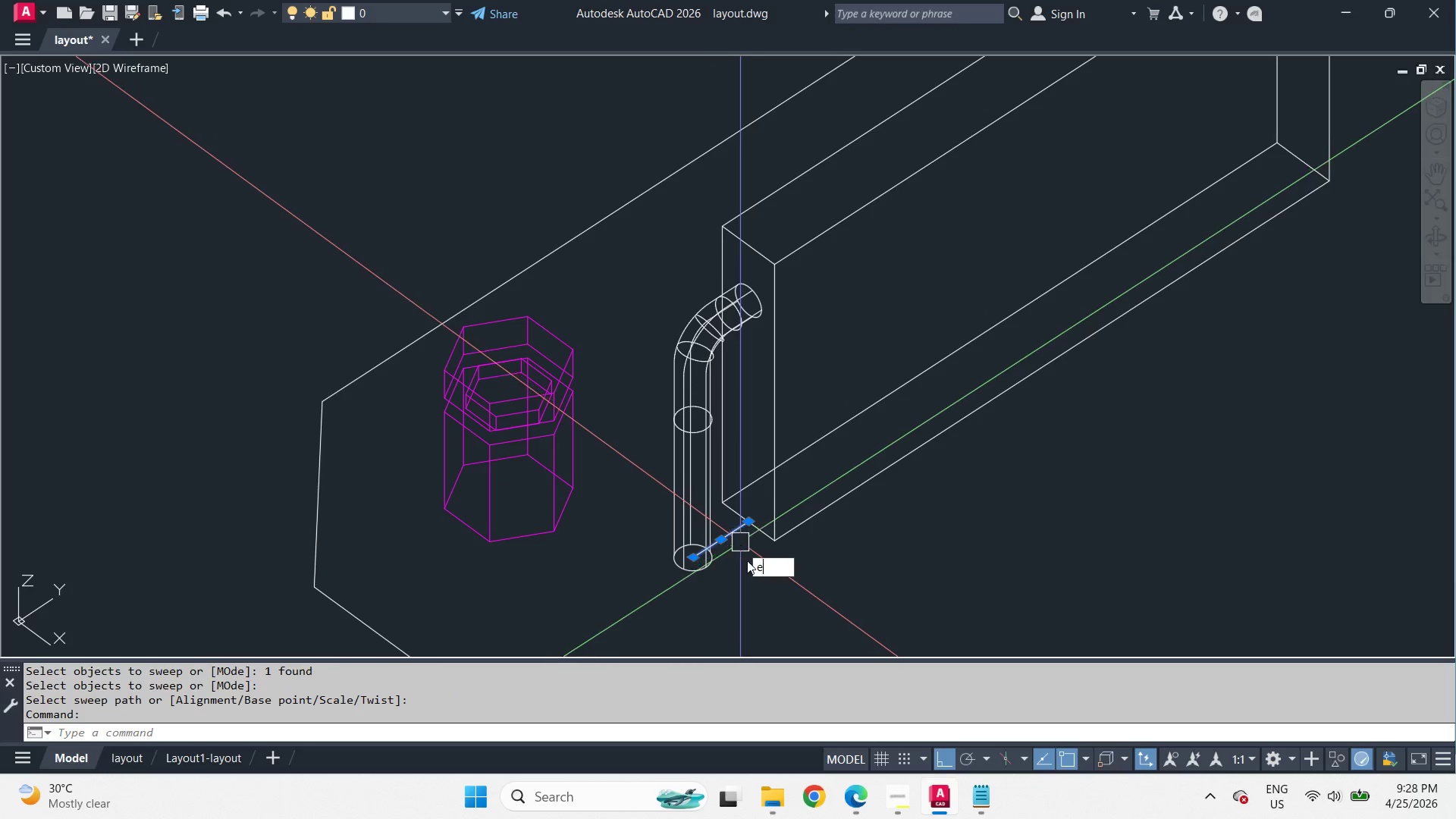 
key(Space)
 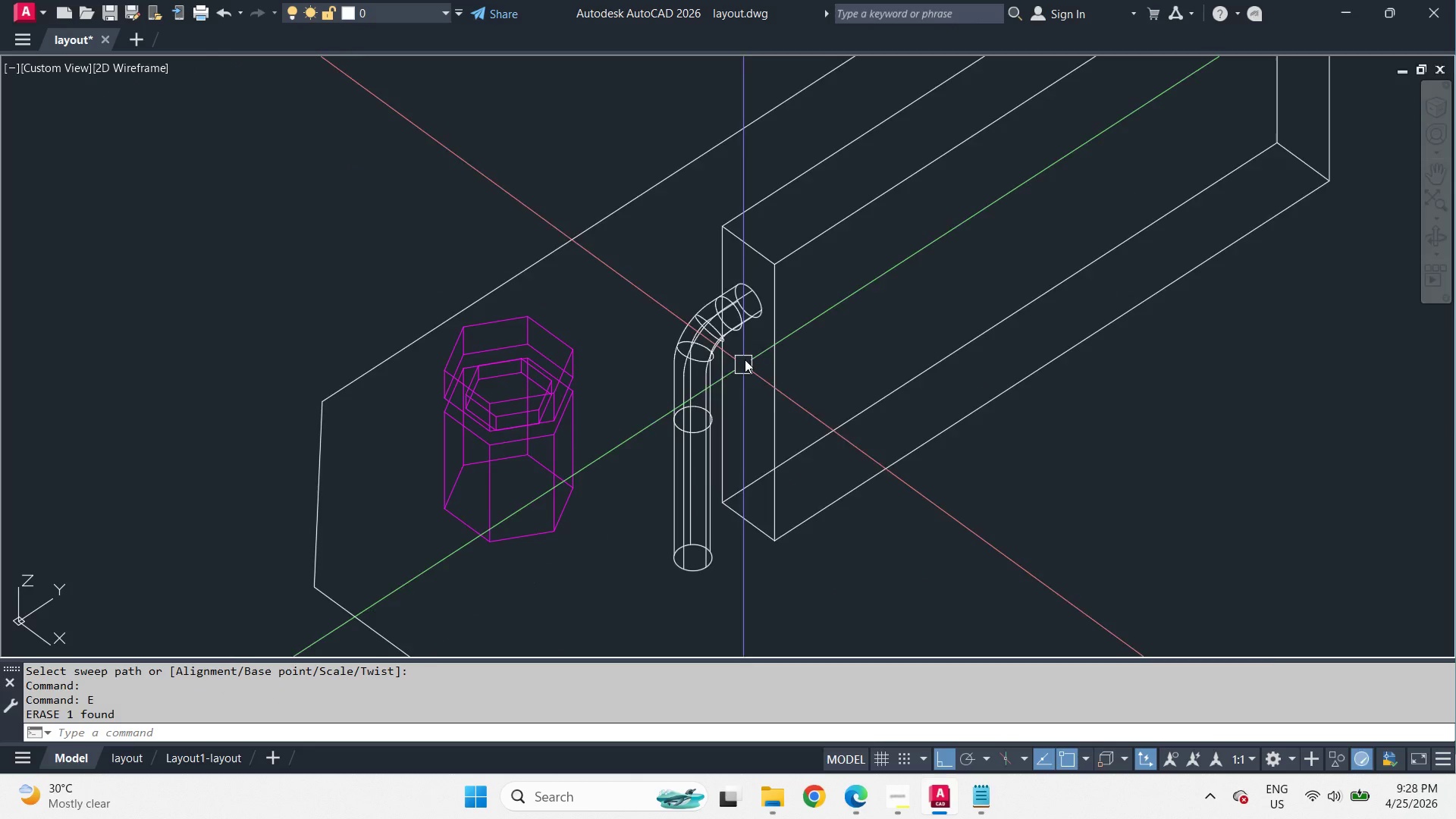 
scroll: coordinate [762, 338], scroll_direction: down, amount: 3.0
 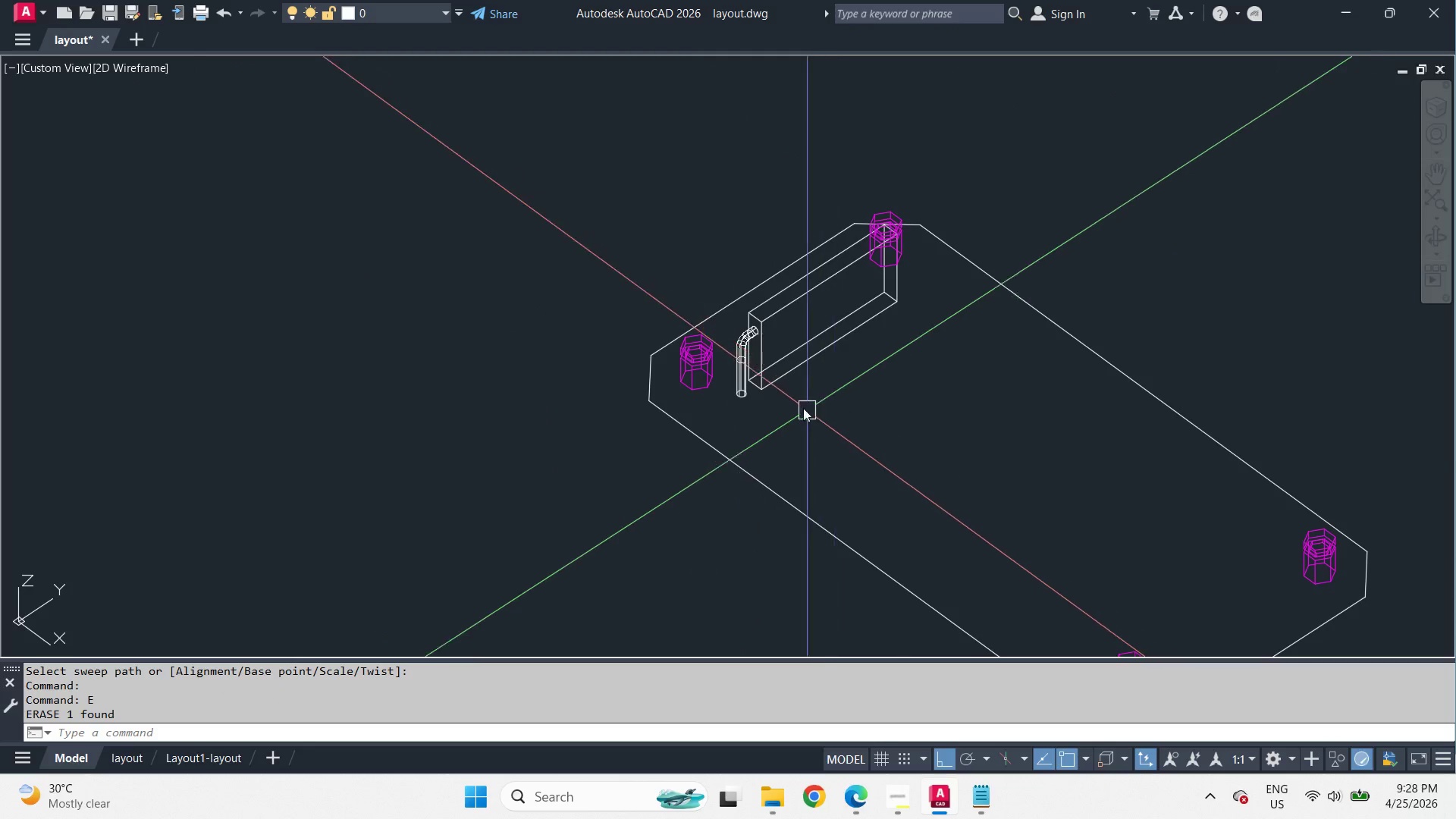 
left_click([695, 362])
 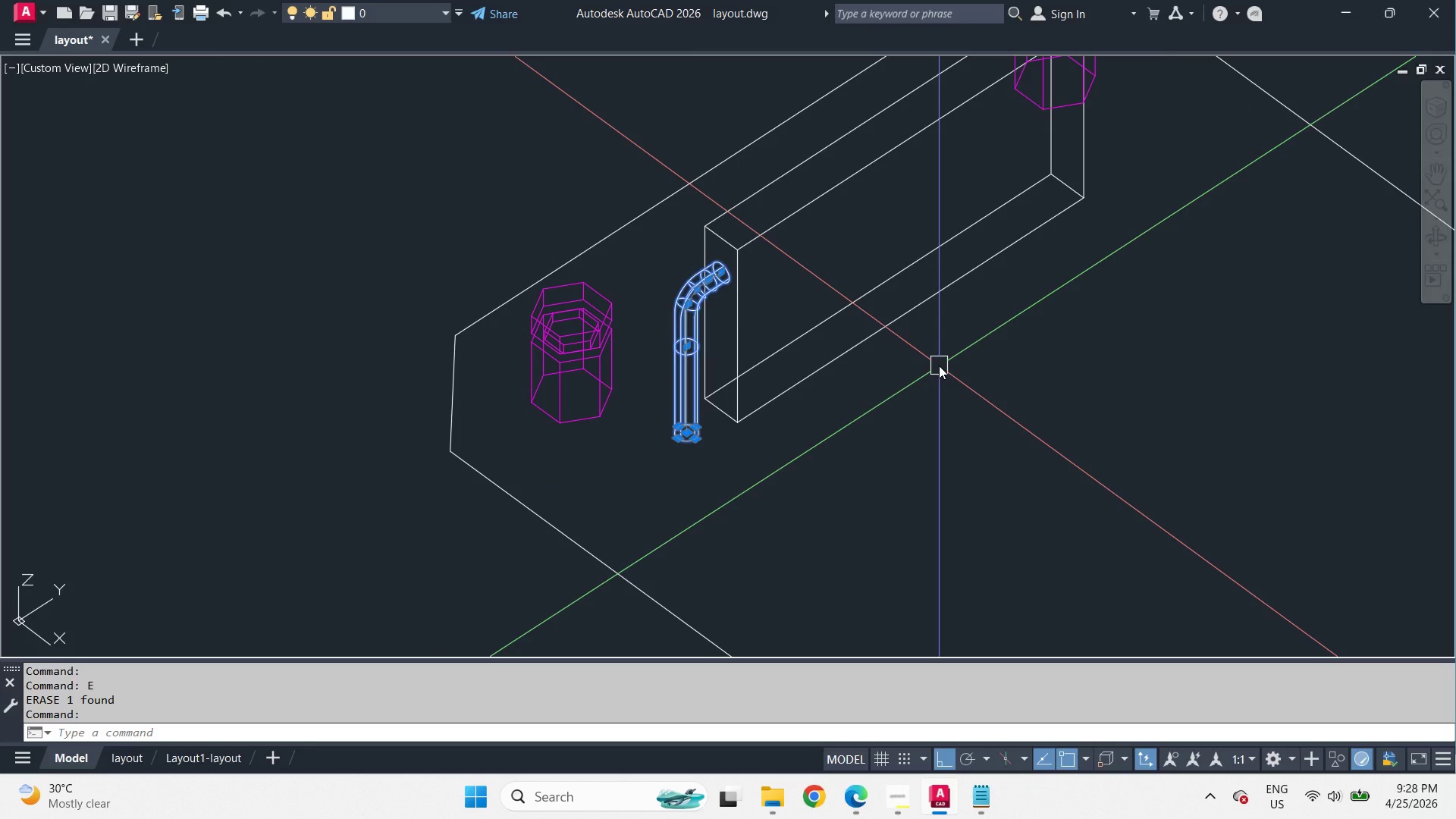 
scroll: coordinate [774, 362], scroll_direction: up, amount: 2.0
 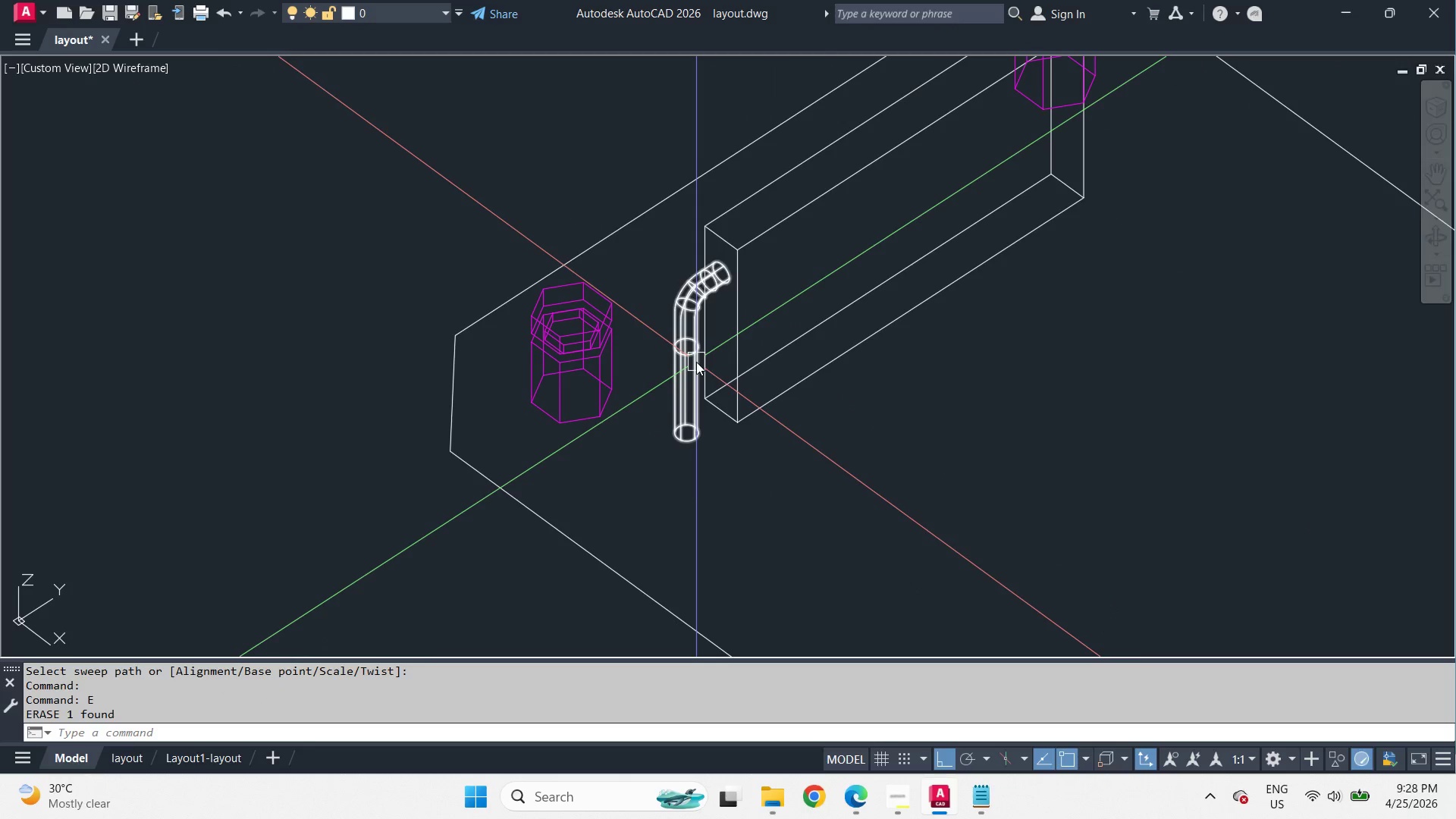 
type(mi )
 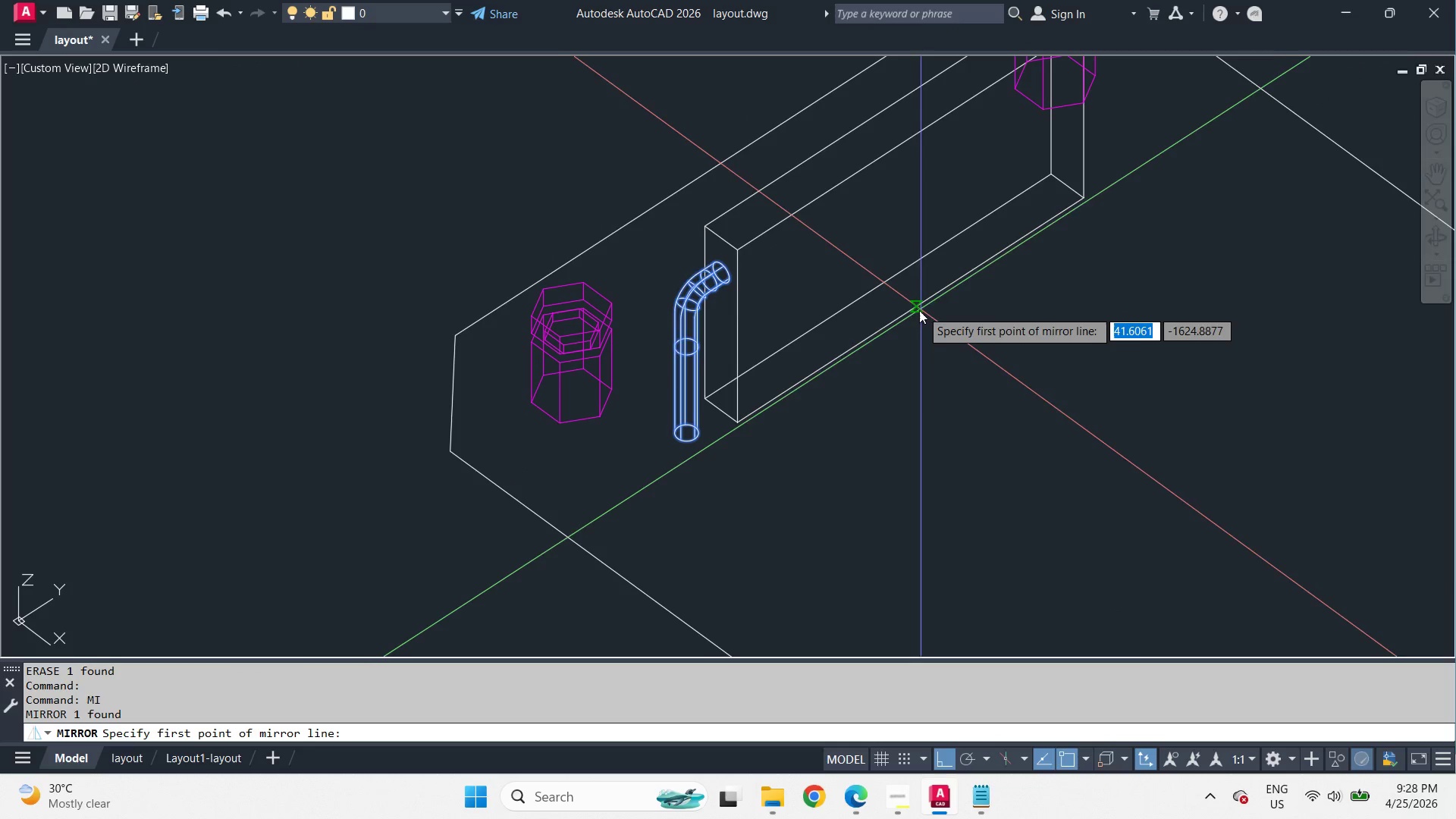 
left_click_drag(start_coordinate=[915, 315], to_coordinate=[935, 334])
 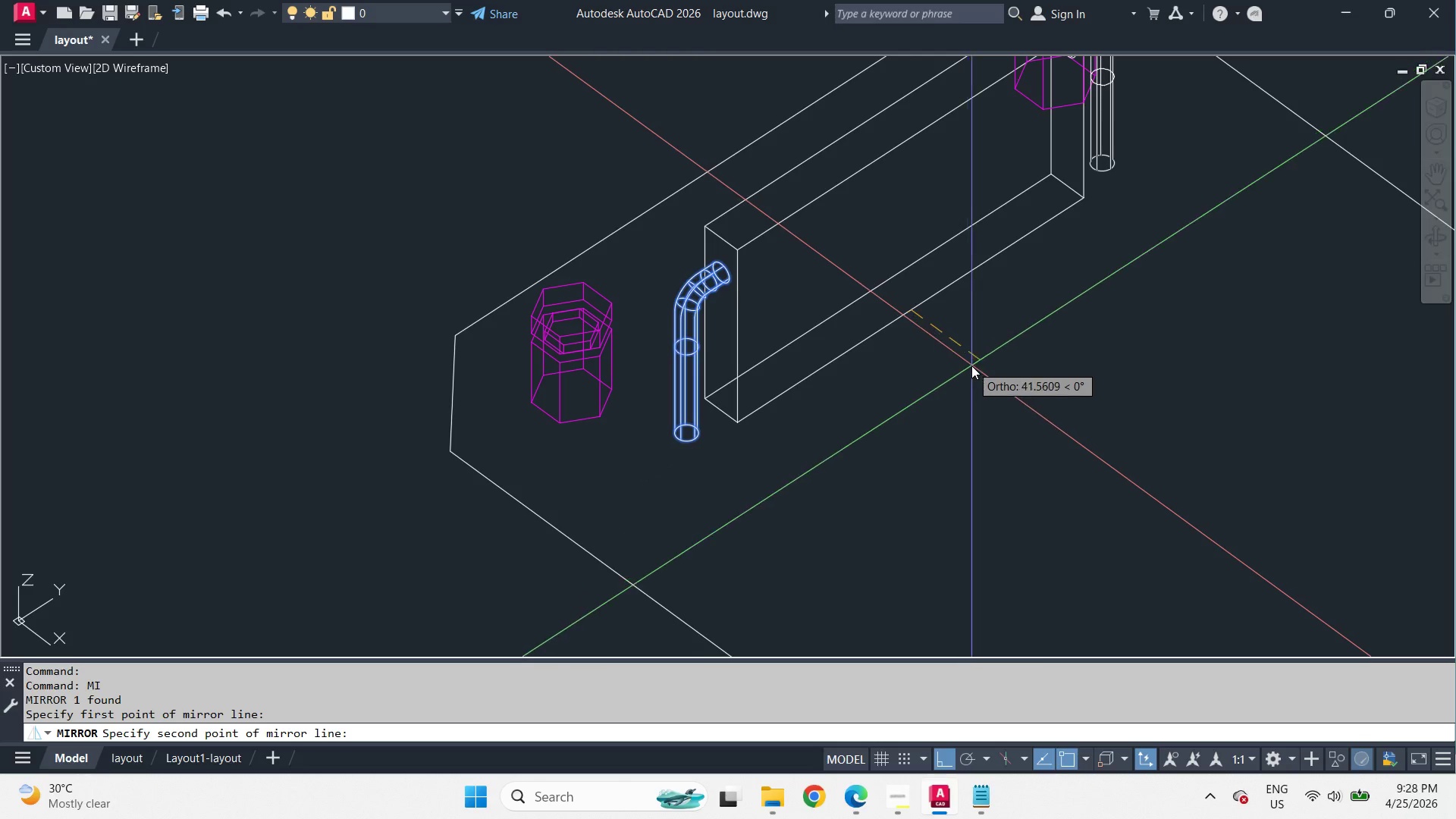 
double_click([971, 366])
 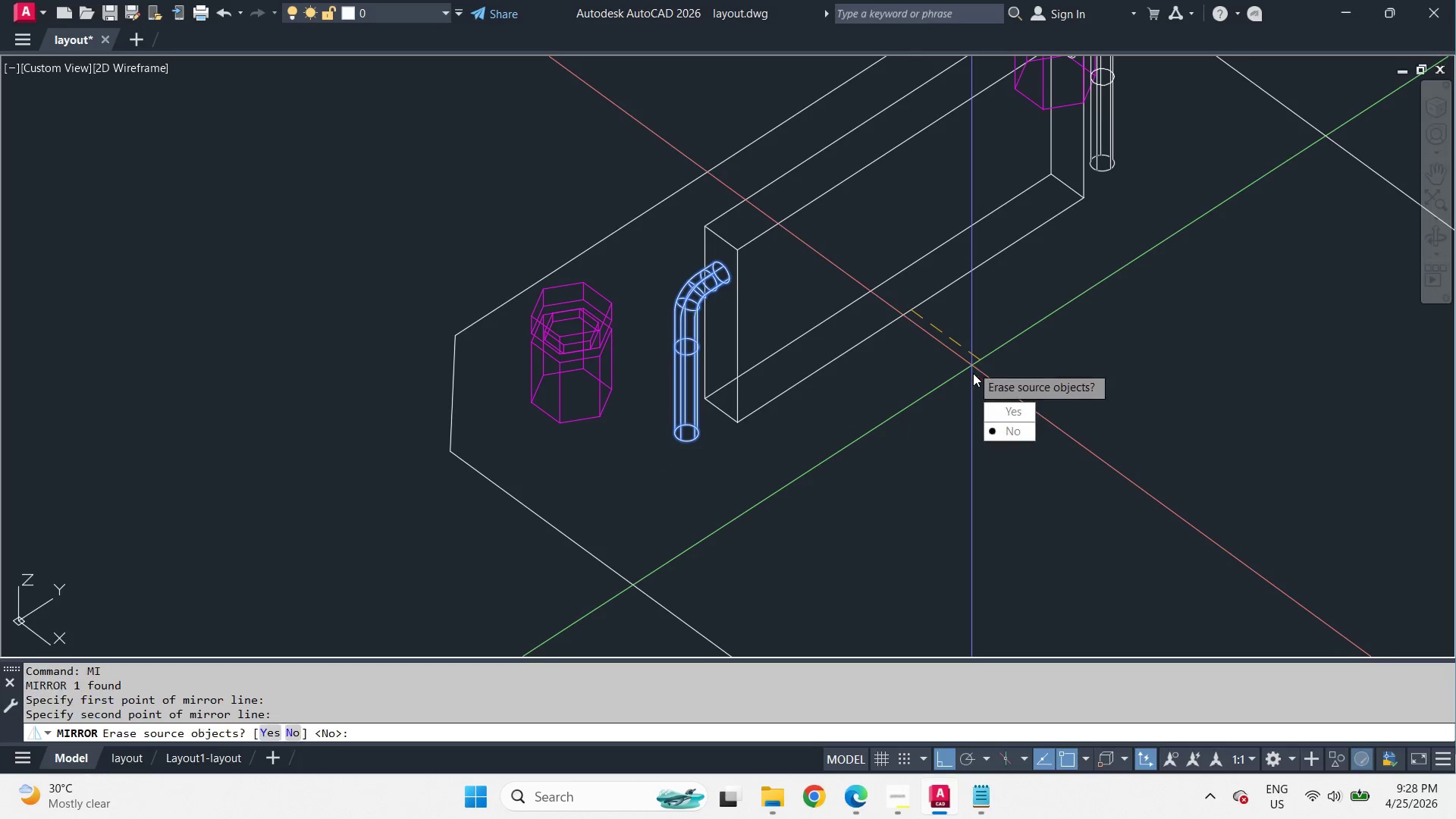 
key(Space)
 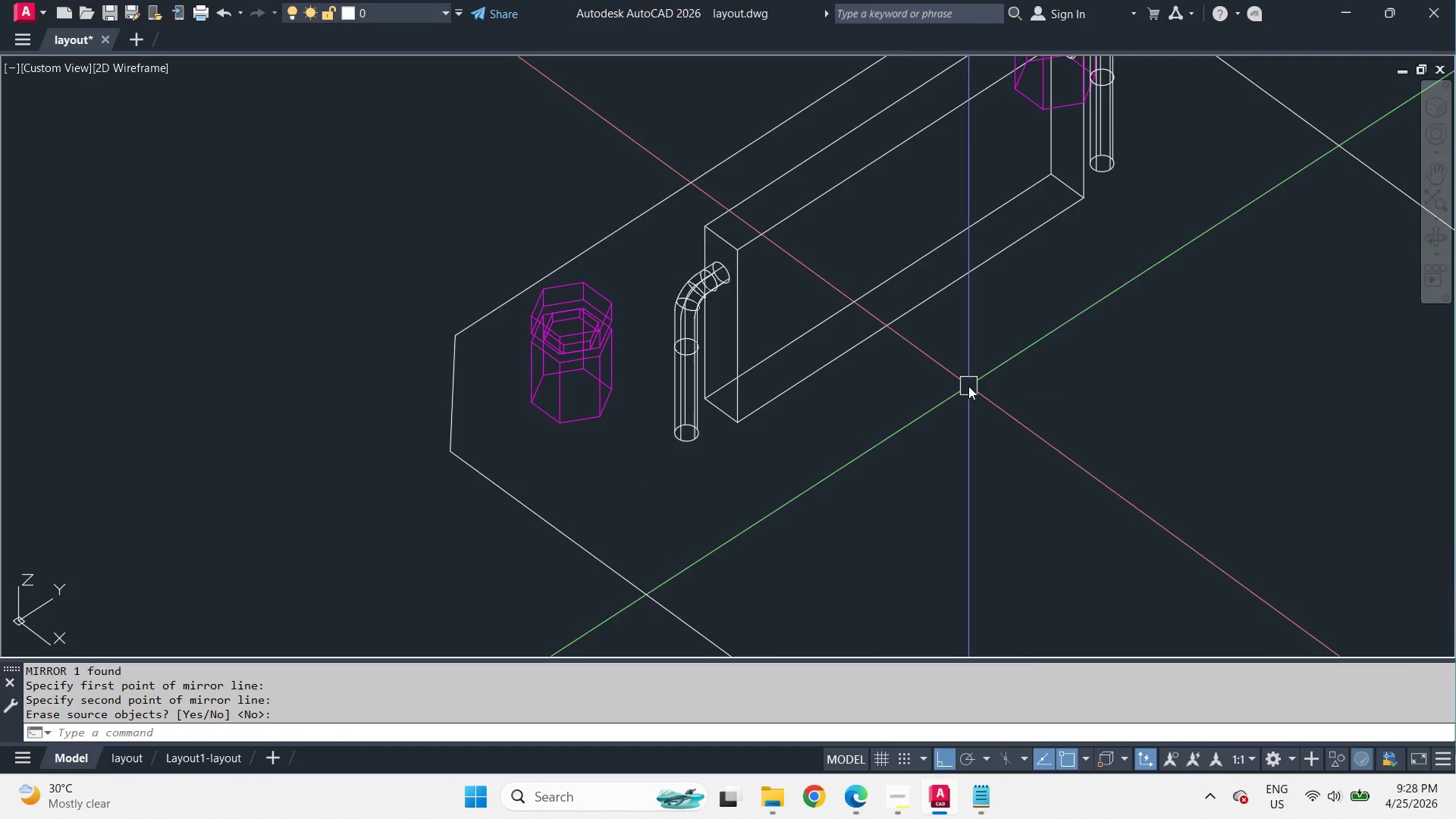 
hold_key(key=ShiftLeft, duration=2.78)
 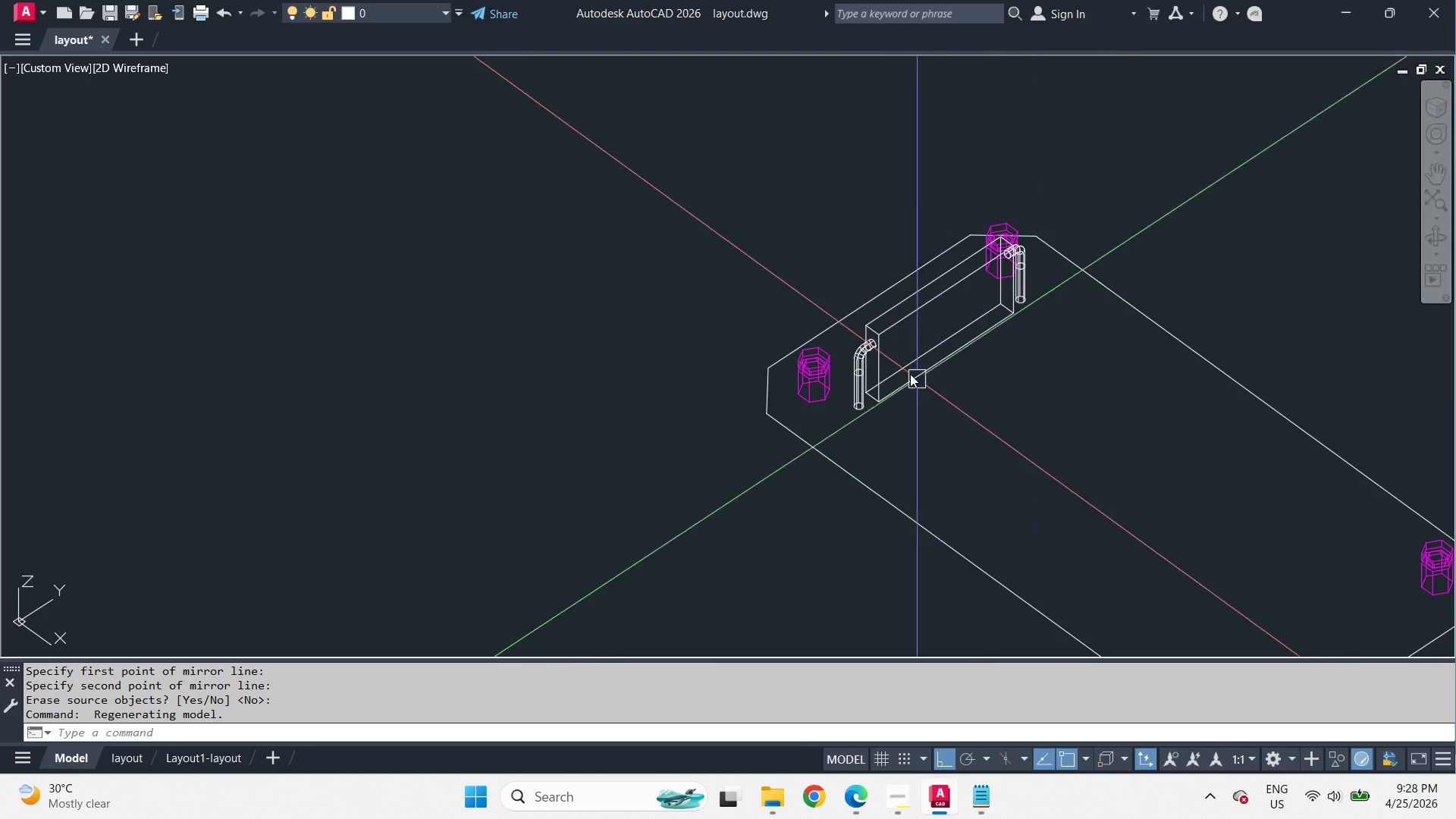 
scroll: coordinate [969, 389], scroll_direction: down, amount: 2.0
 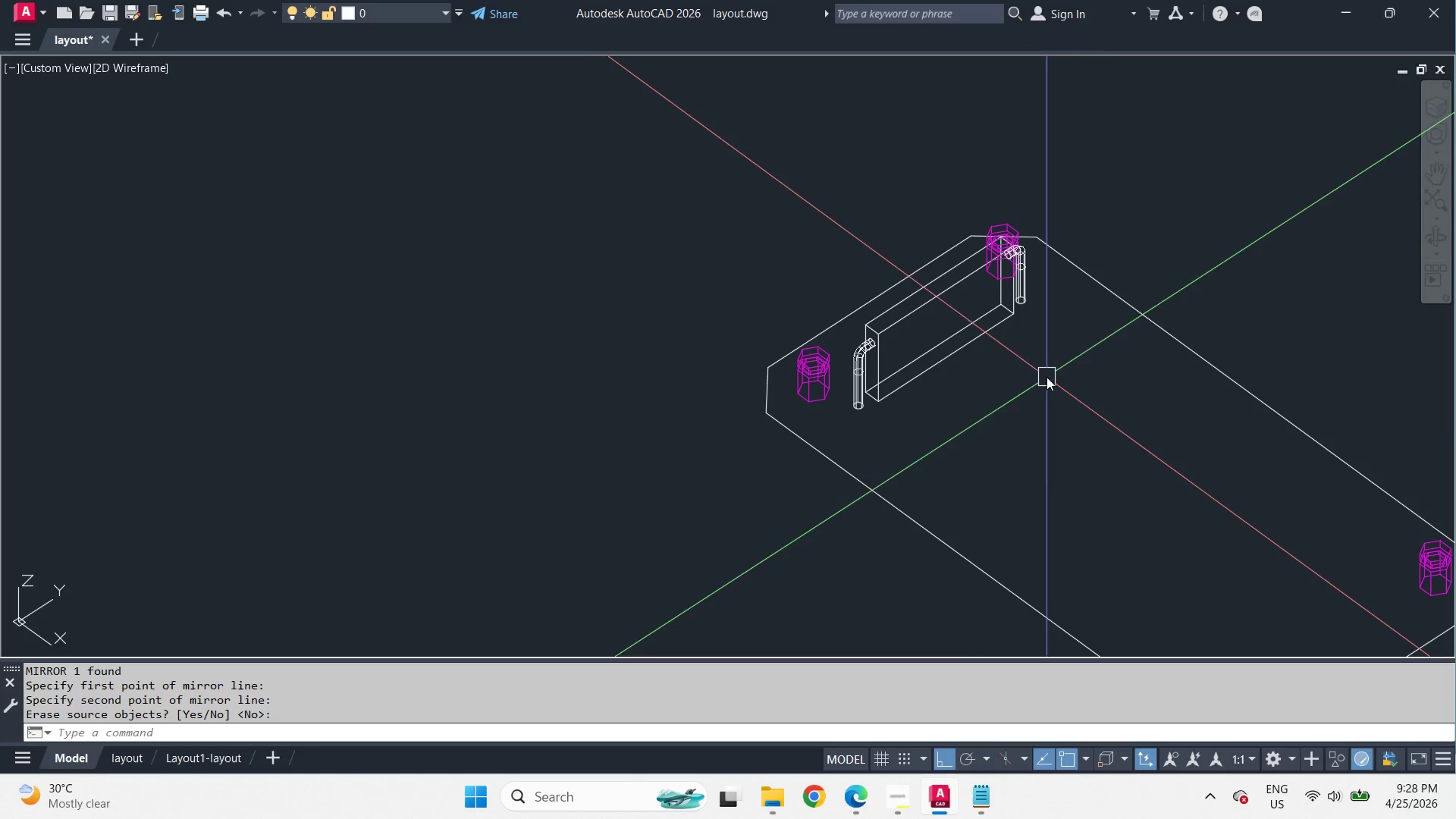 
left_click([799, 351])
 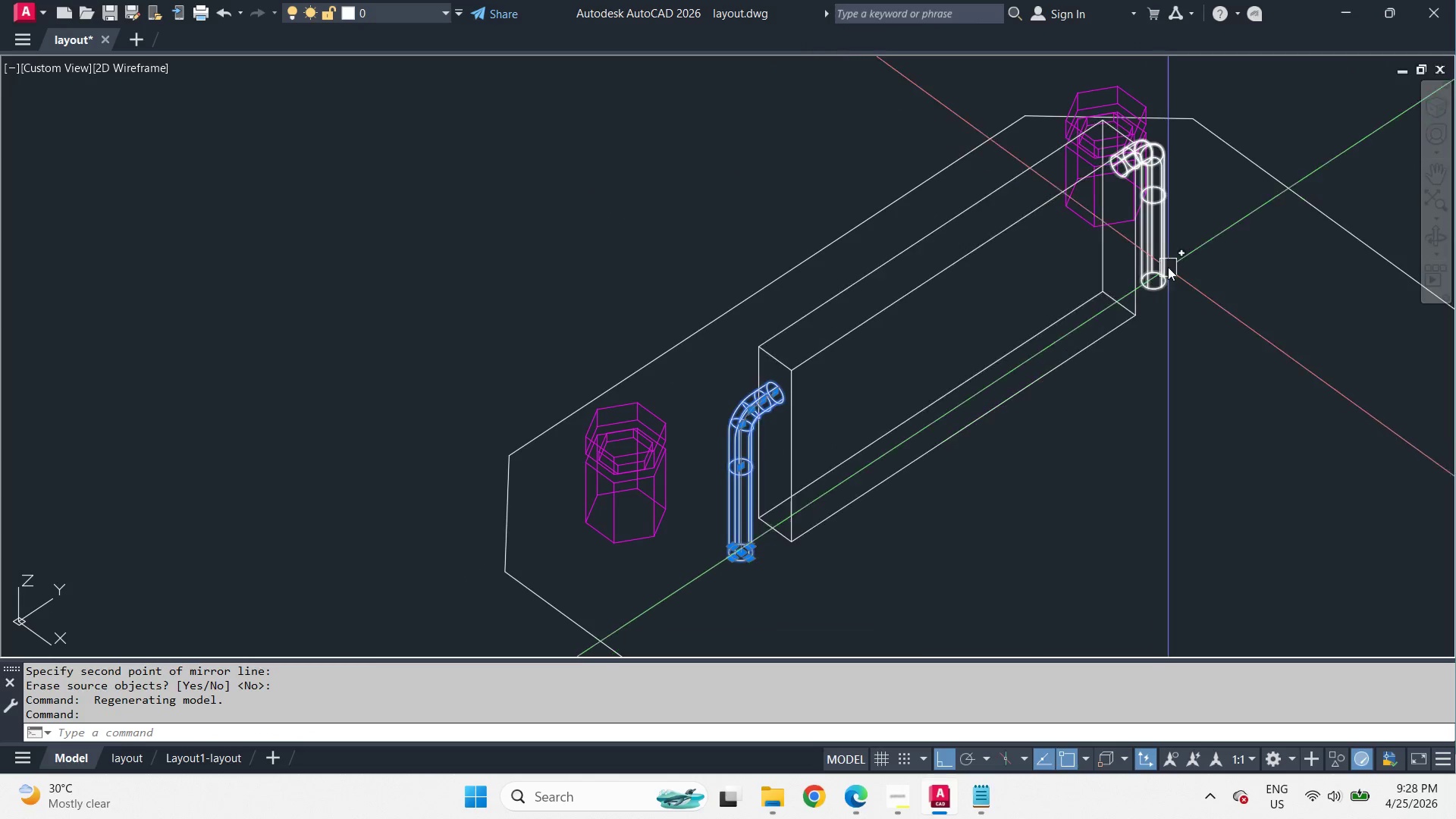 
scroll: coordinate [896, 366], scroll_direction: up, amount: 2.0
 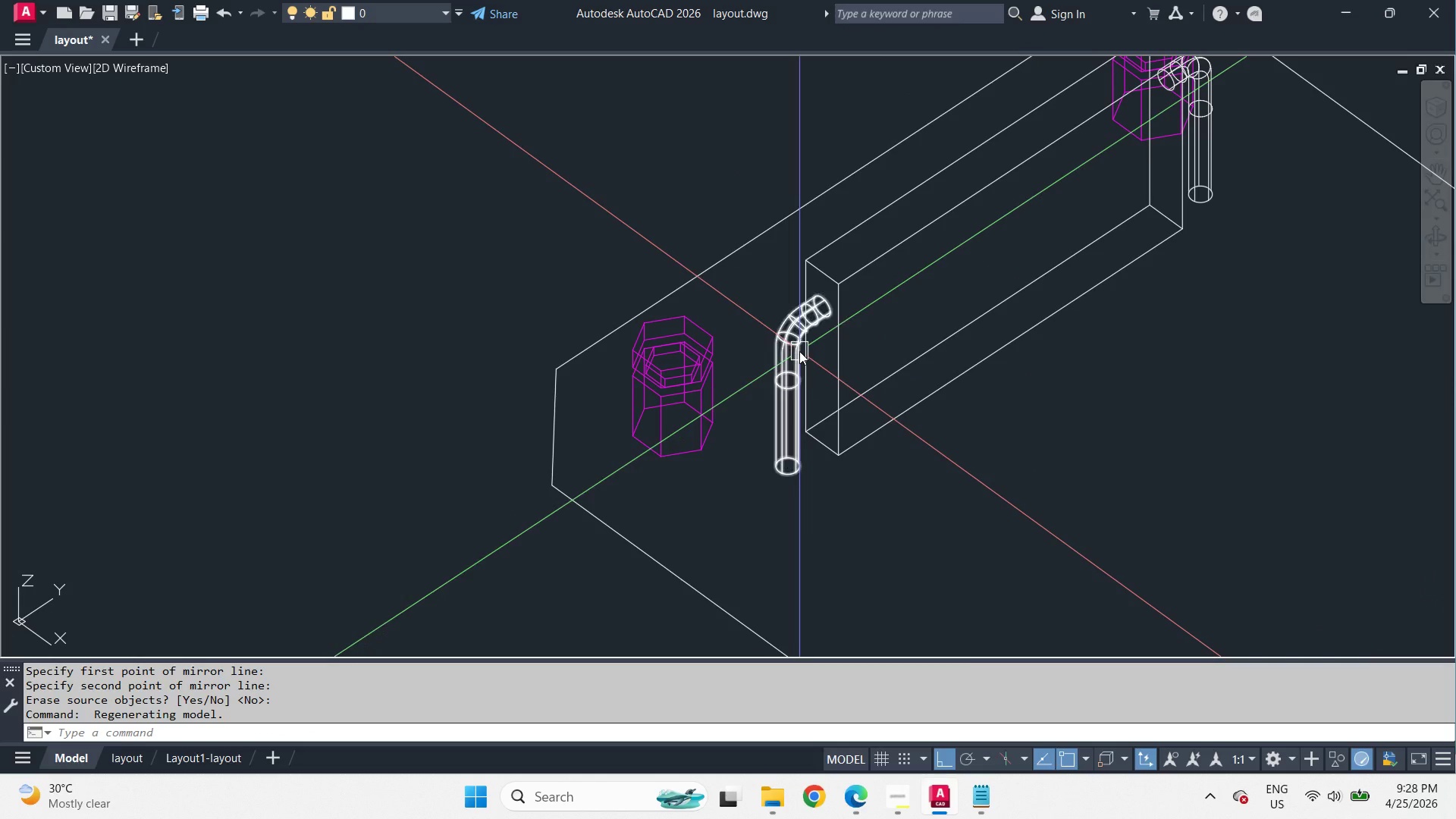 
left_click([1168, 260])
 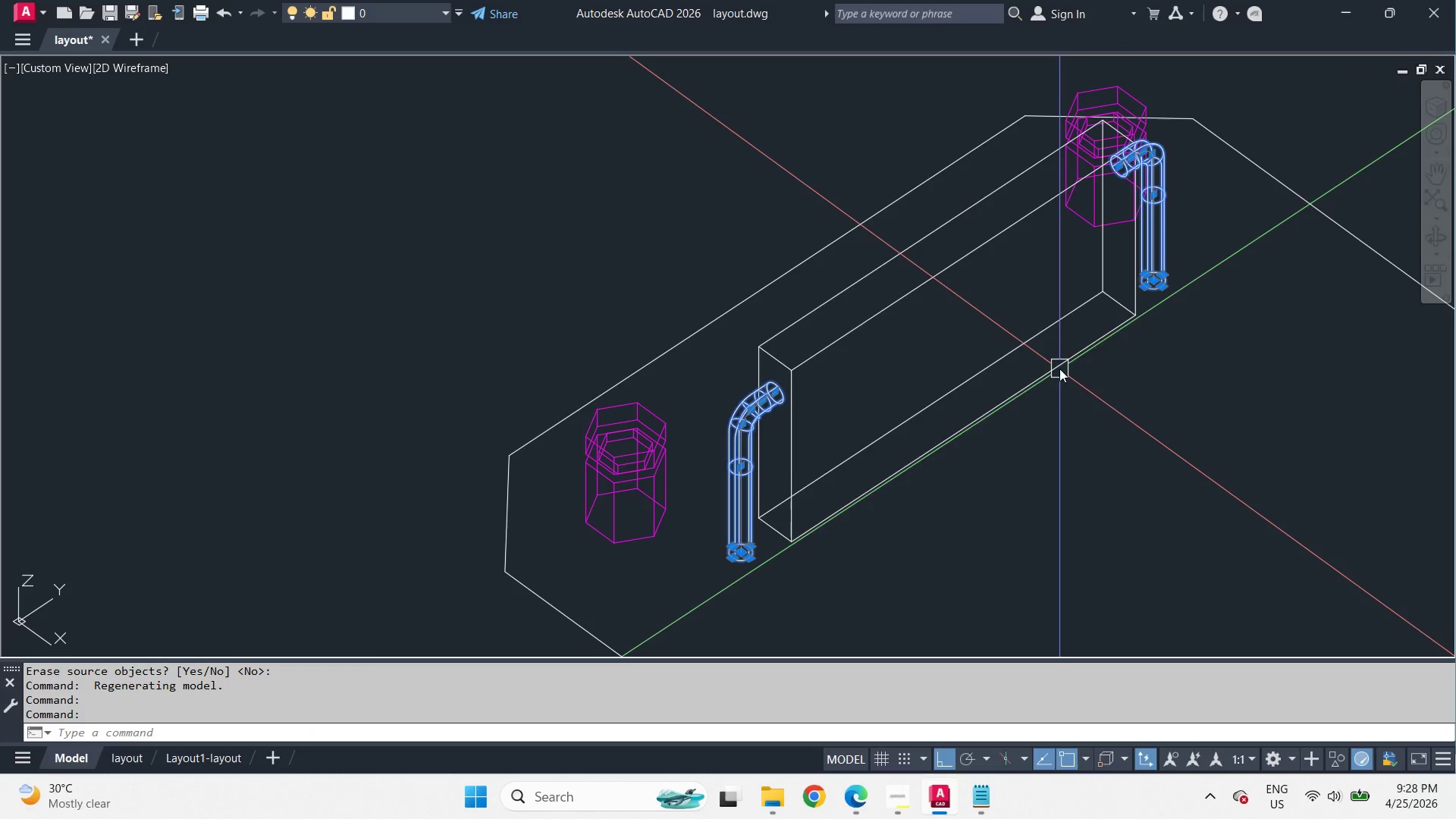 
left_click([1058, 368])
 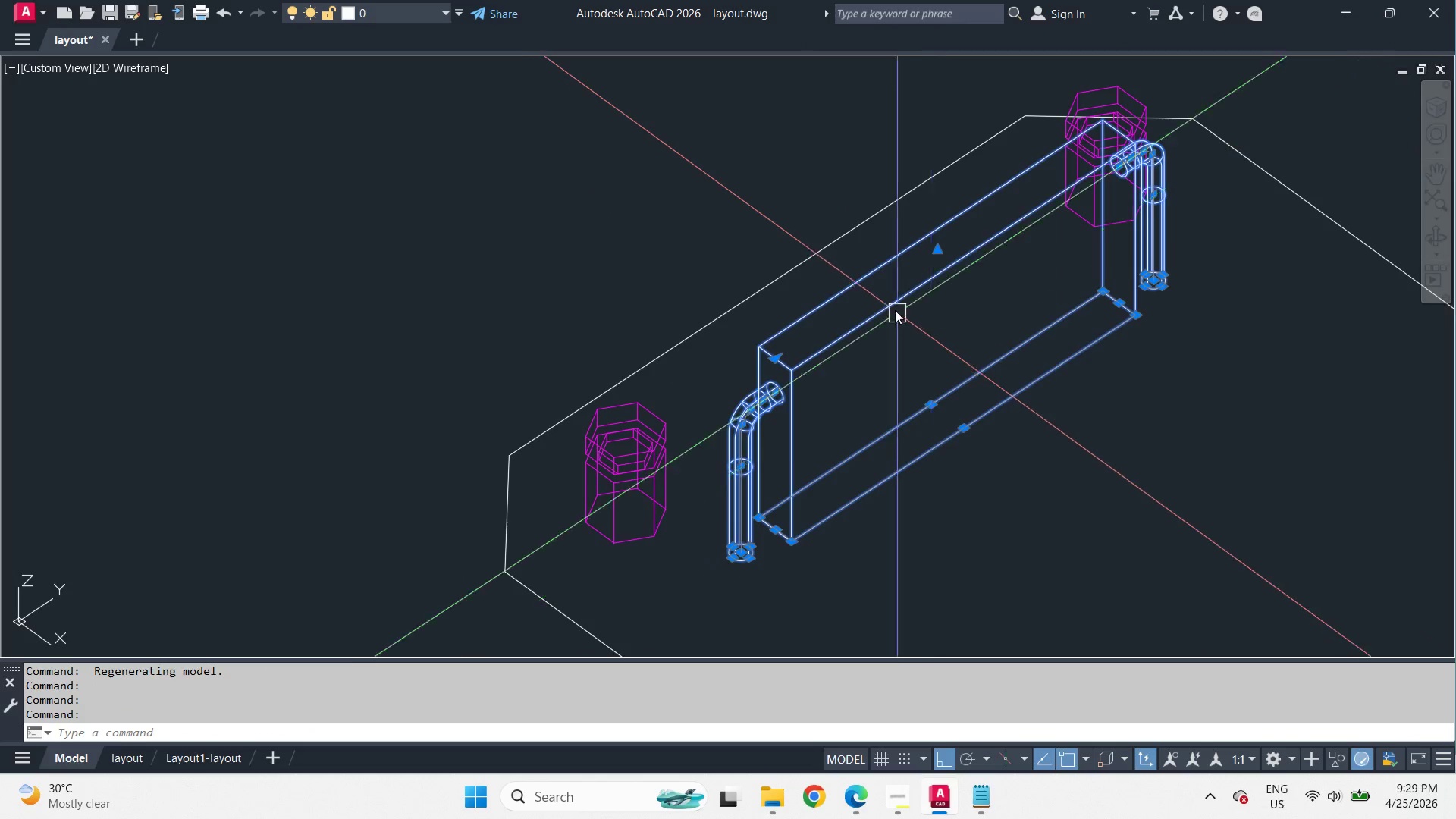 
type(co )
 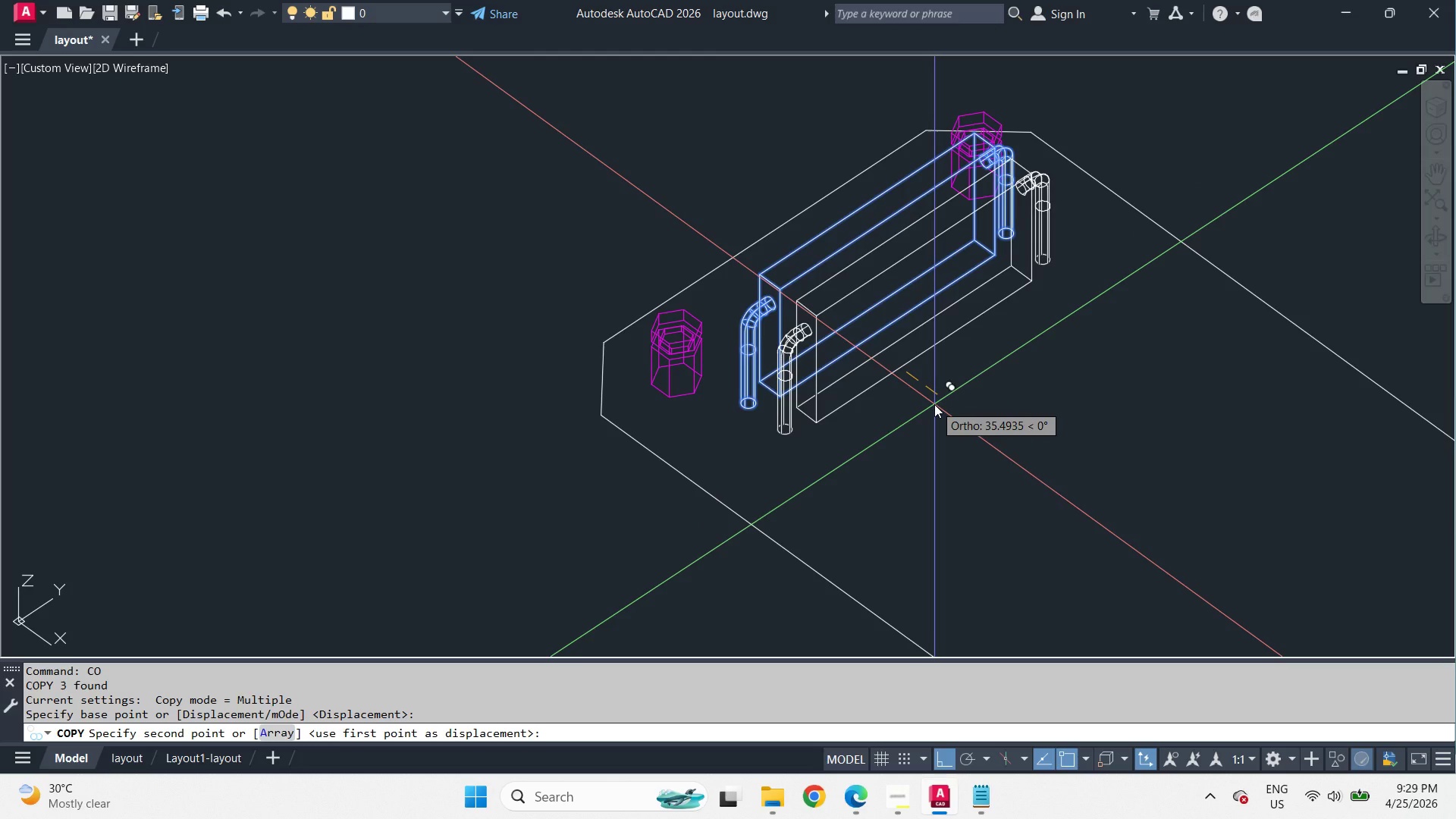 
scroll: coordinate [968, 394], scroll_direction: down, amount: 1.0
 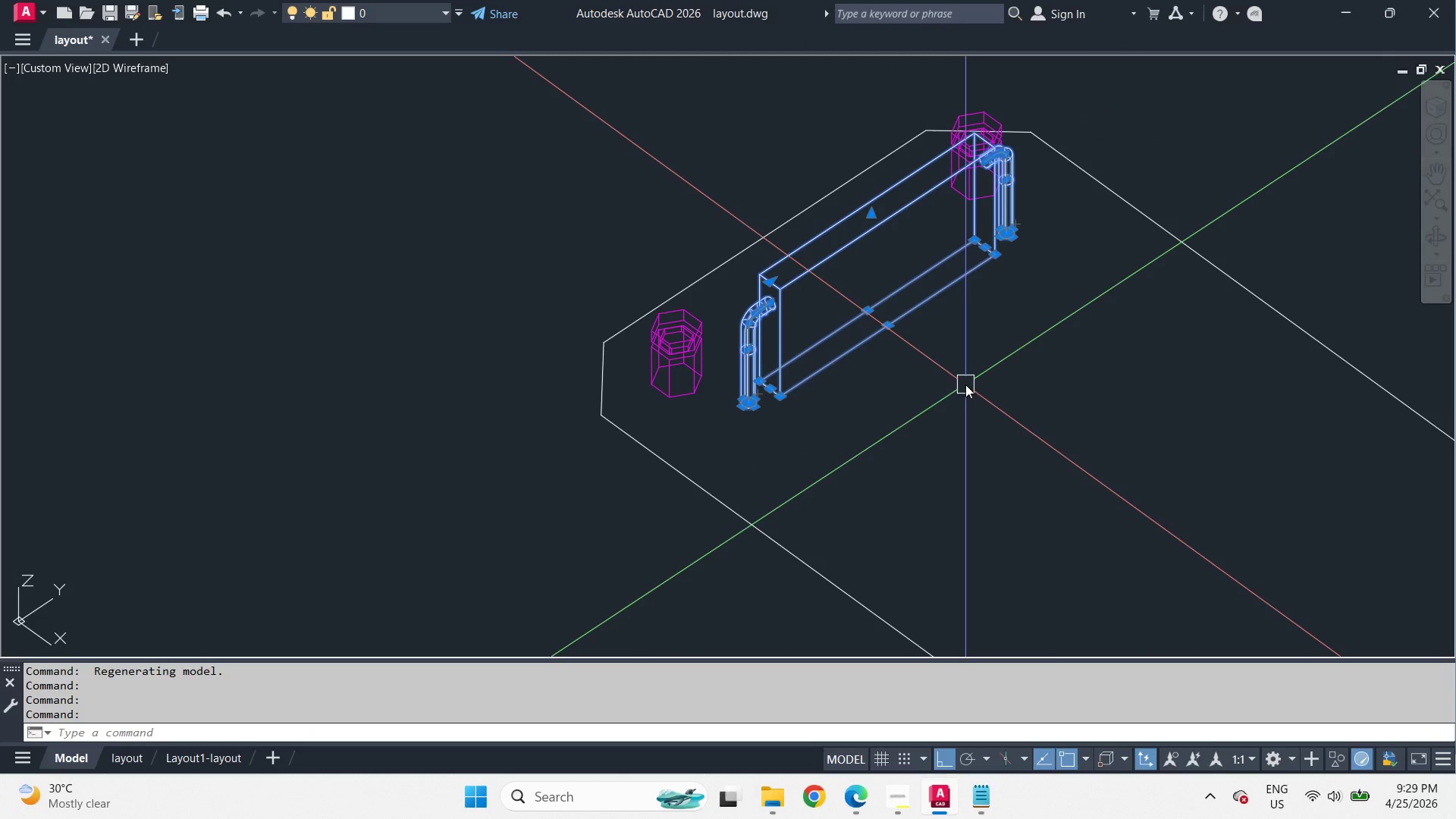 
type(a 10 30)
key(NumpadEnter)
type( )
 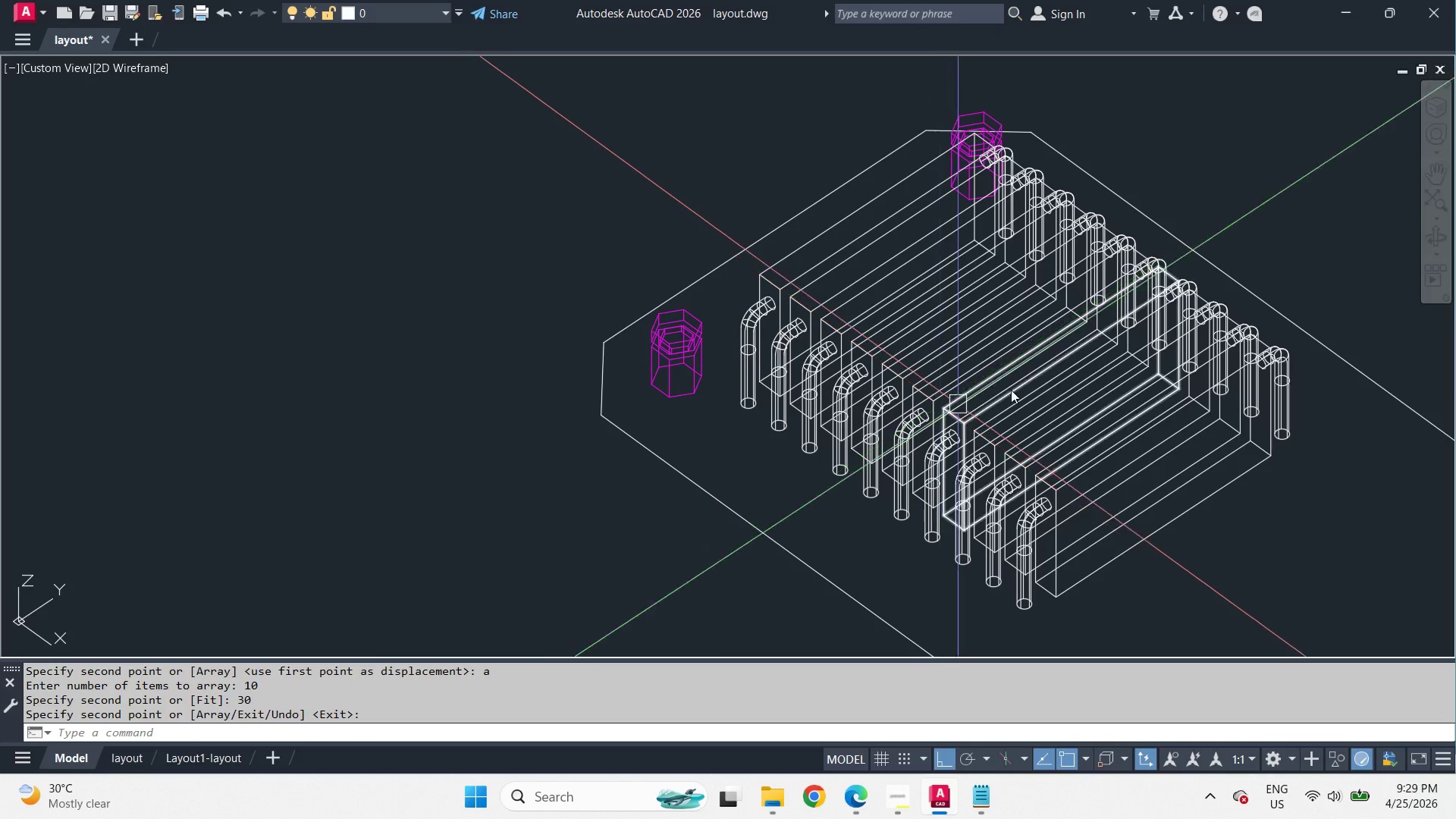 
hold_key(key=ShiftLeft, duration=1.31)
 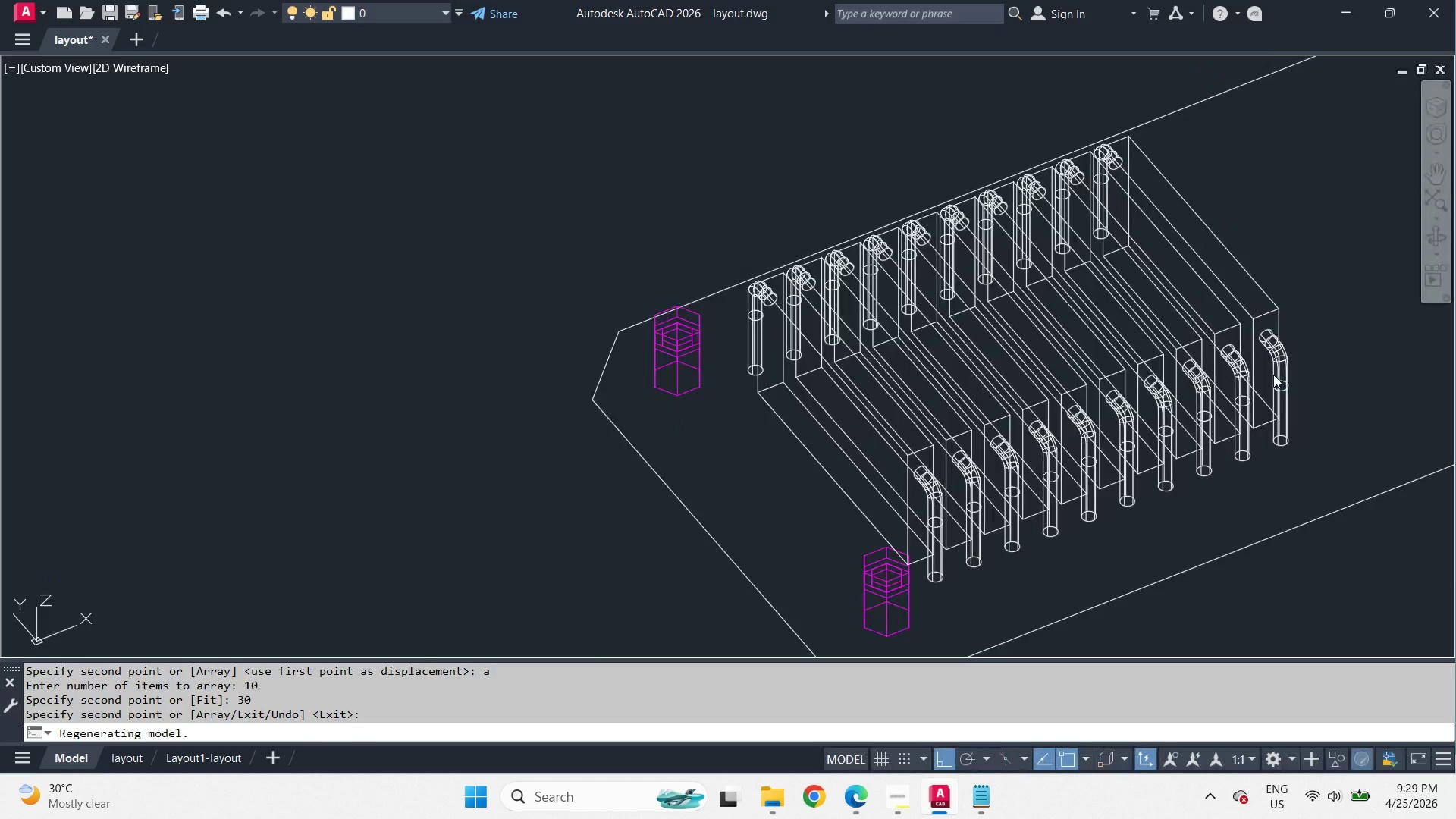 
type(vs s )
 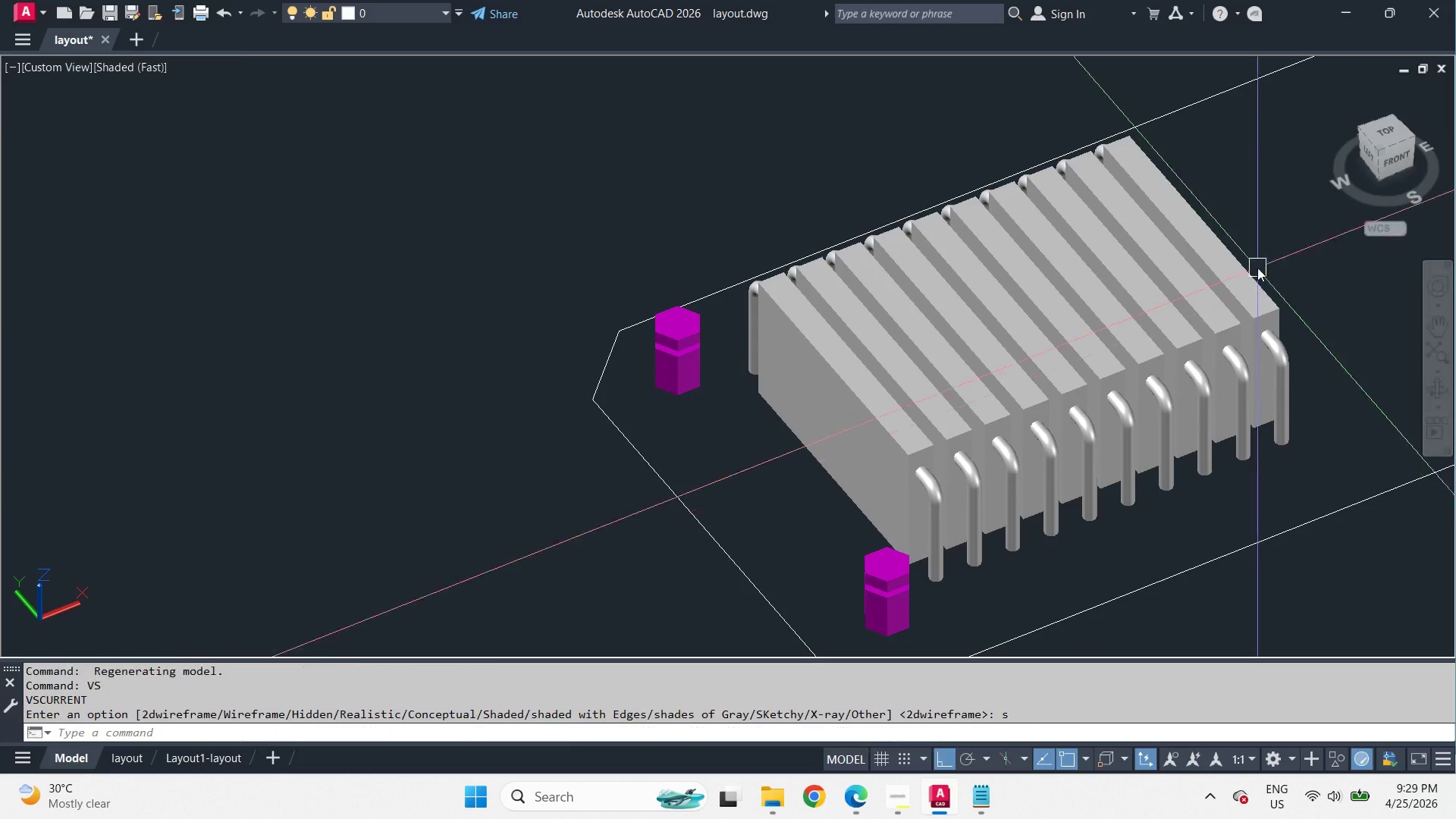 
hold_key(key=ShiftLeft, duration=2.3)
 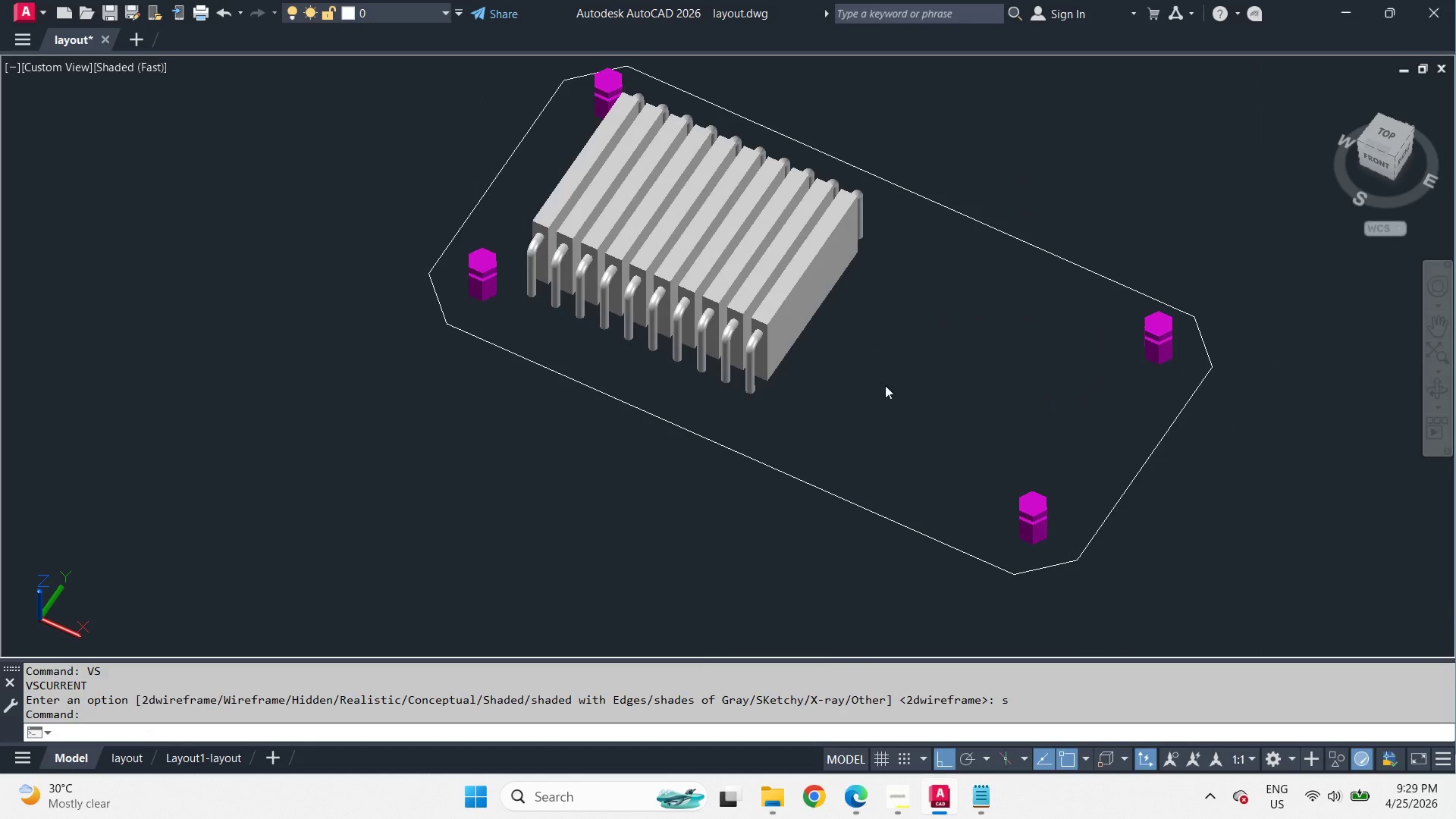 
scroll: coordinate [1257, 268], scroll_direction: down, amount: 1.0
 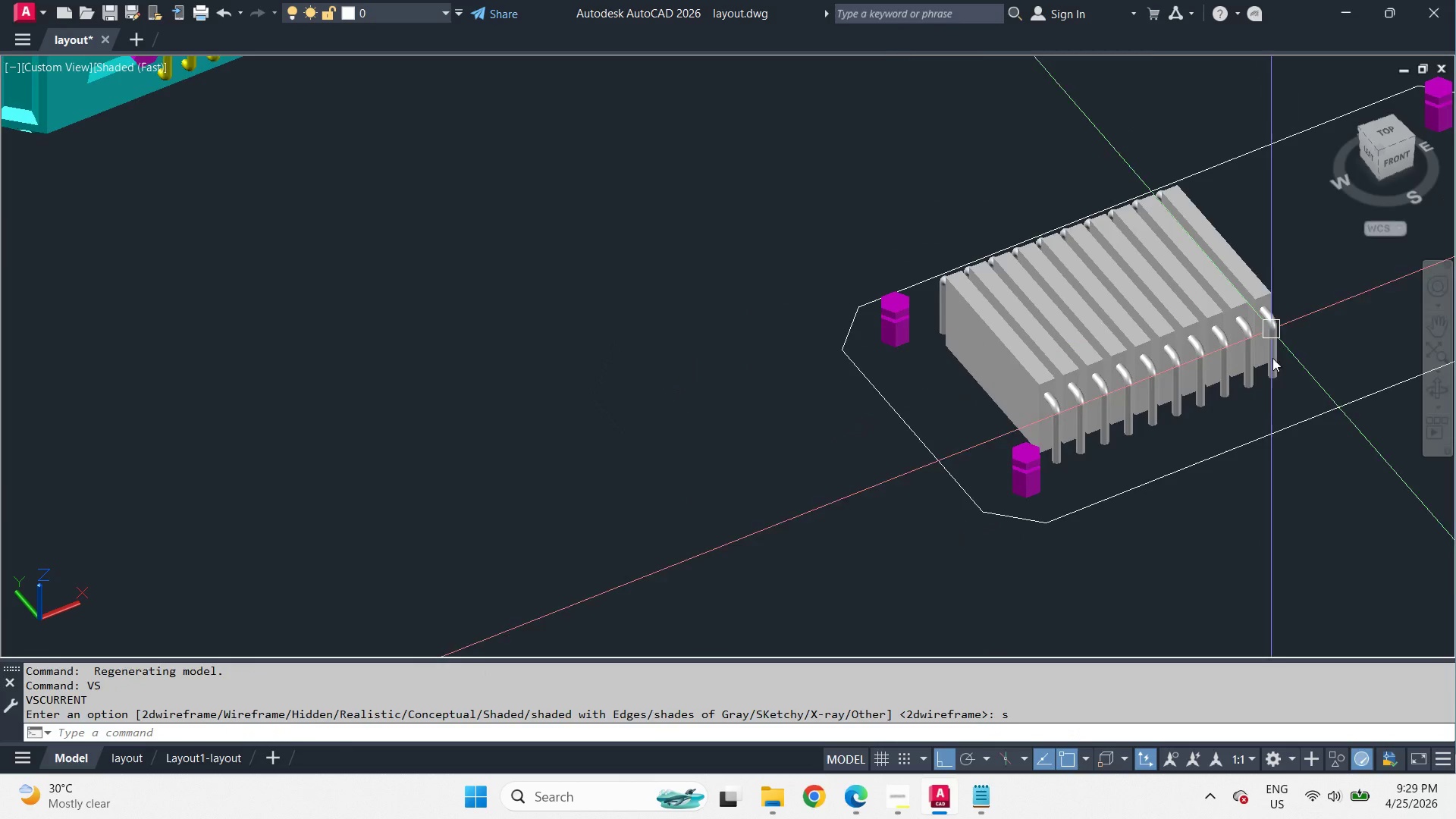 
key(C)
 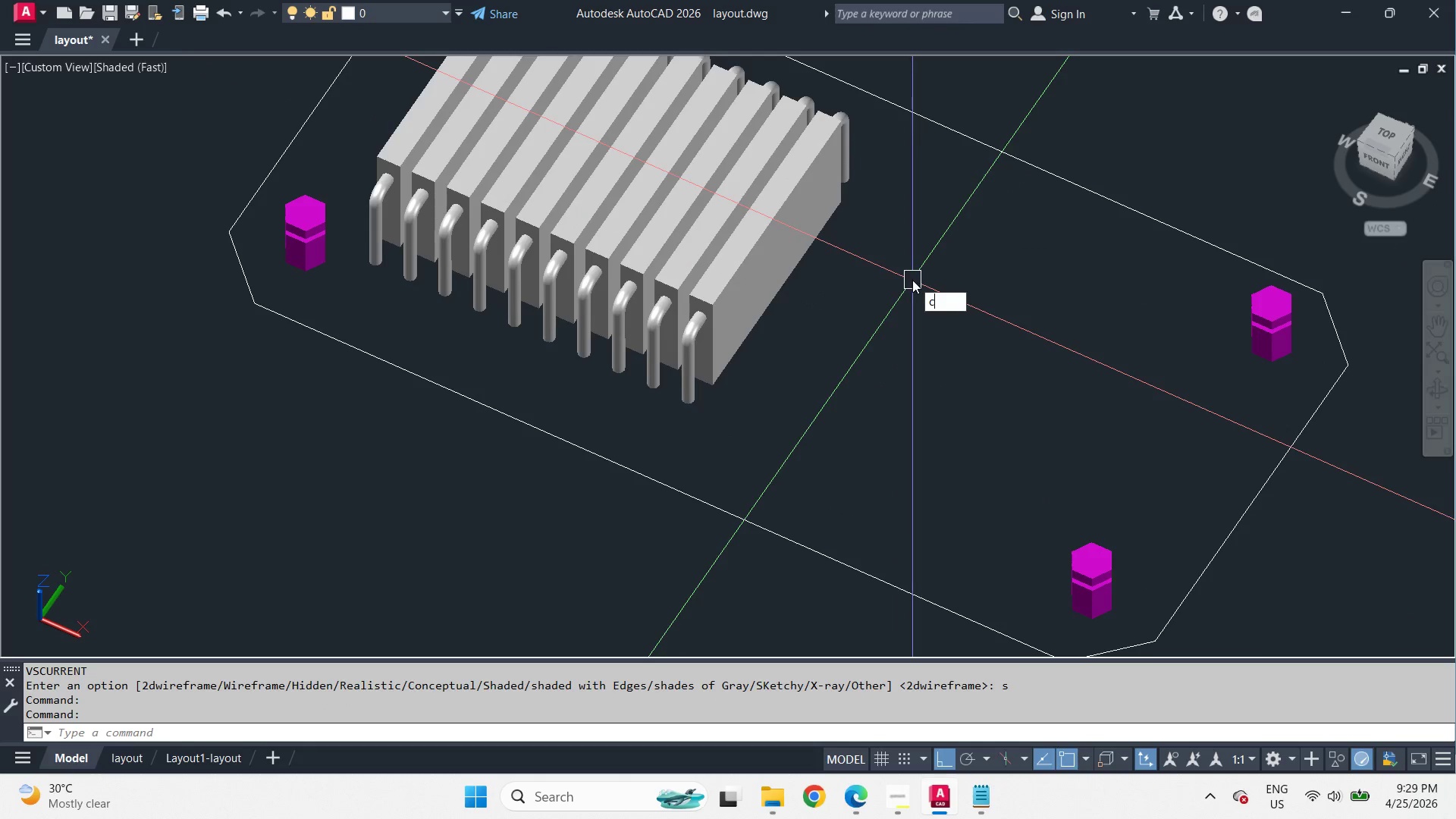 
key(Space)
 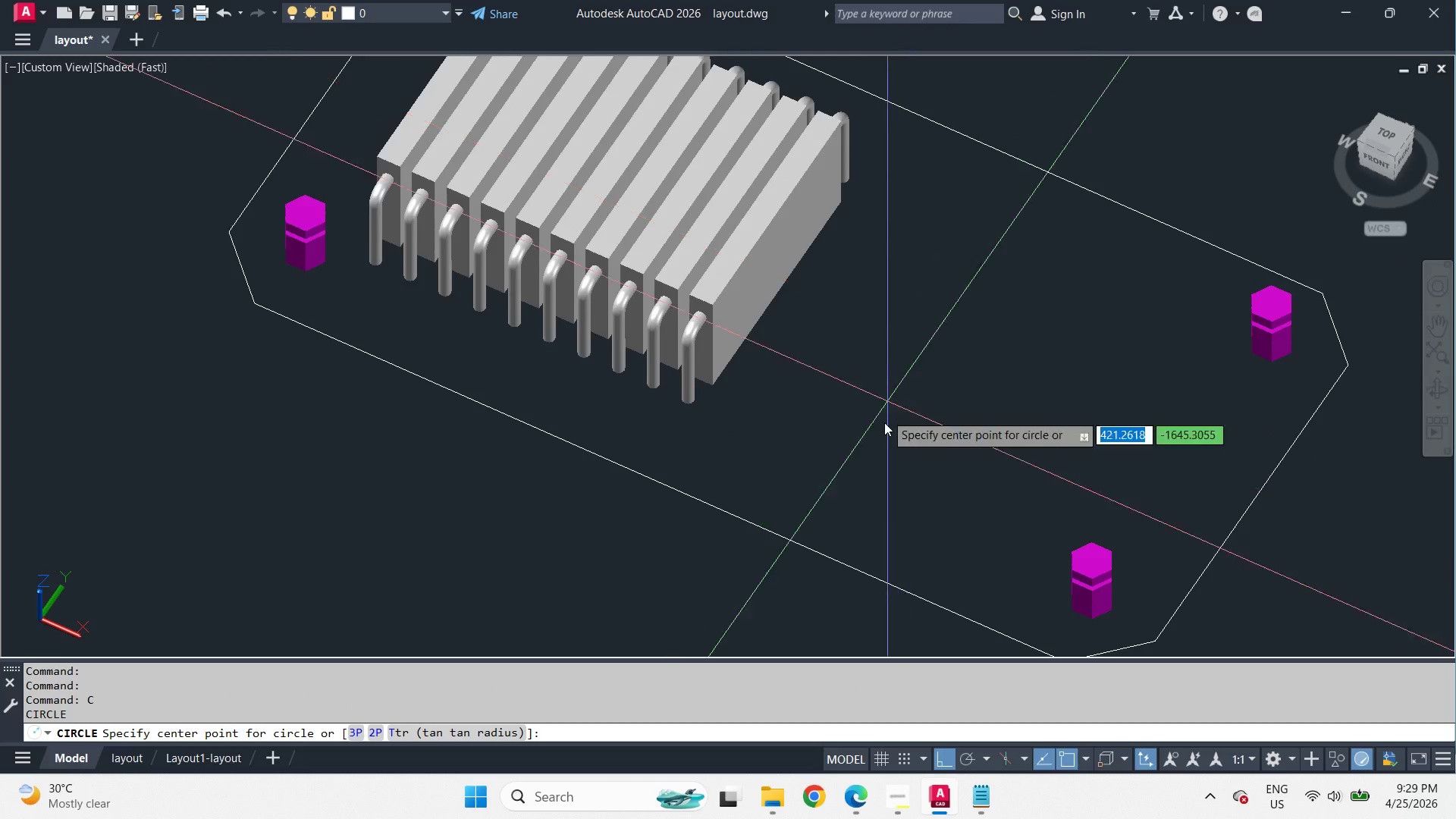 
scroll: coordinate [895, 372], scroll_direction: up, amount: 1.0
 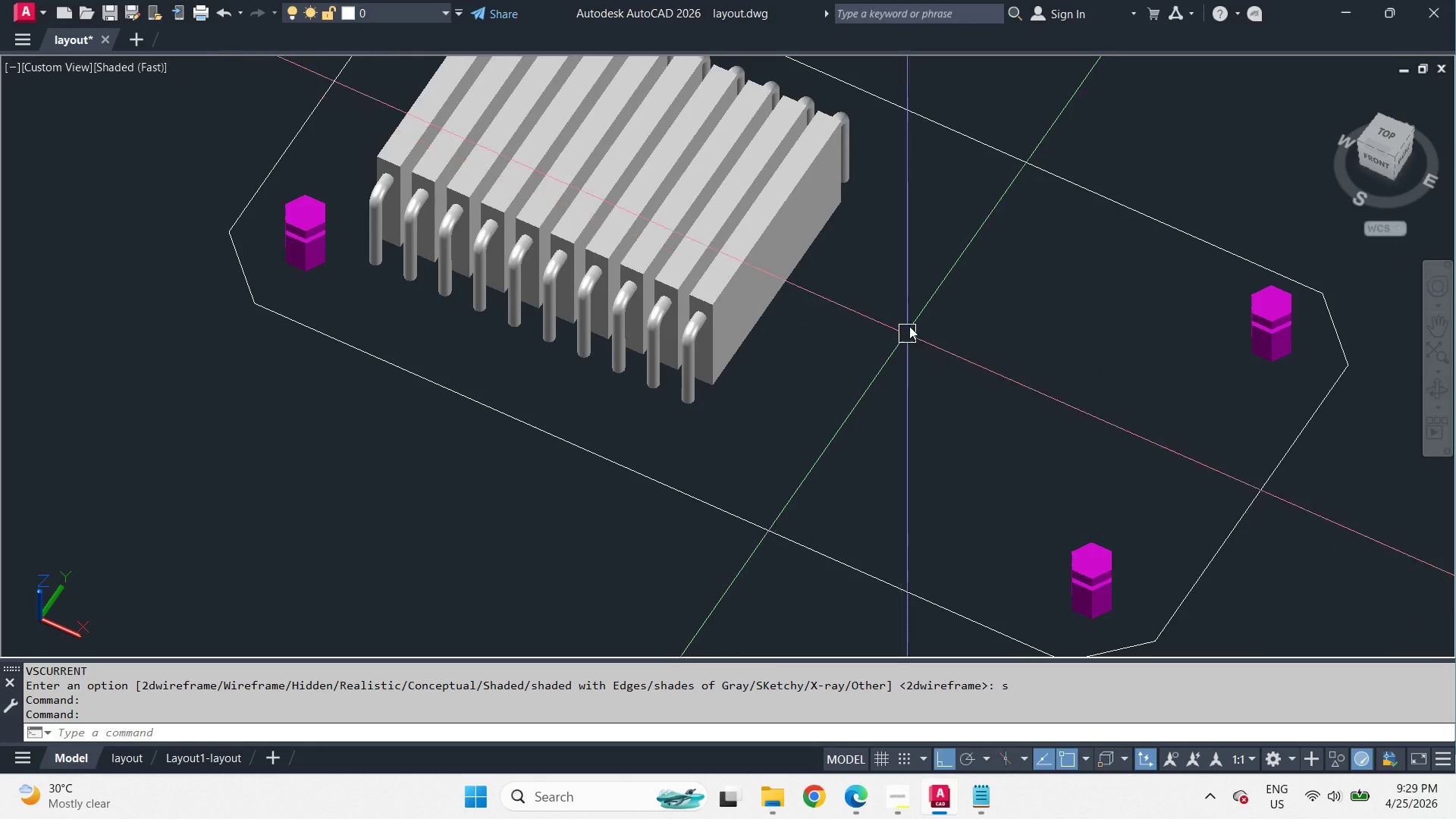 
key(Escape)
 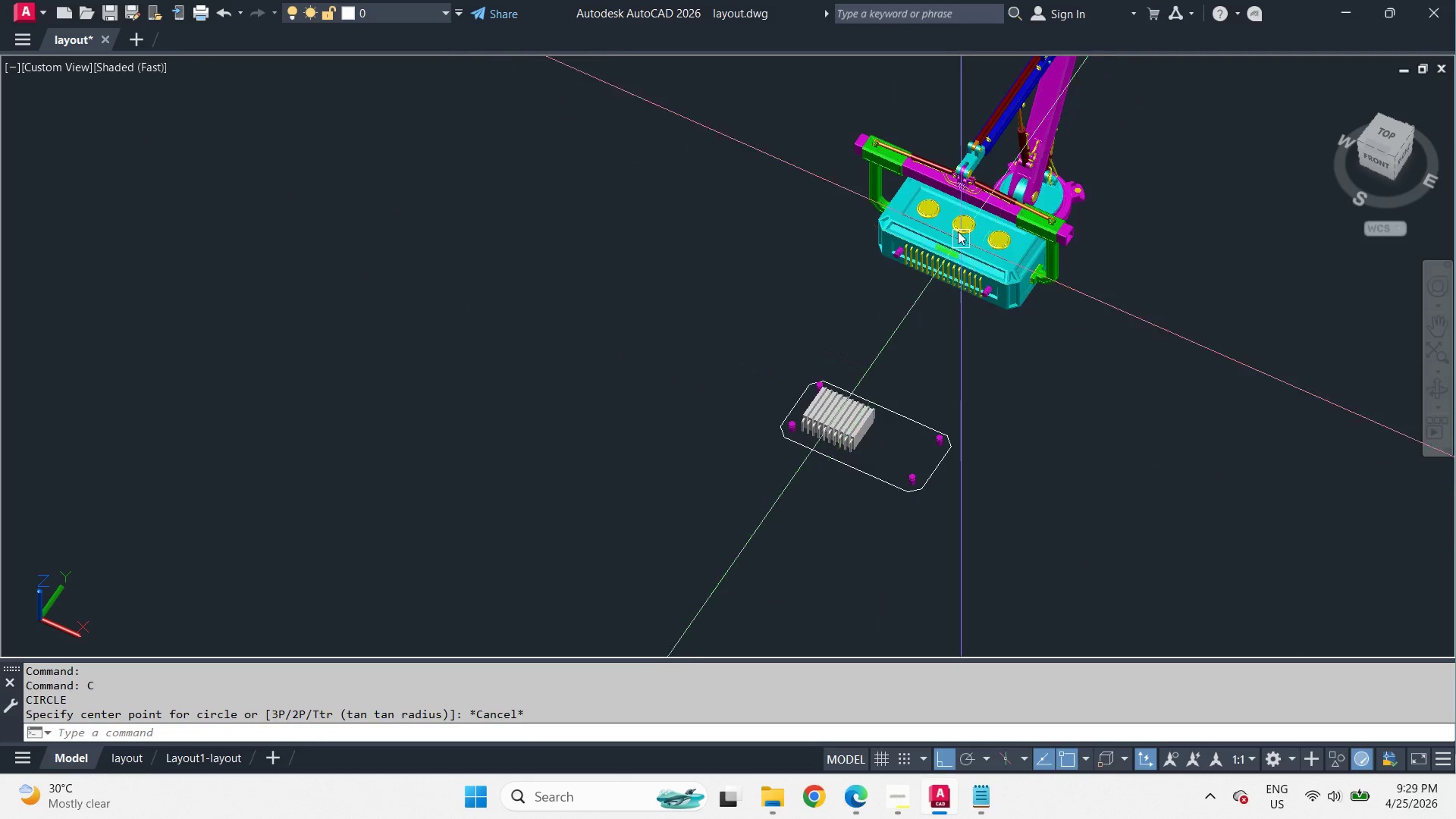 
left_click([973, 238])
 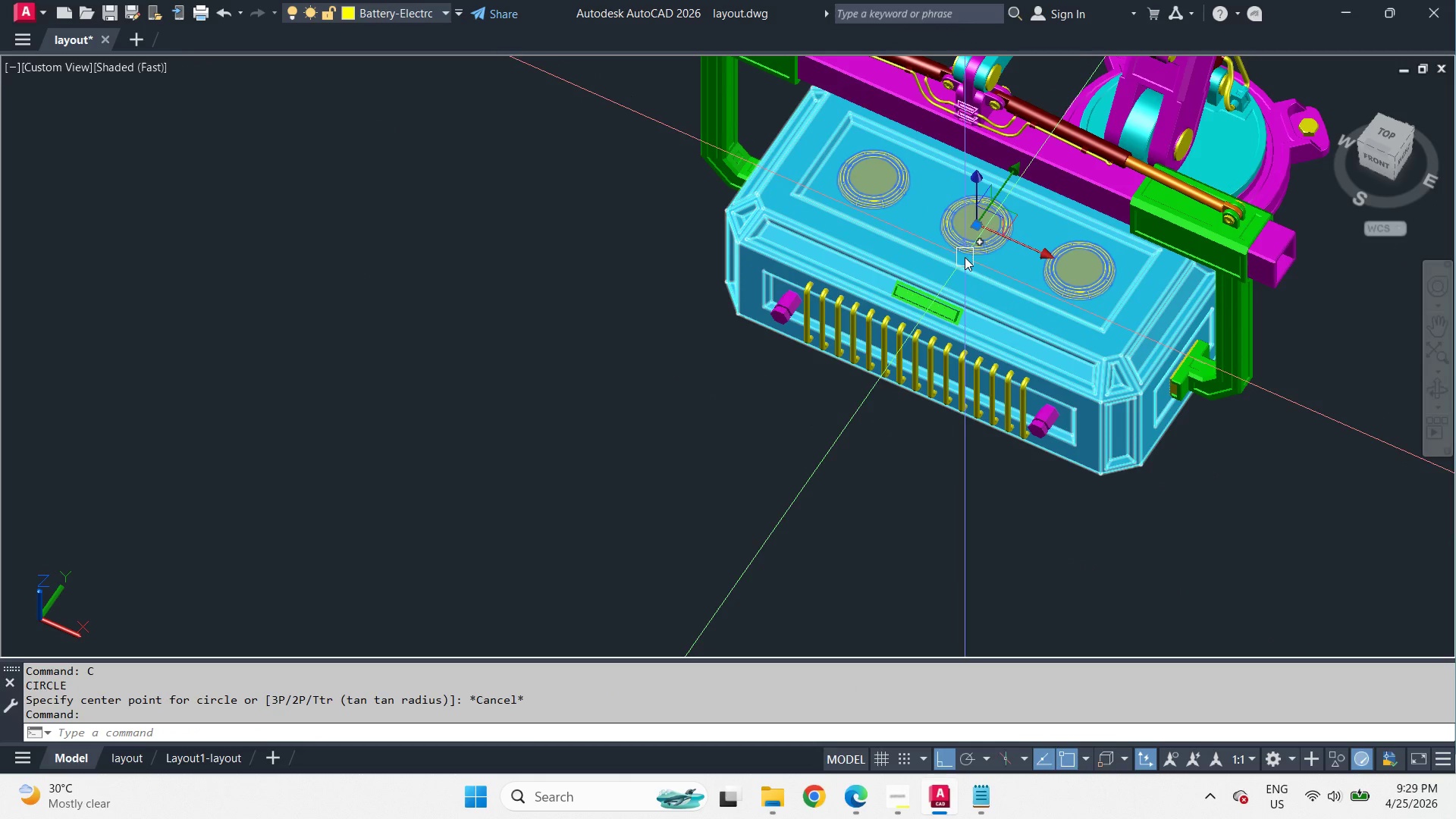 
scroll: coordinate [879, 470], scroll_direction: down, amount: 4.0
 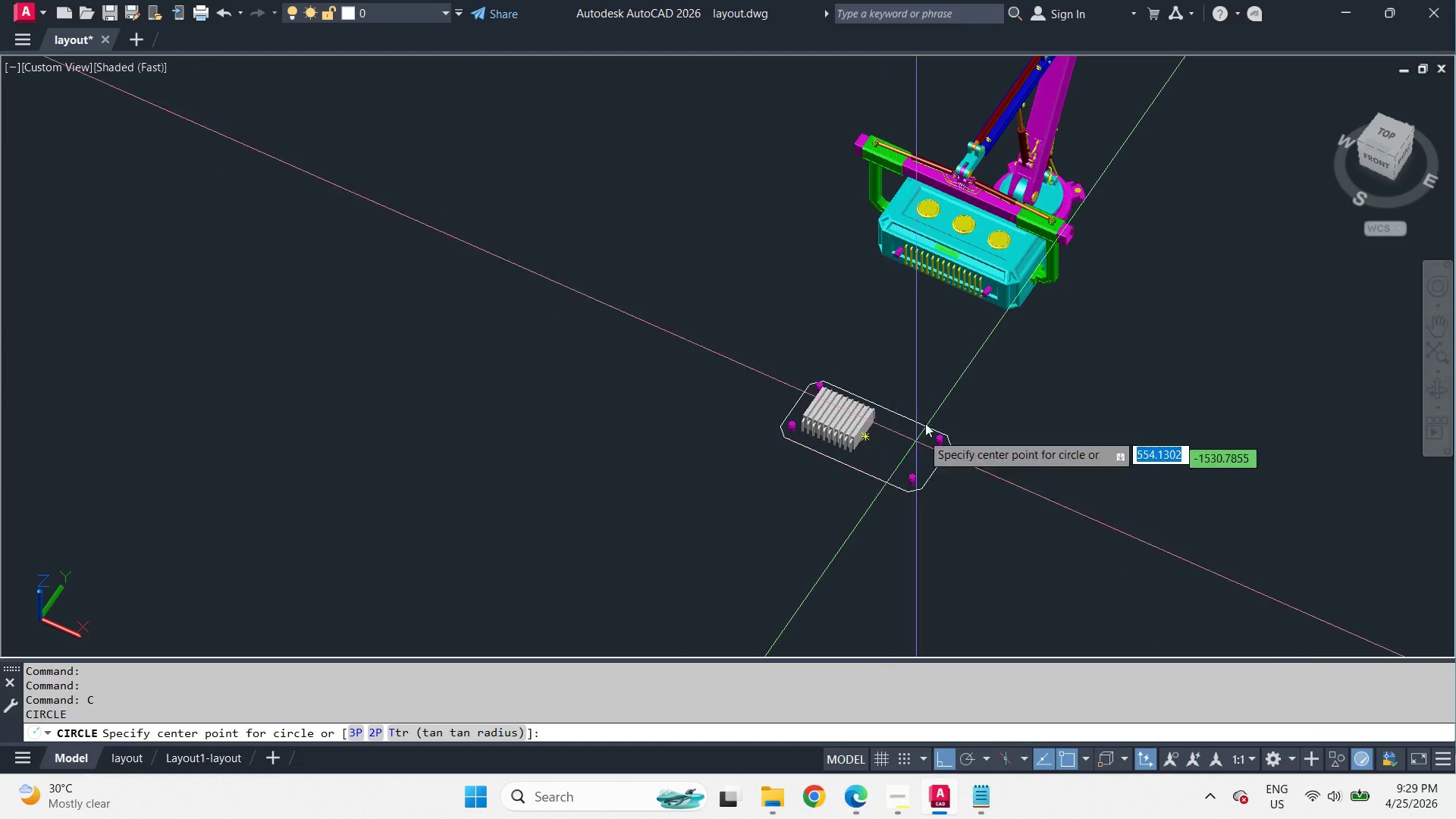 
scroll: coordinate [957, 224], scroll_direction: up, amount: 3.0
 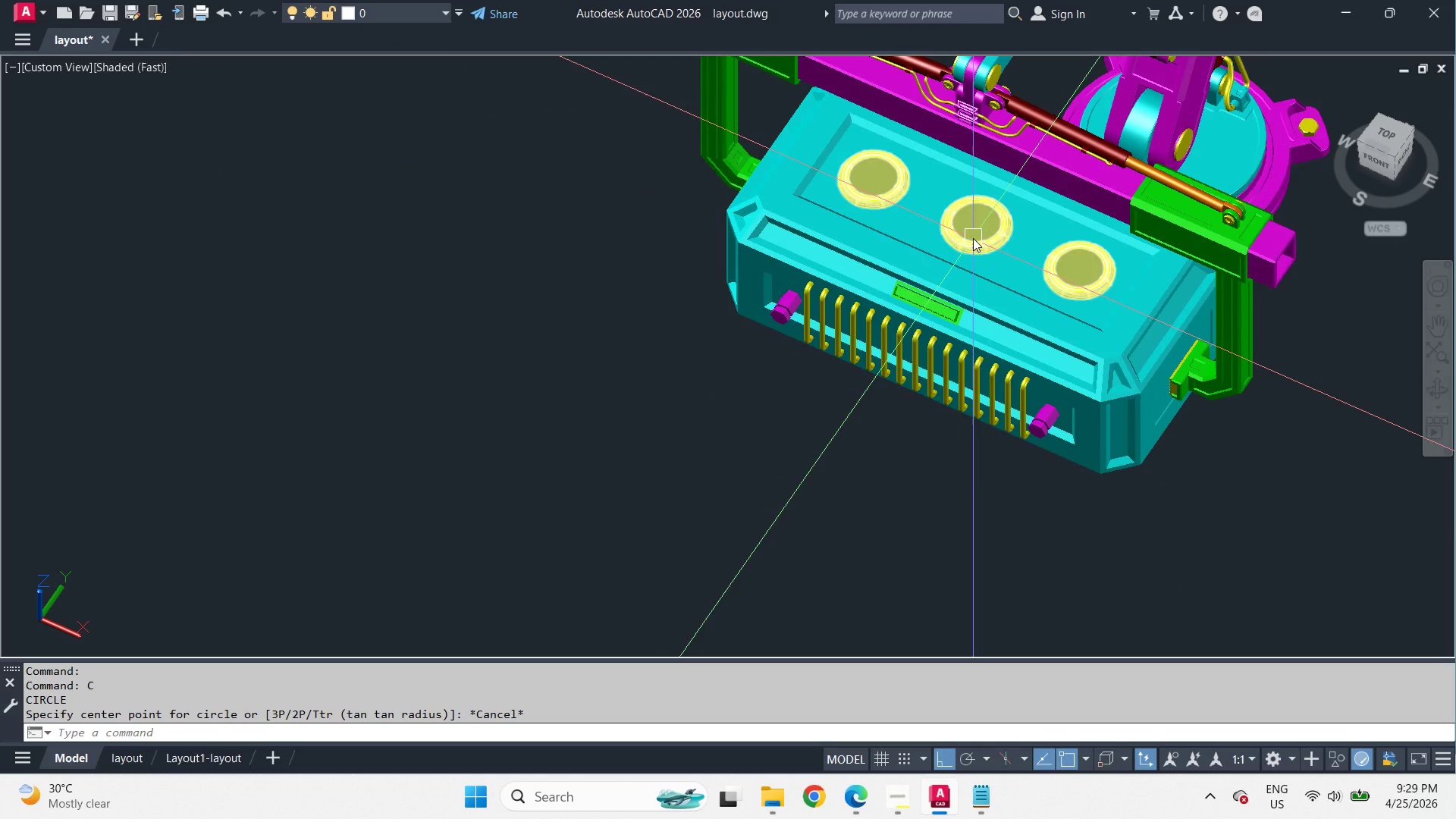 
type(co )
 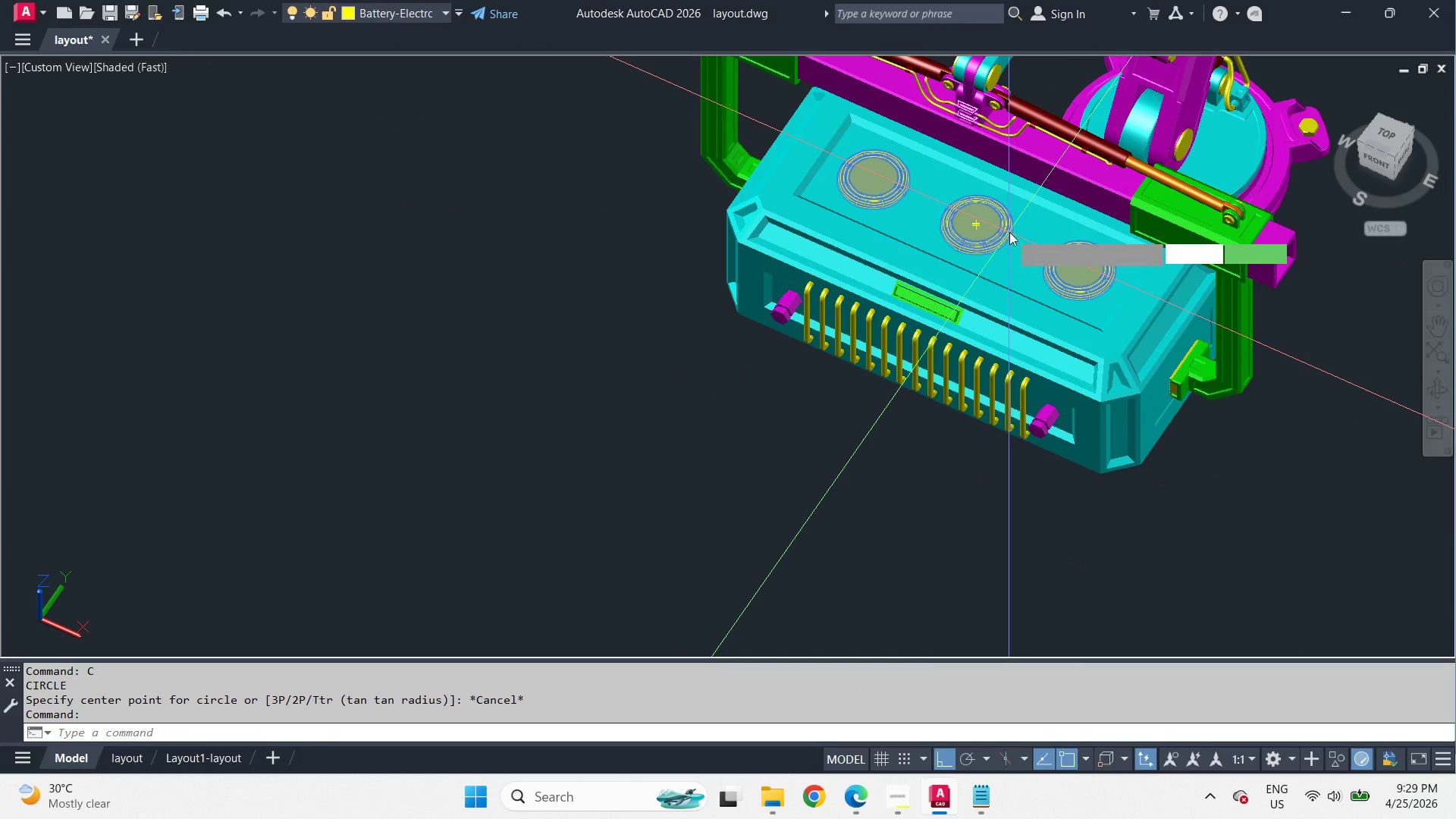 
left_click_drag(start_coordinate=[1009, 232], to_coordinate=[1009, 237])
 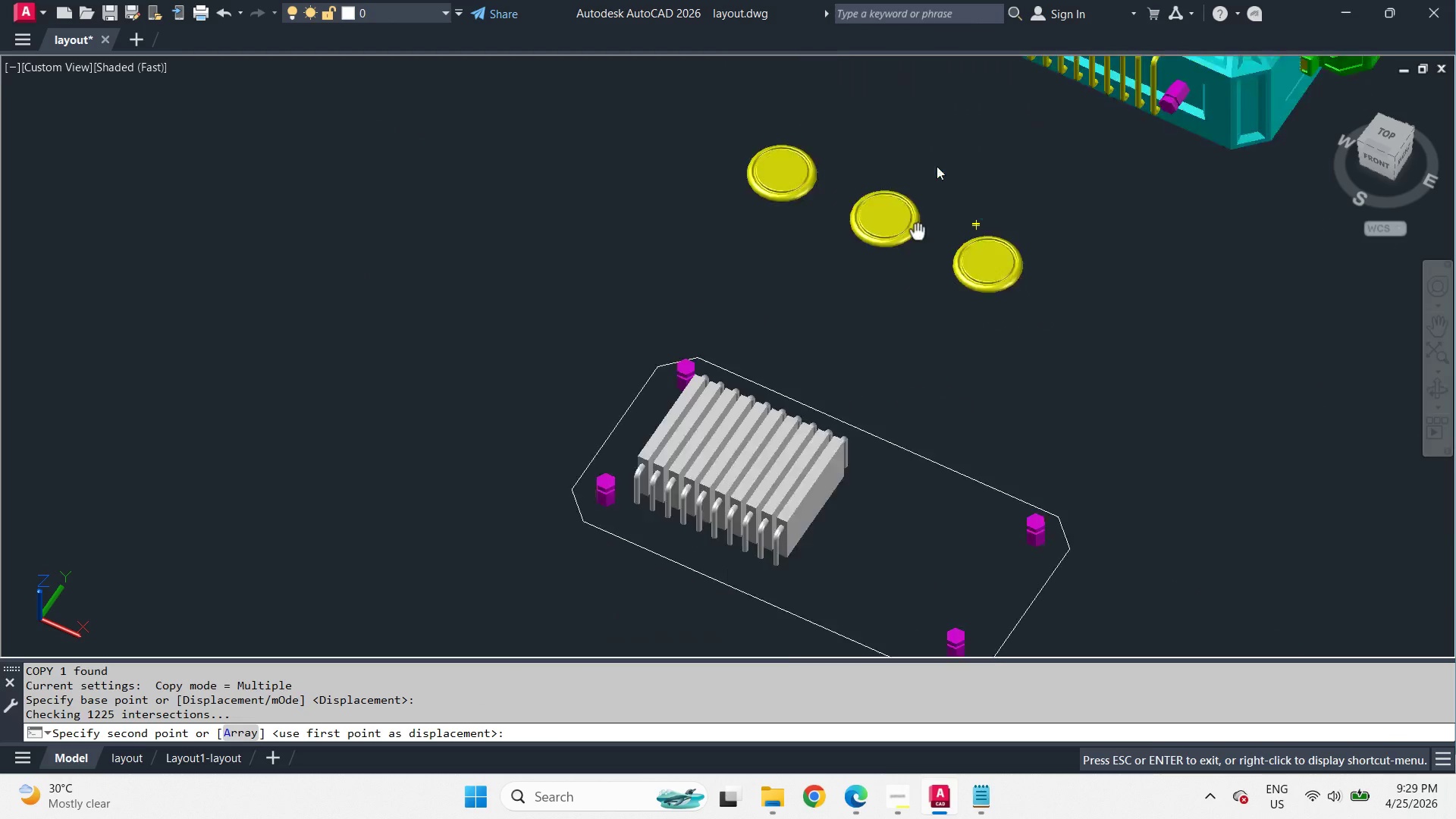 
key(Space)
 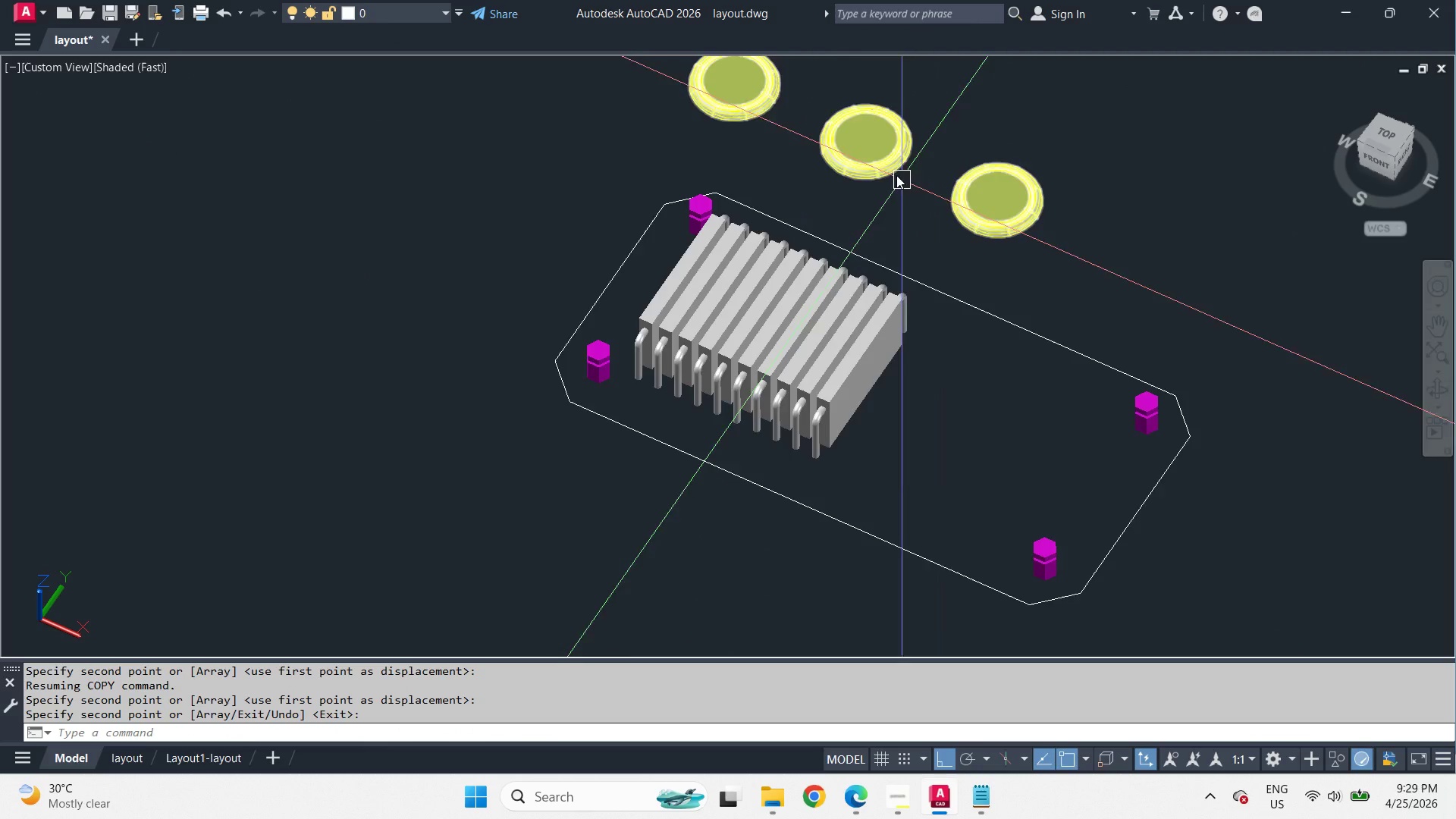 
scroll: coordinate [890, 168], scroll_direction: up, amount: 2.0
 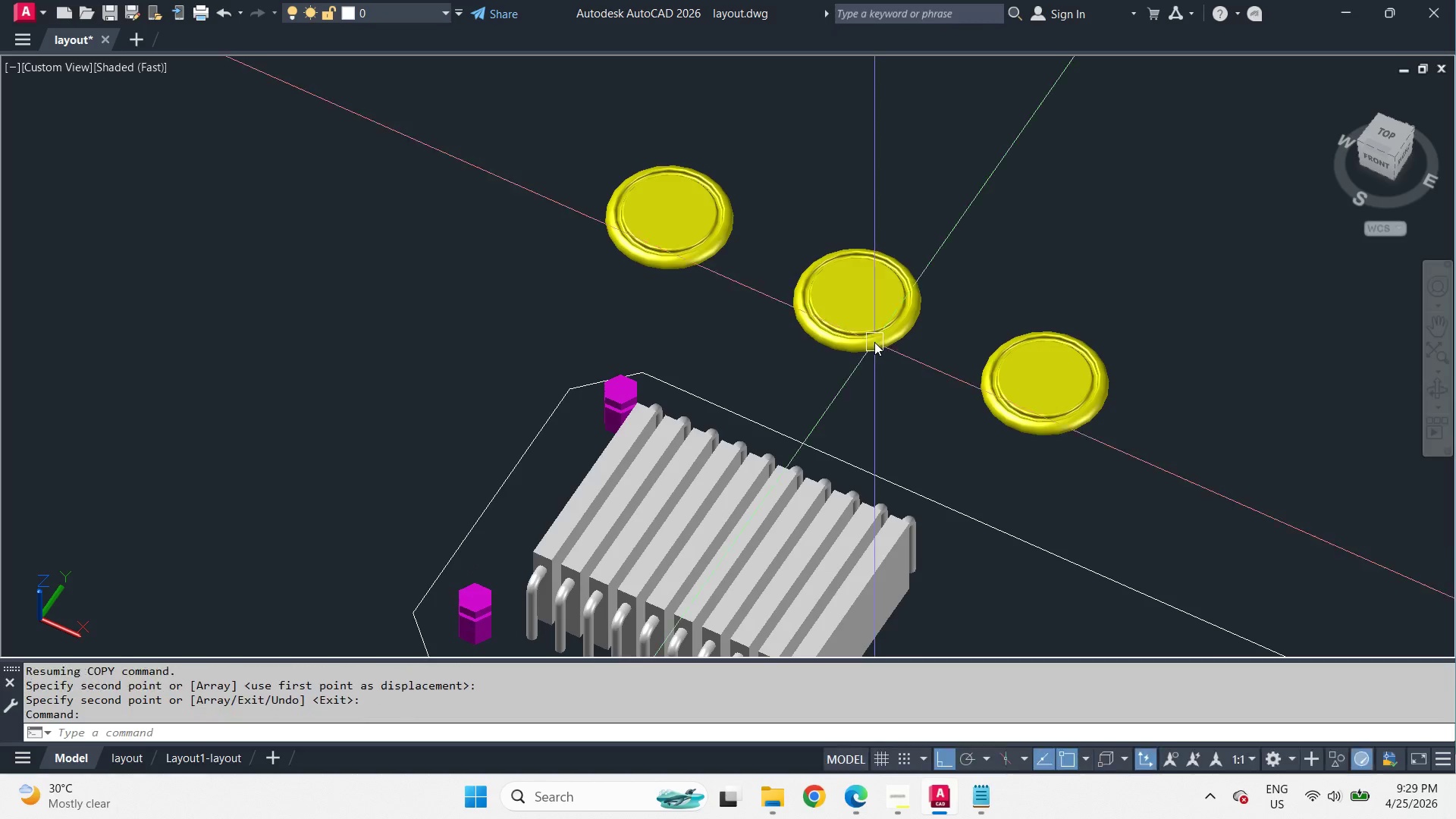 
type(sol)
 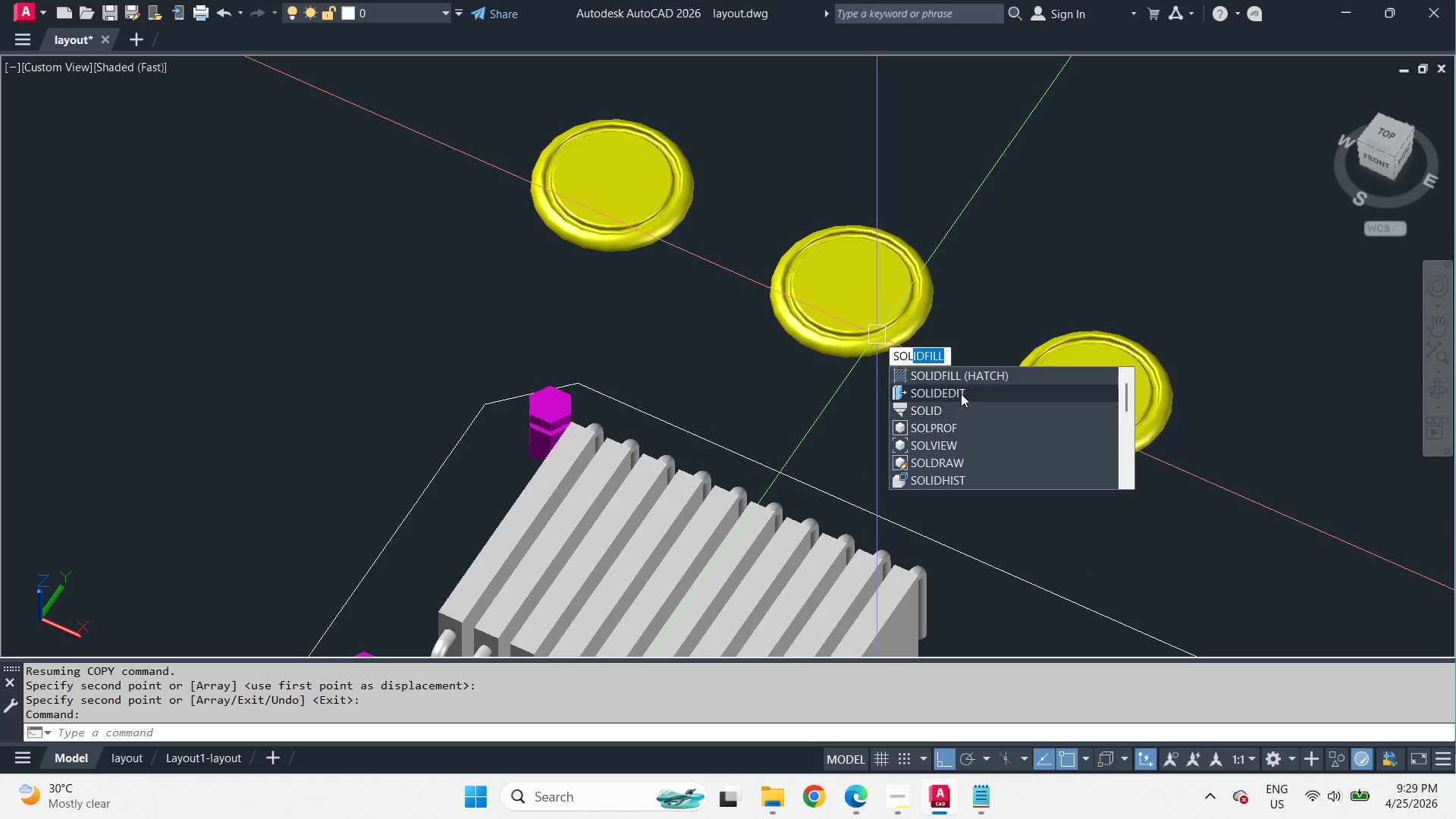 
scroll: coordinate [877, 334], scroll_direction: up, amount: 1.0
 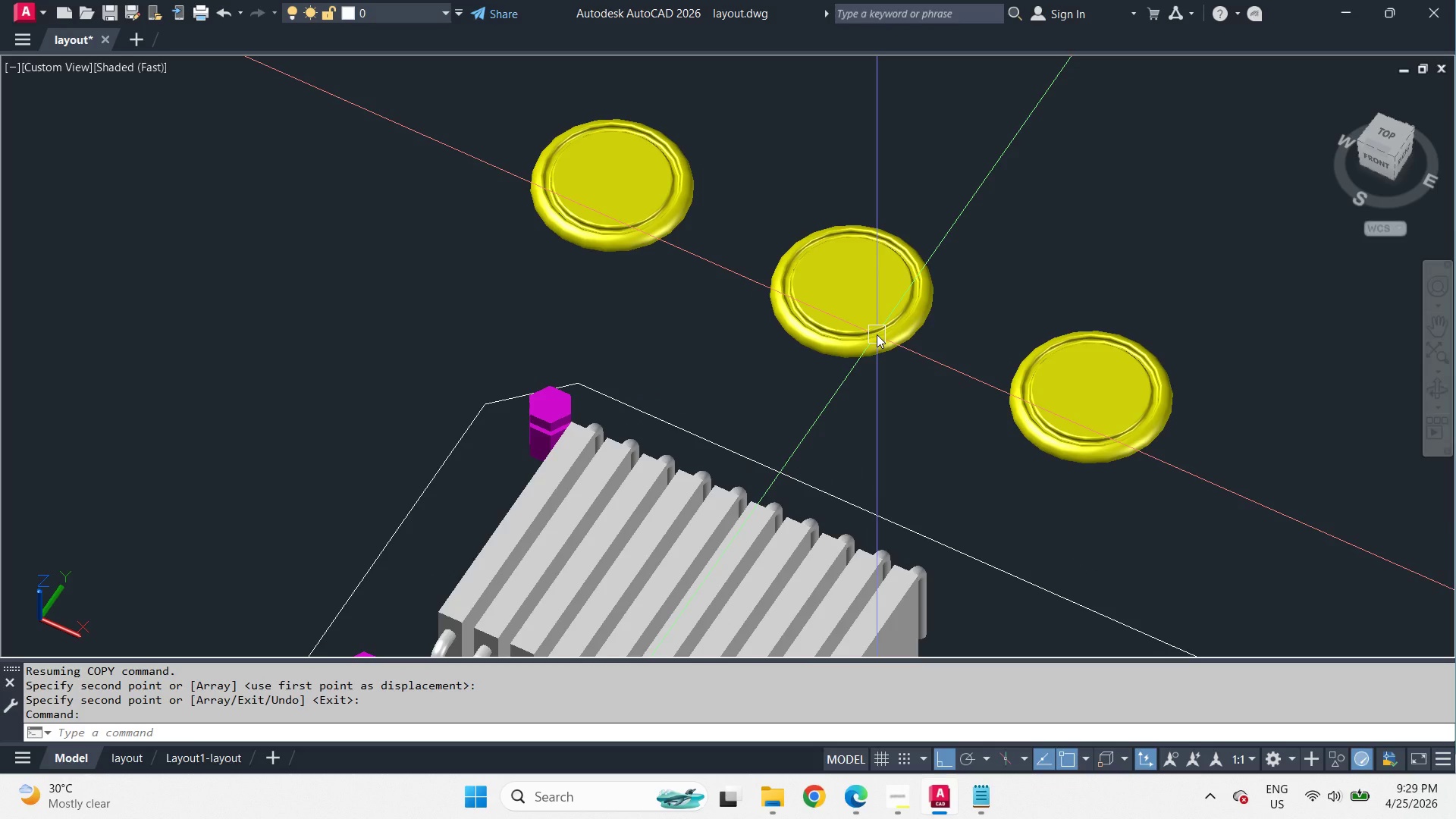 
left_click([961, 392])
 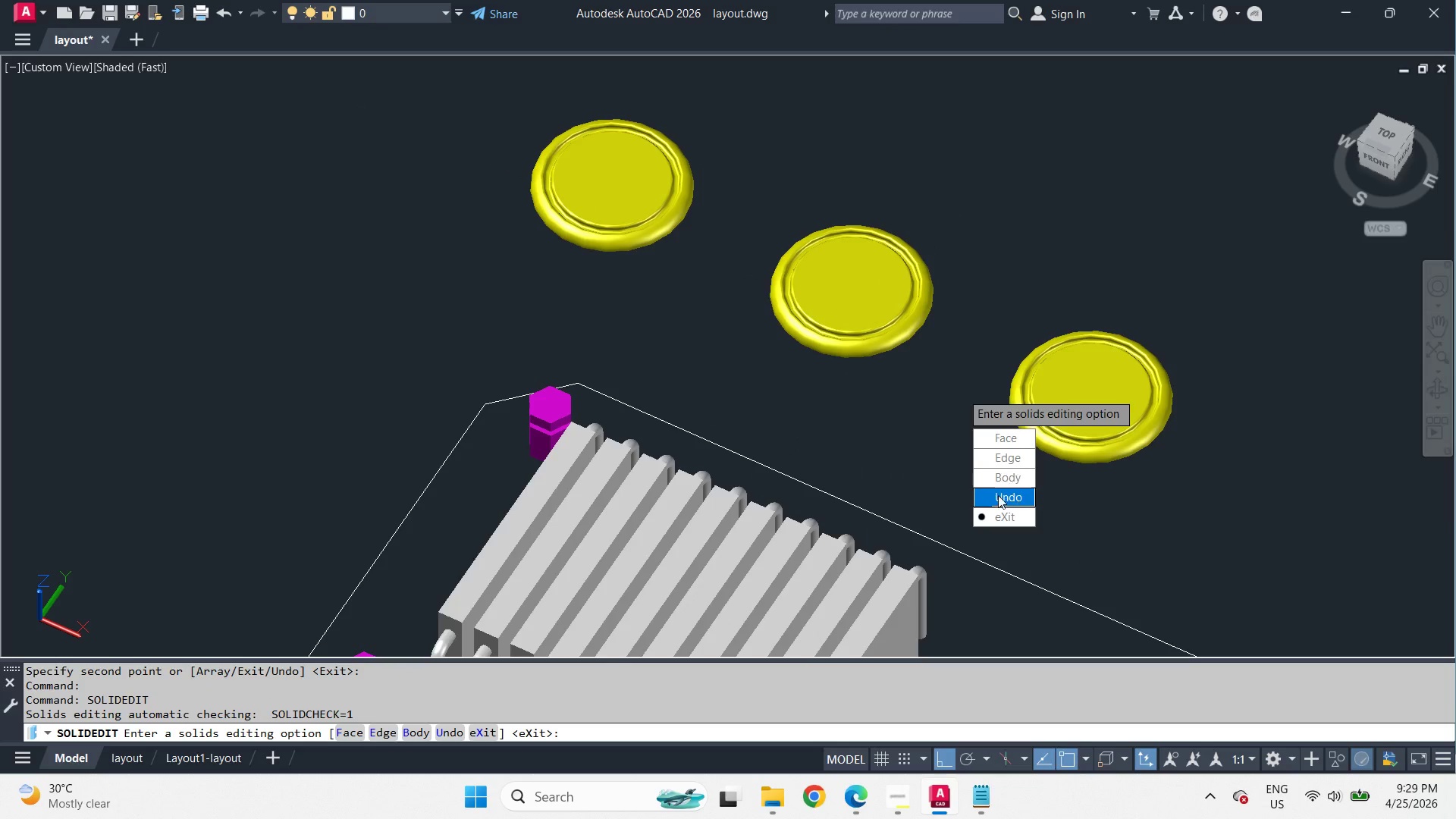 
left_click_drag(start_coordinate=[1002, 483], to_coordinate=[961, 392])
 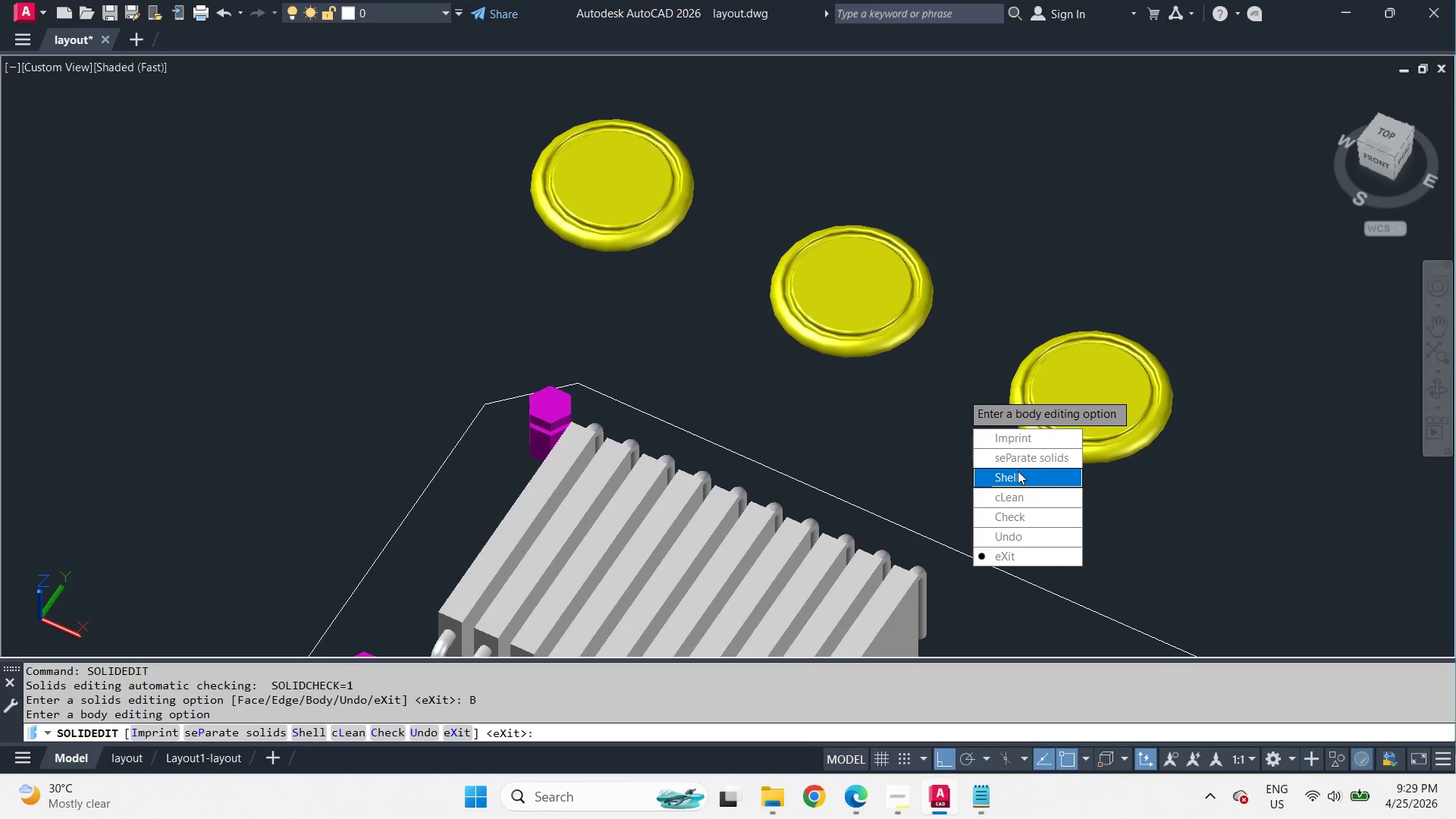 
left_click_drag(start_coordinate=[1018, 460], to_coordinate=[961, 392])
 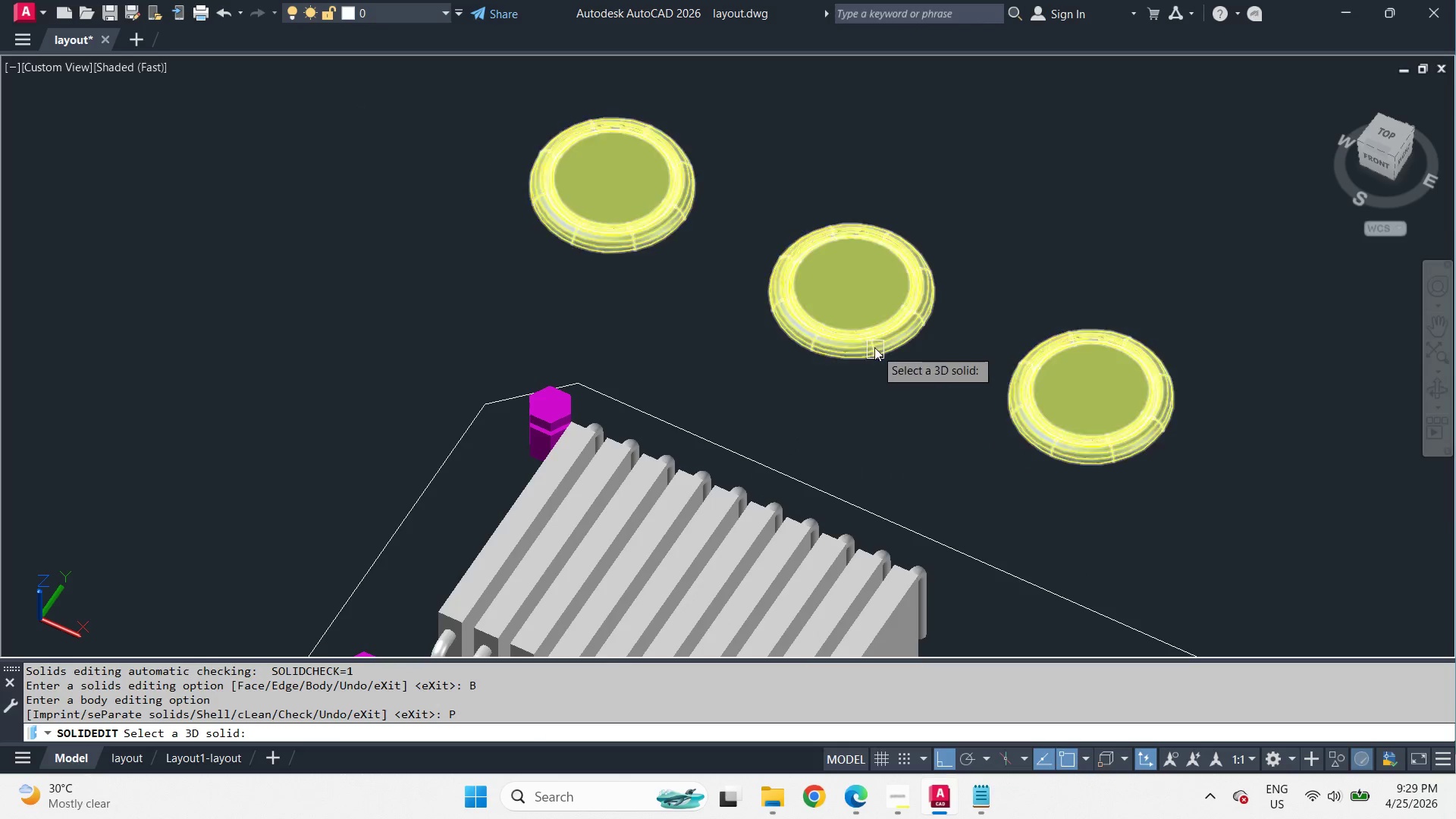 
left_click([869, 341])
 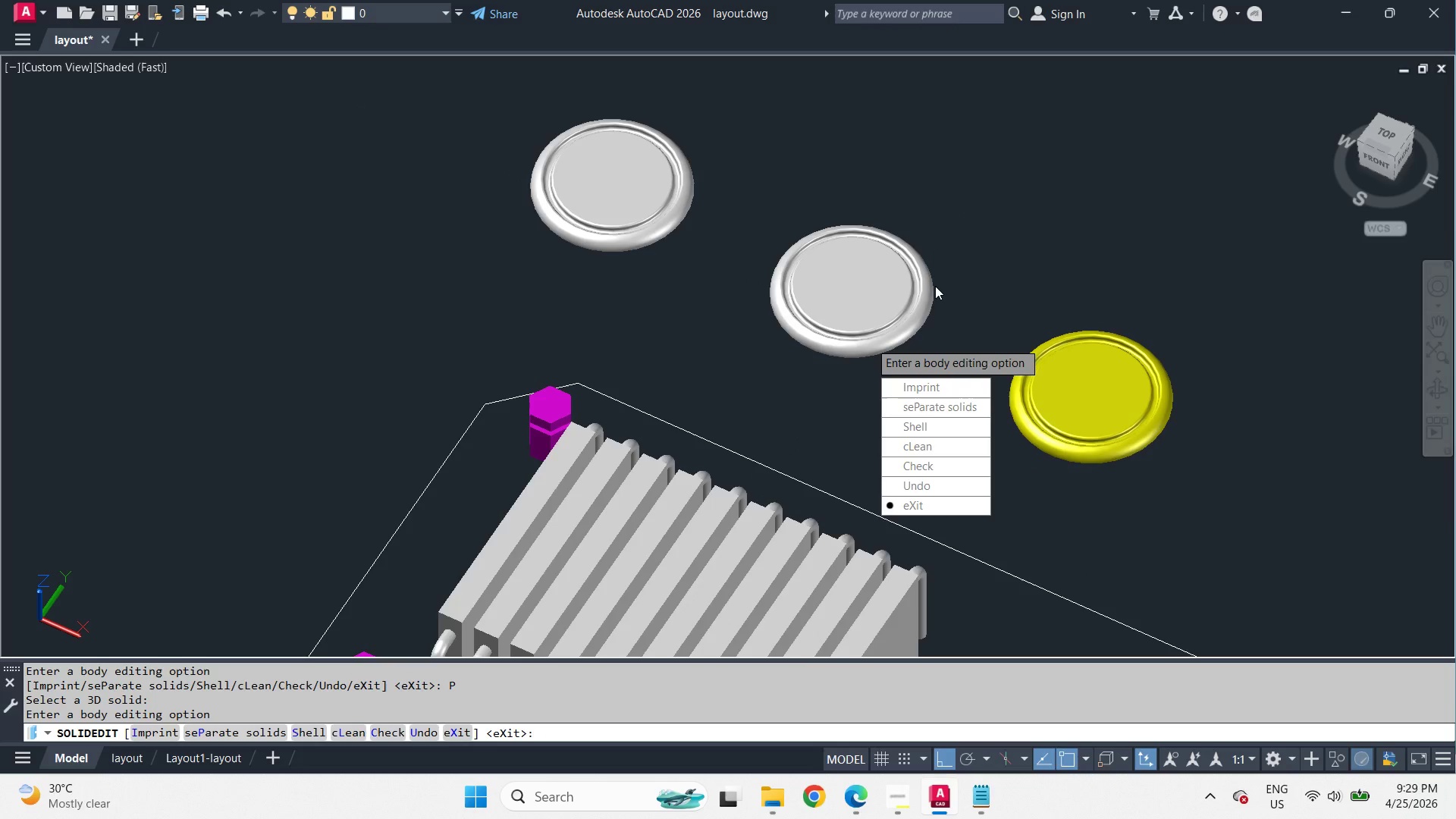 
key(Space)
 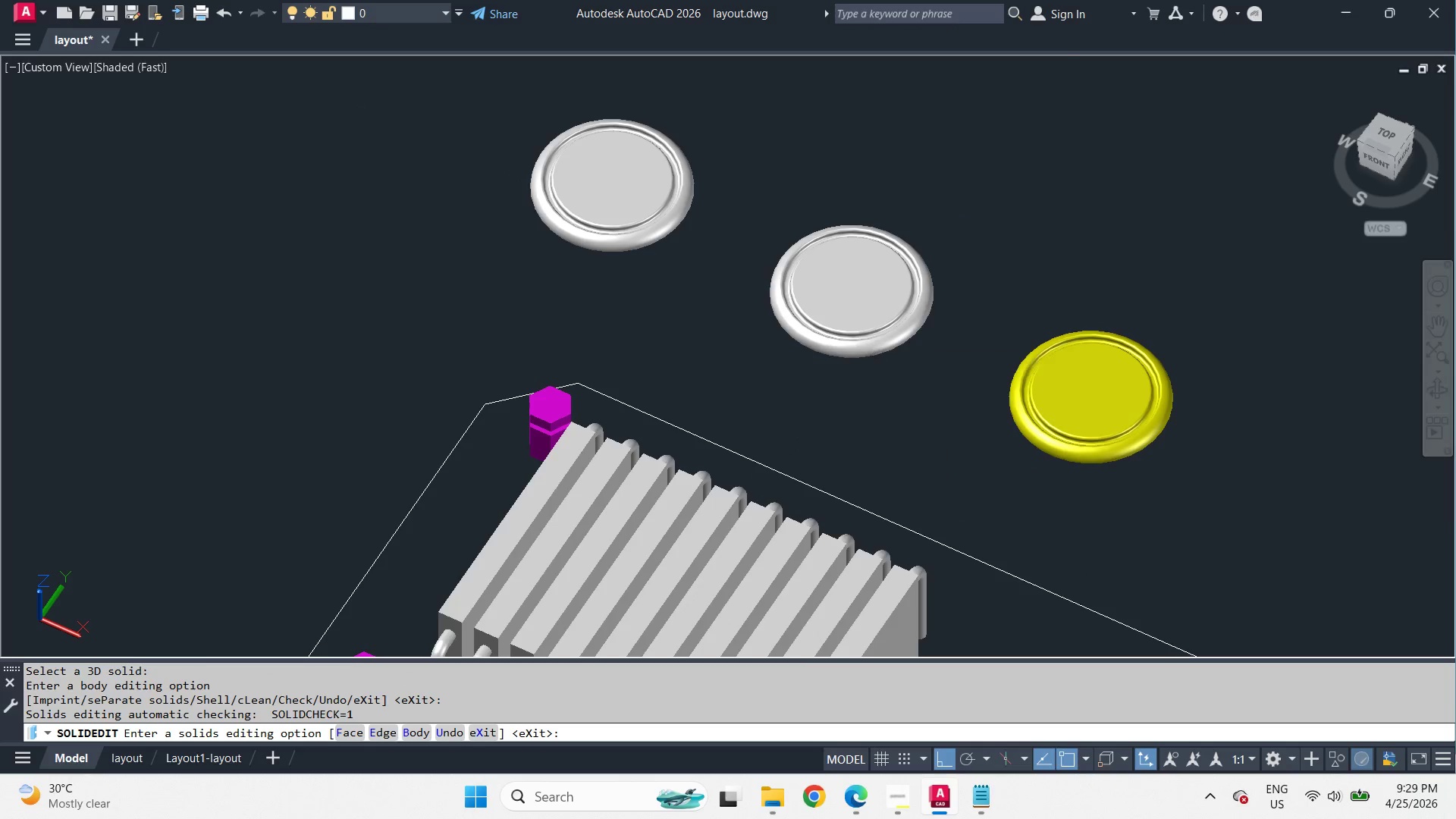 
key(Space)
 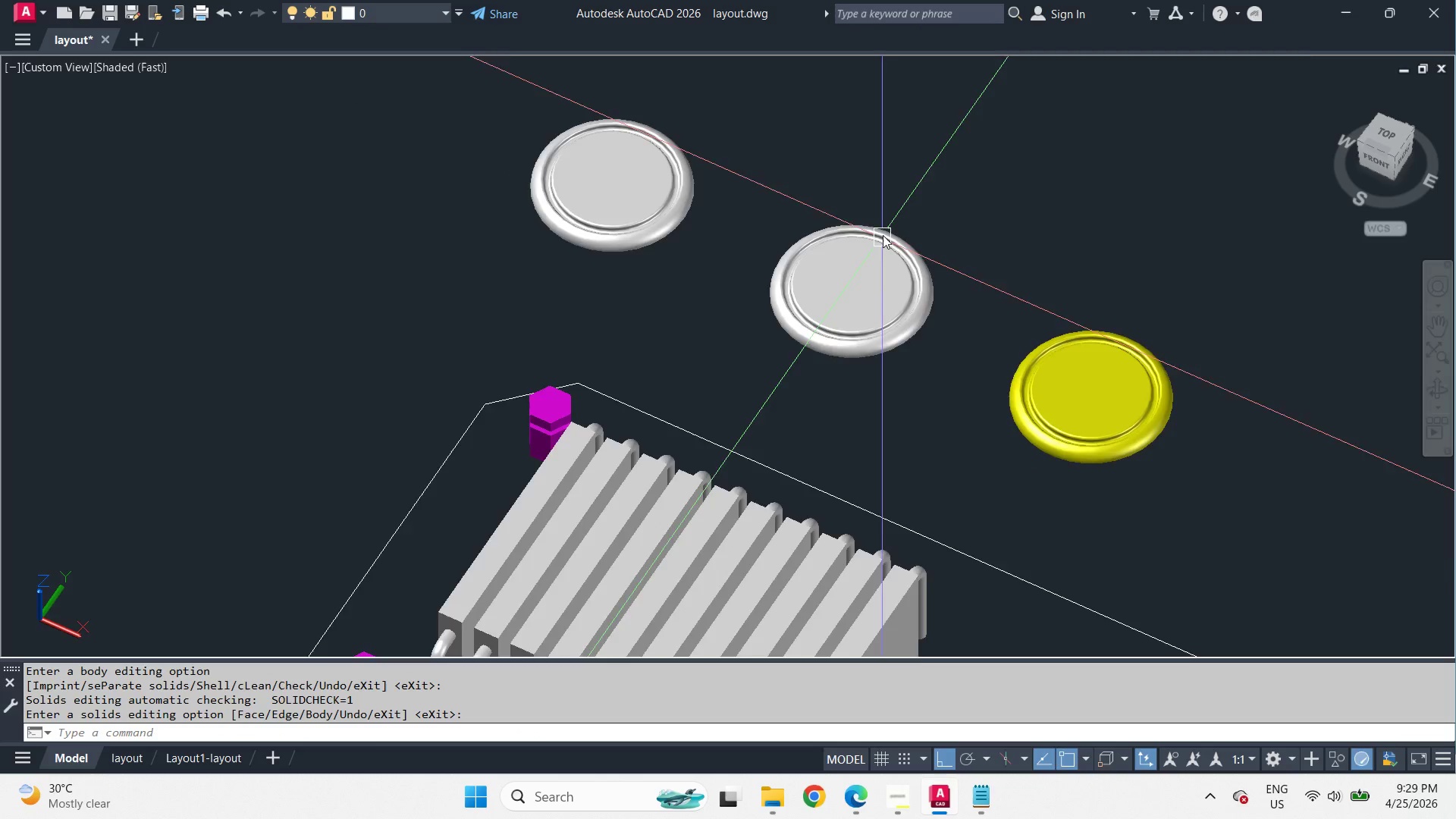 
scroll: coordinate [888, 223], scroll_direction: down, amount: 2.0
 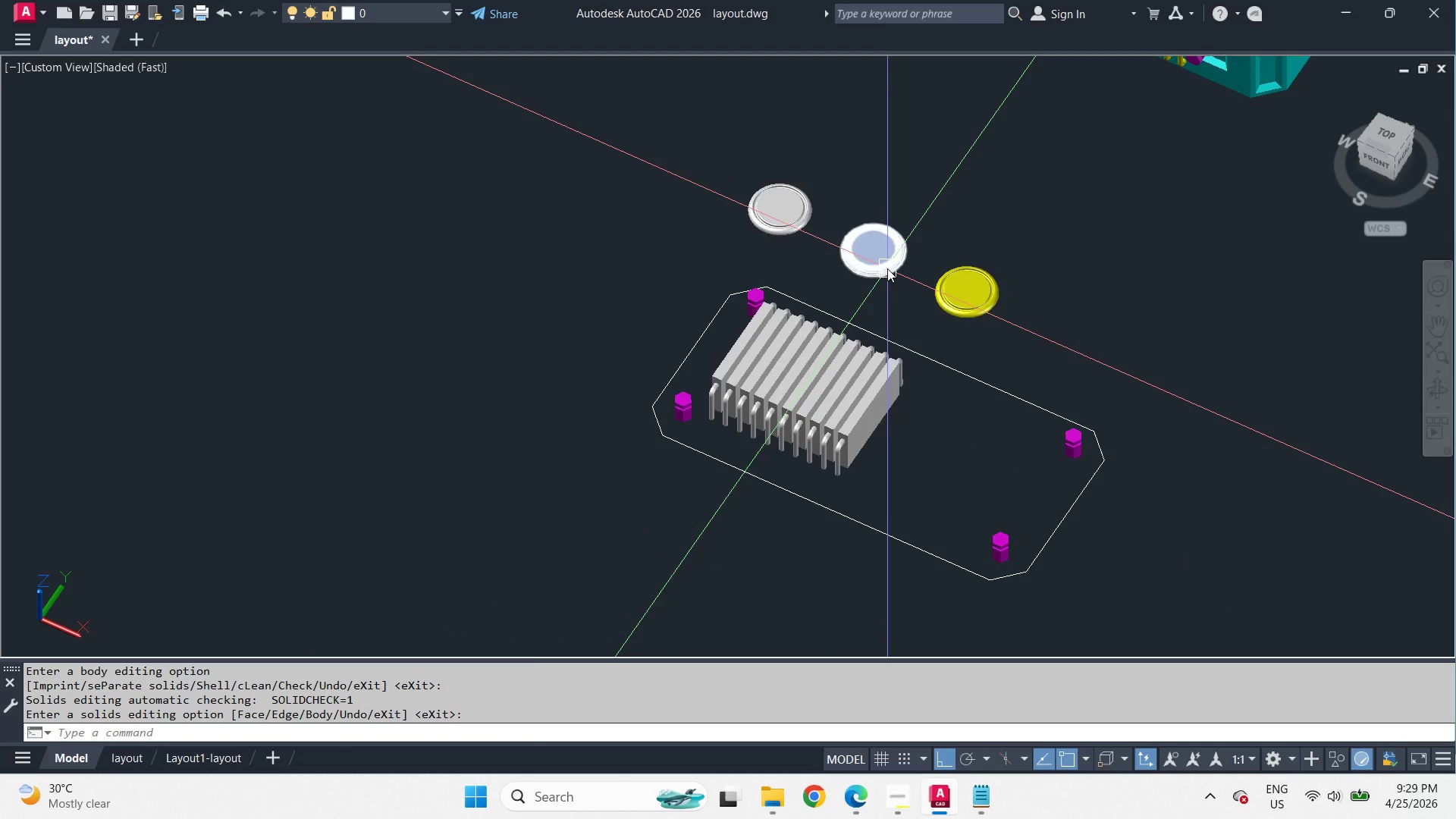 
key(V)
 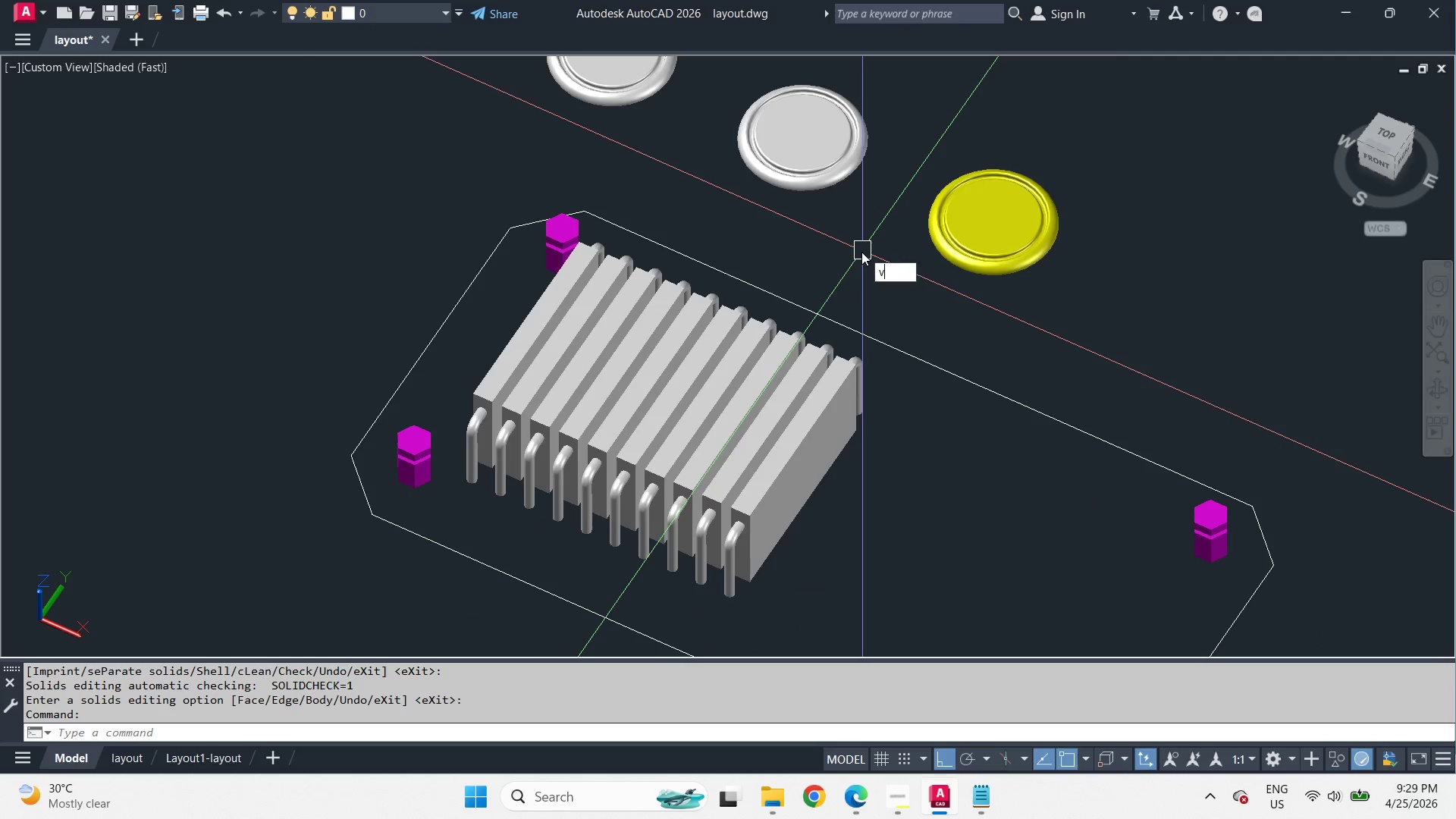 
scroll: coordinate [887, 268], scroll_direction: up, amount: 2.0
 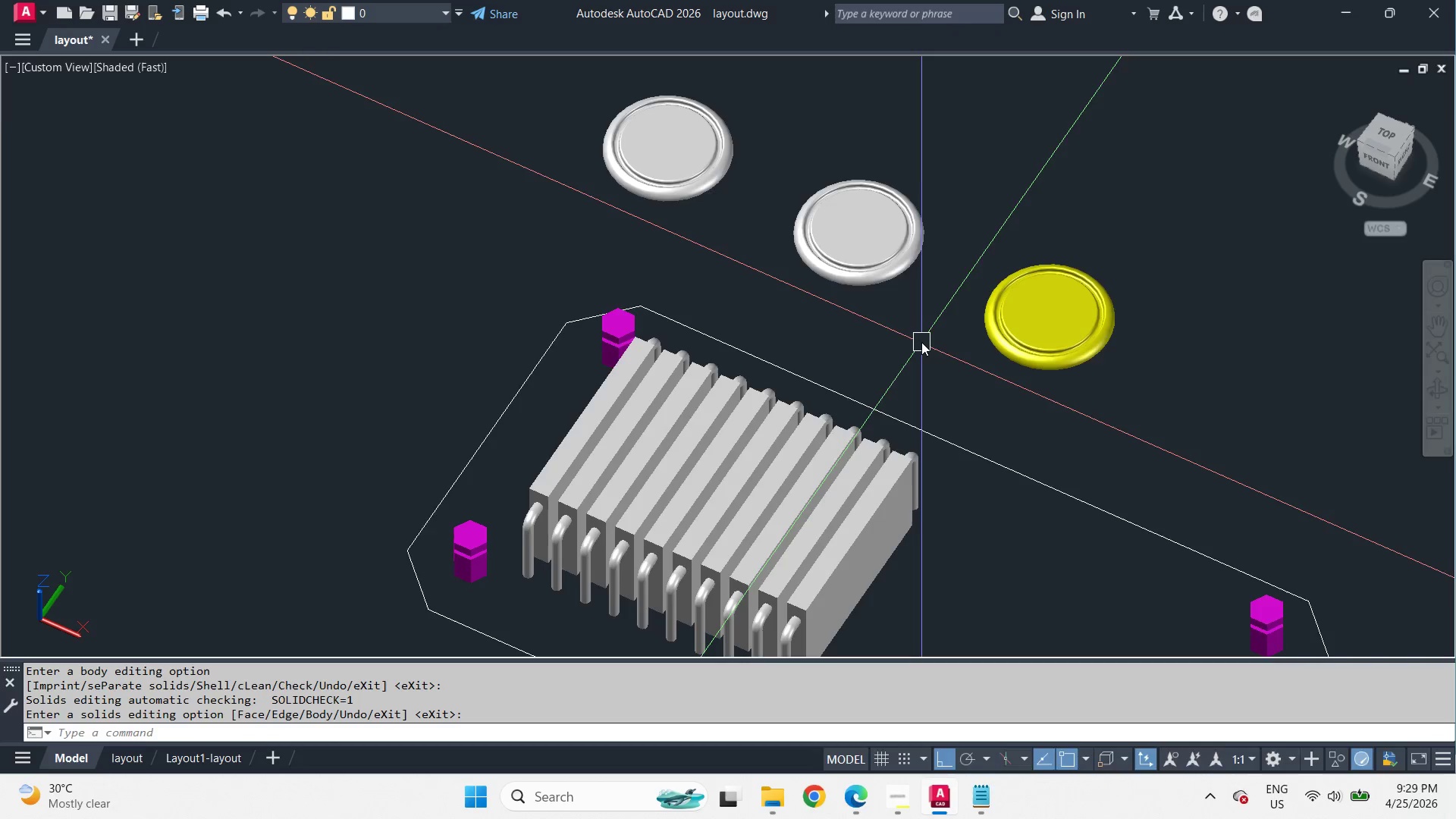 
key(S)
 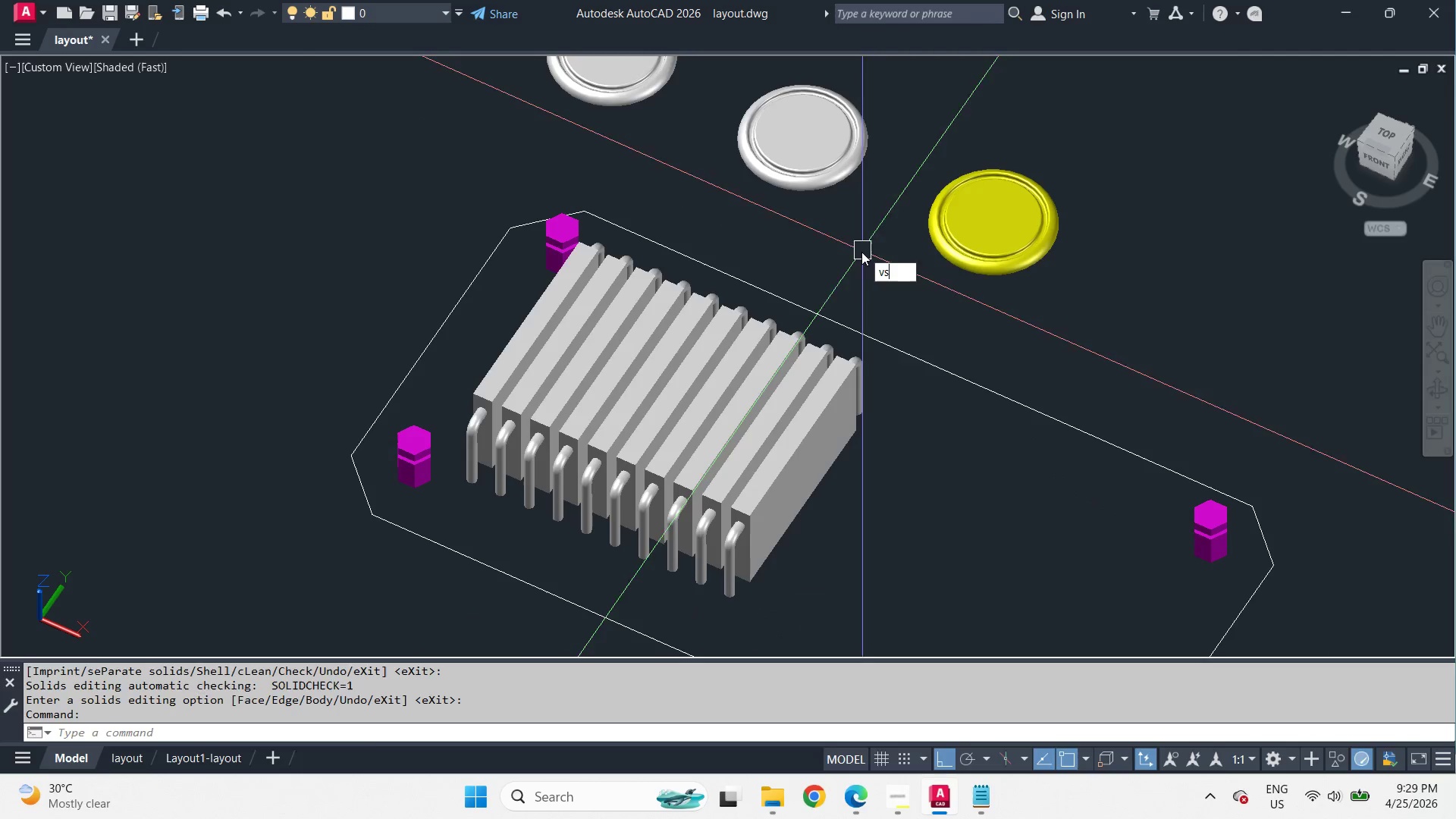 
key(Space)
 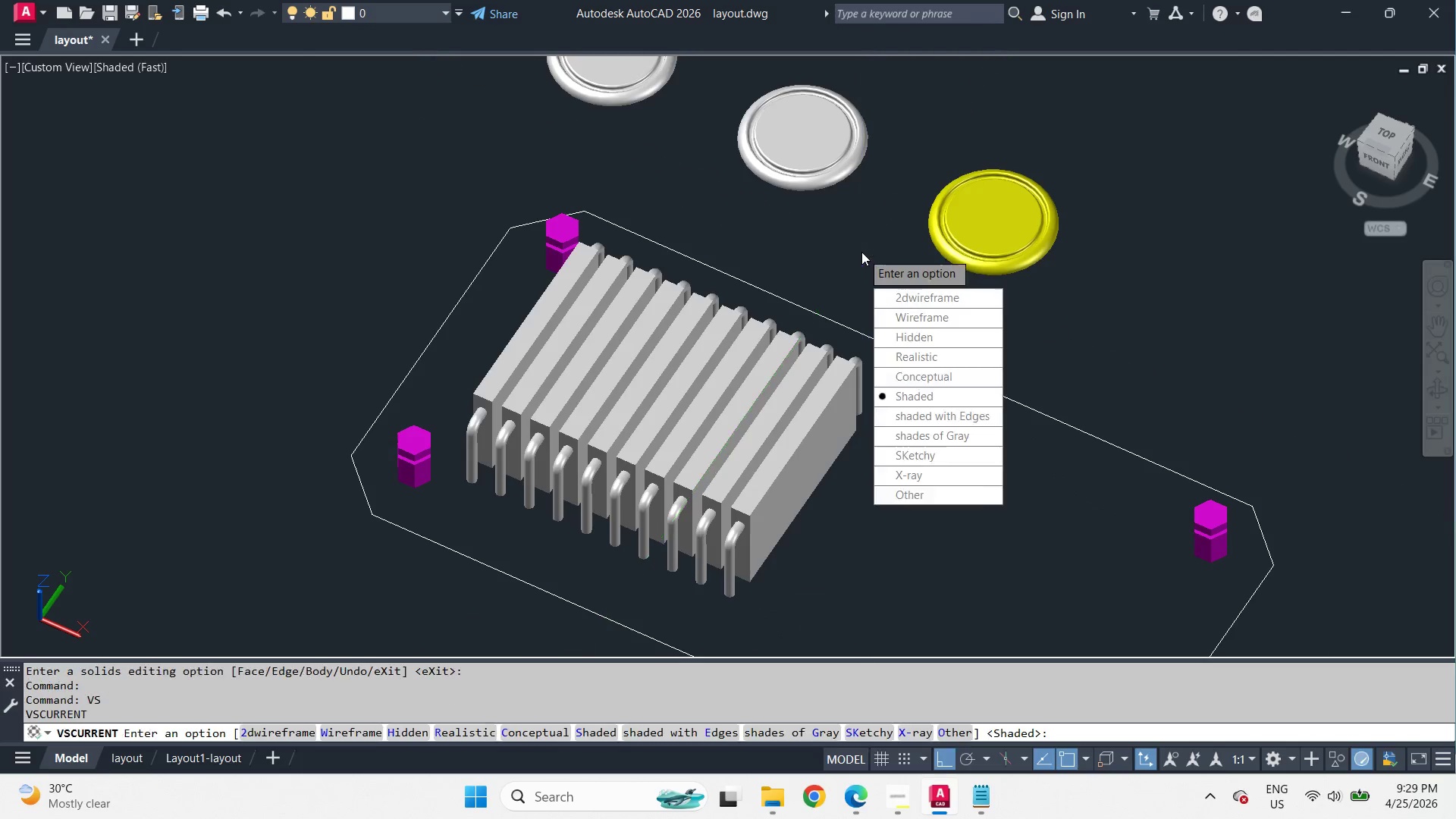 
key(2)
 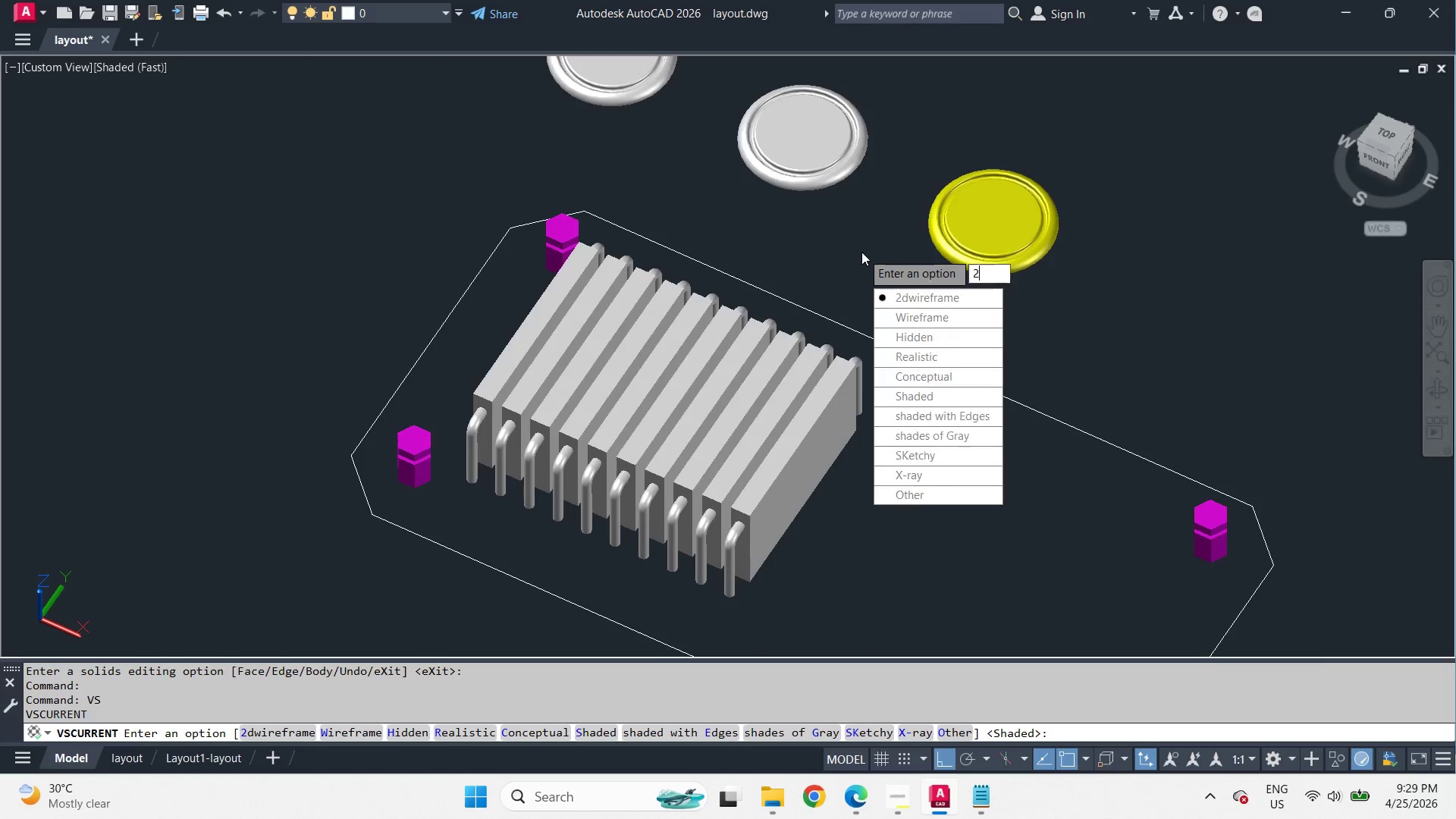 
key(Space)
 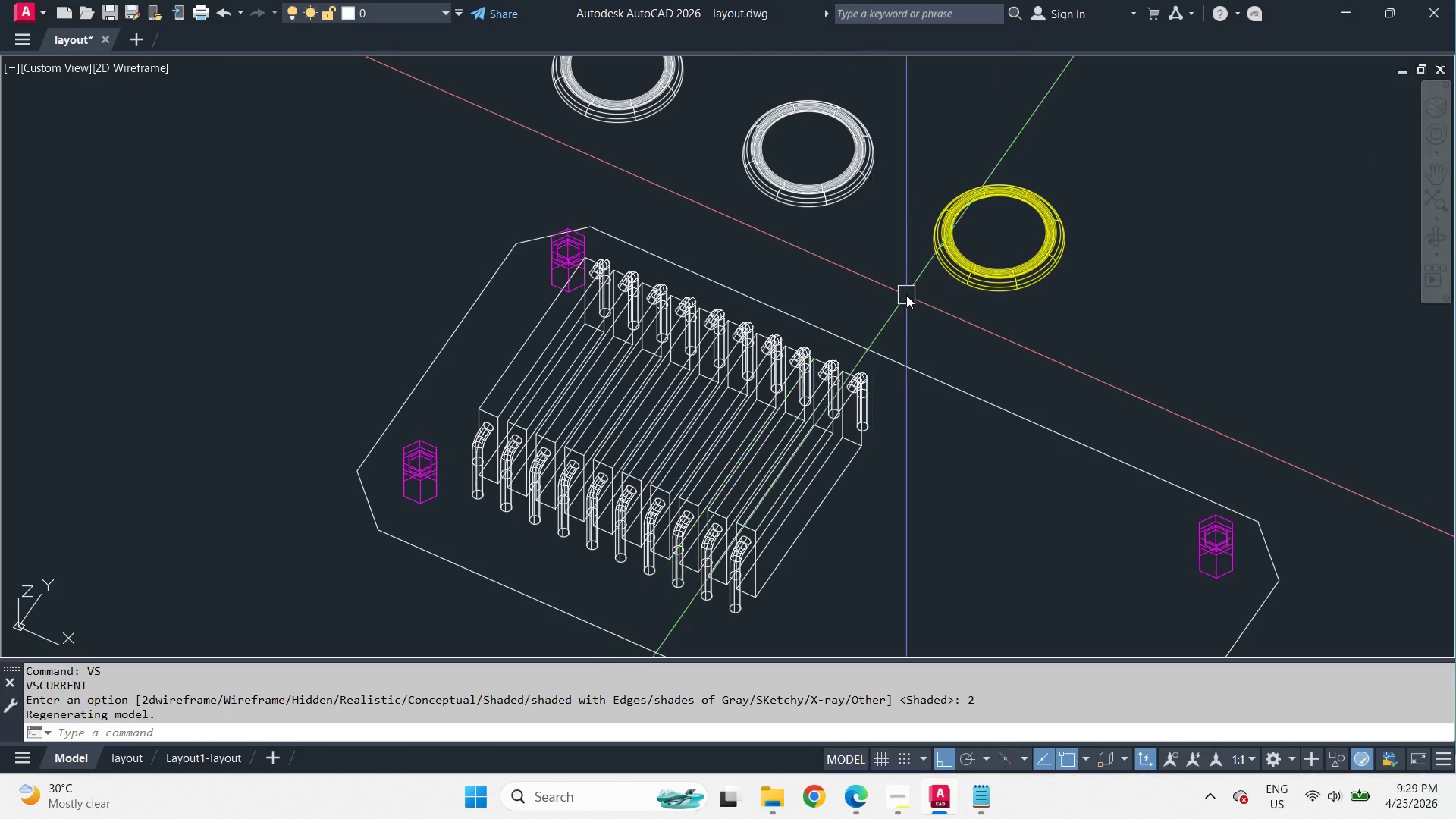 
scroll: coordinate [910, 273], scroll_direction: down, amount: 1.0
 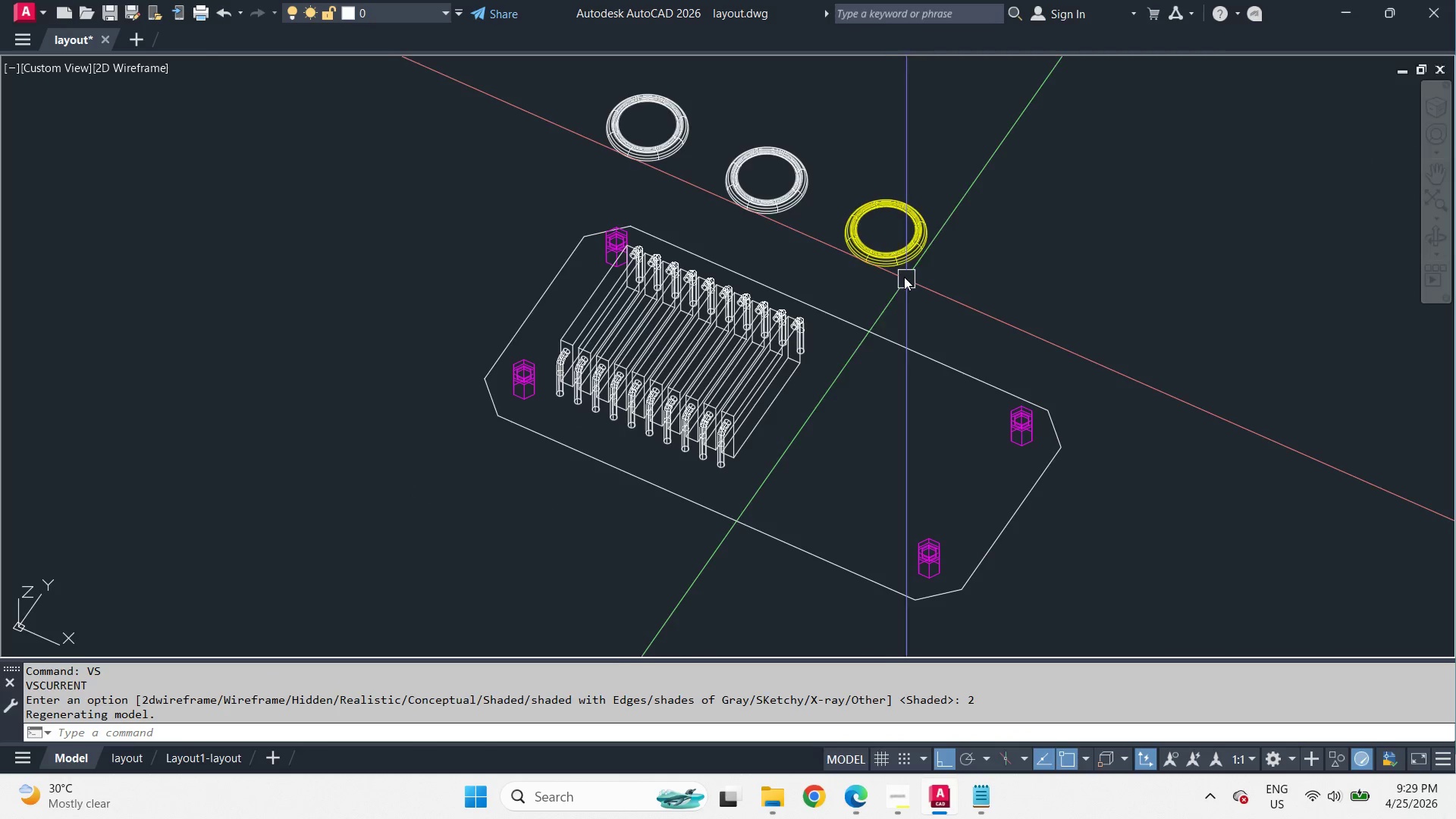 
left_click([897, 269])
 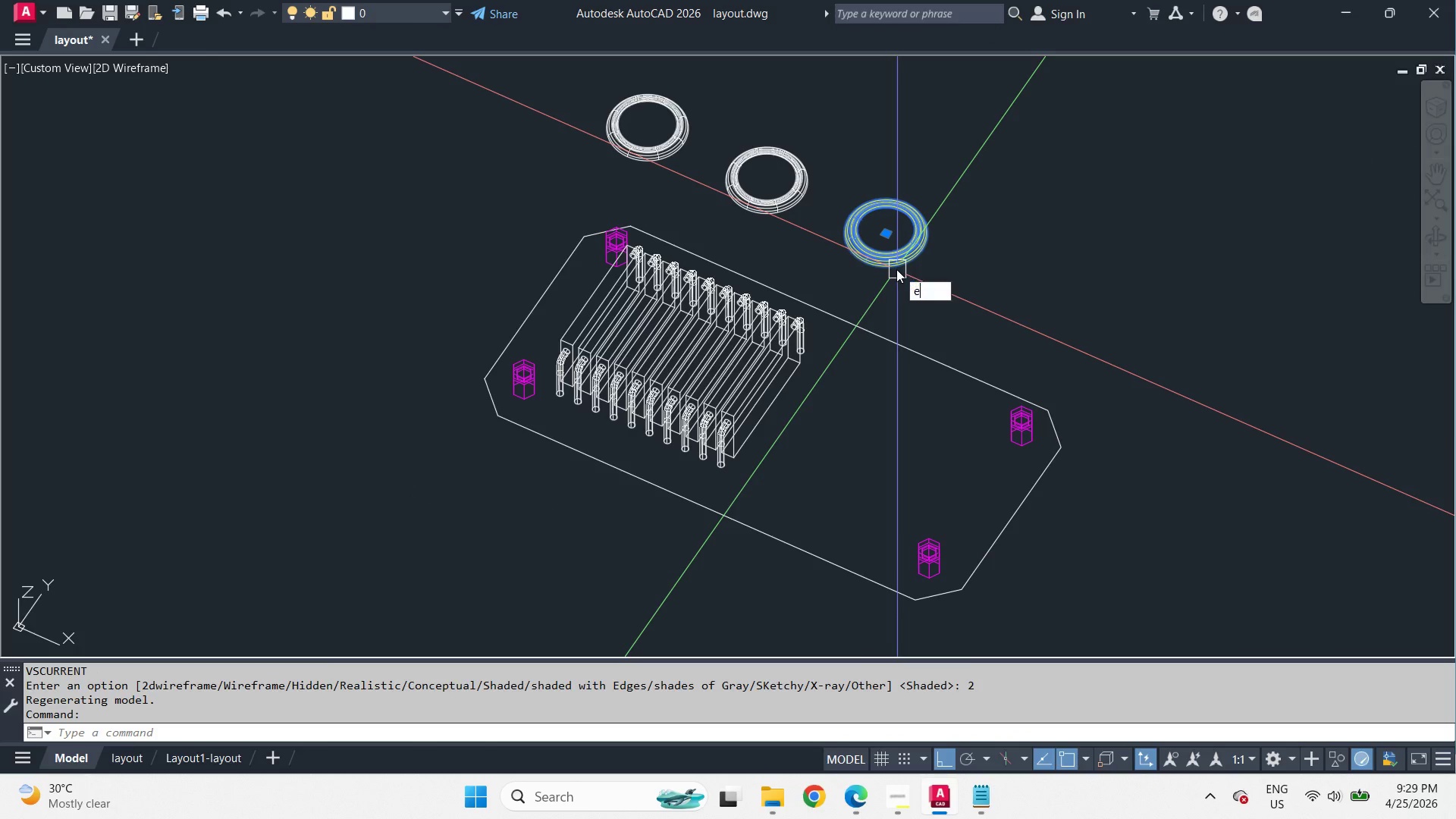 
key(E)
 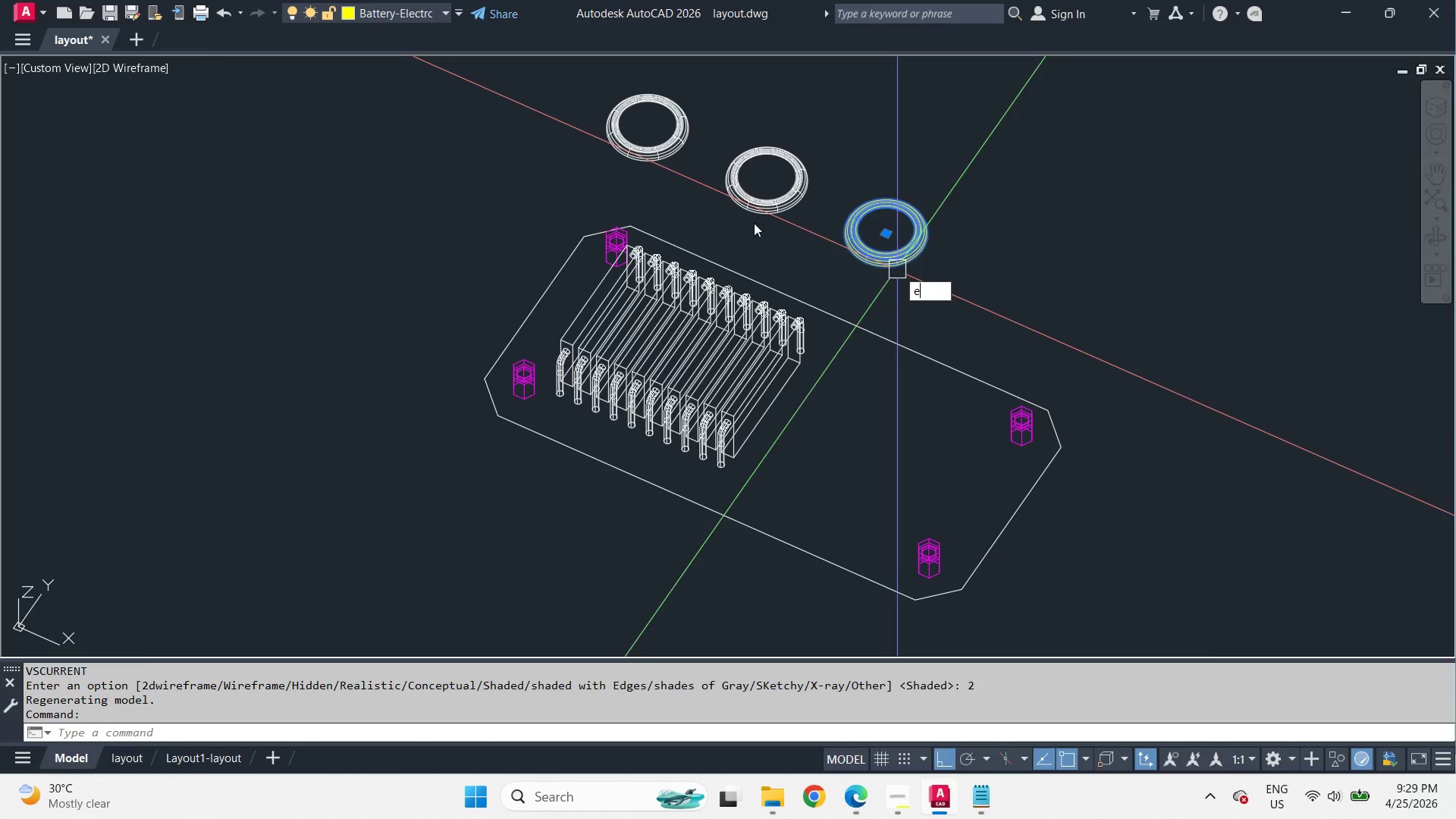 
key(Space)
 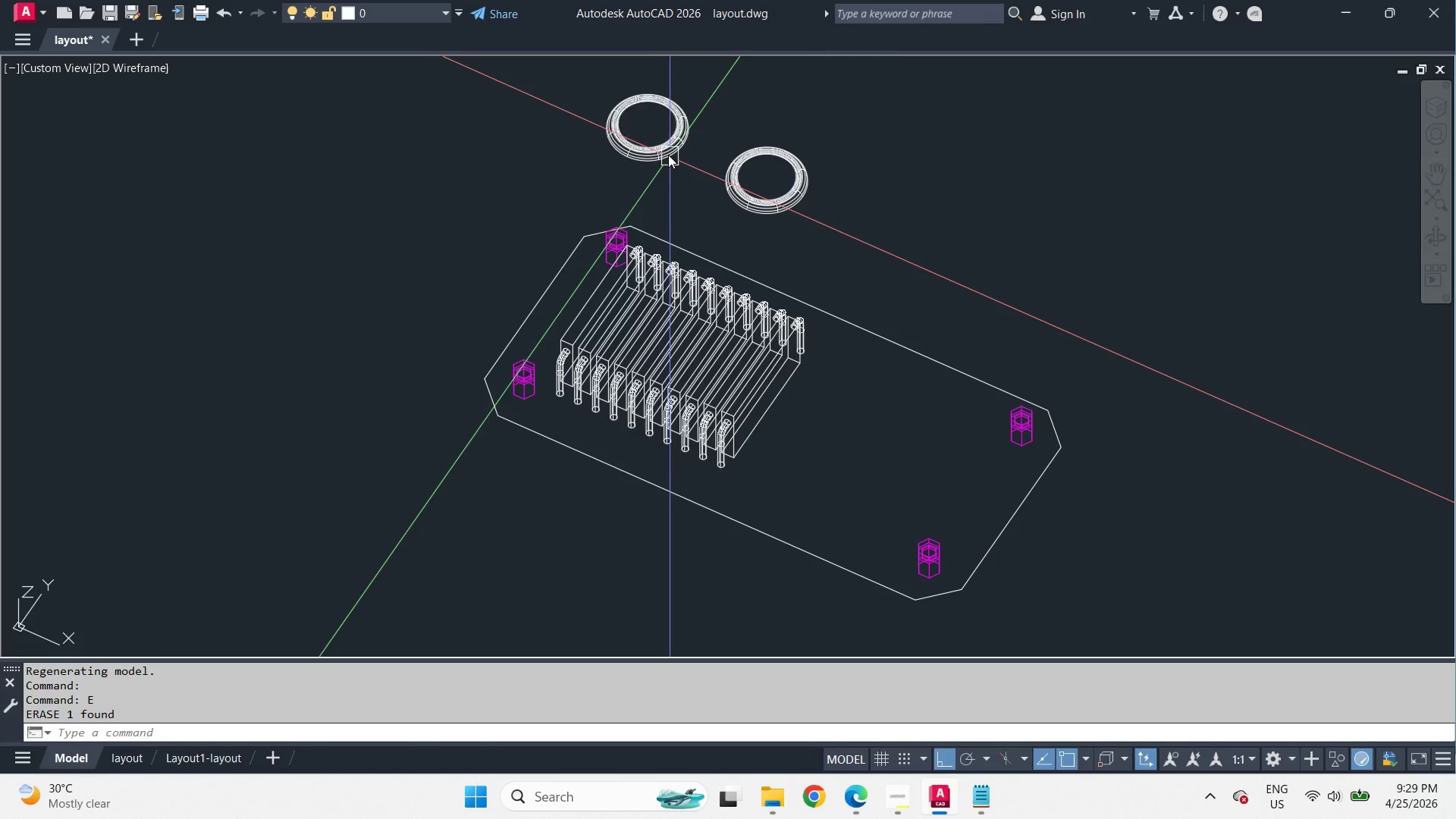 
left_click([667, 154])
 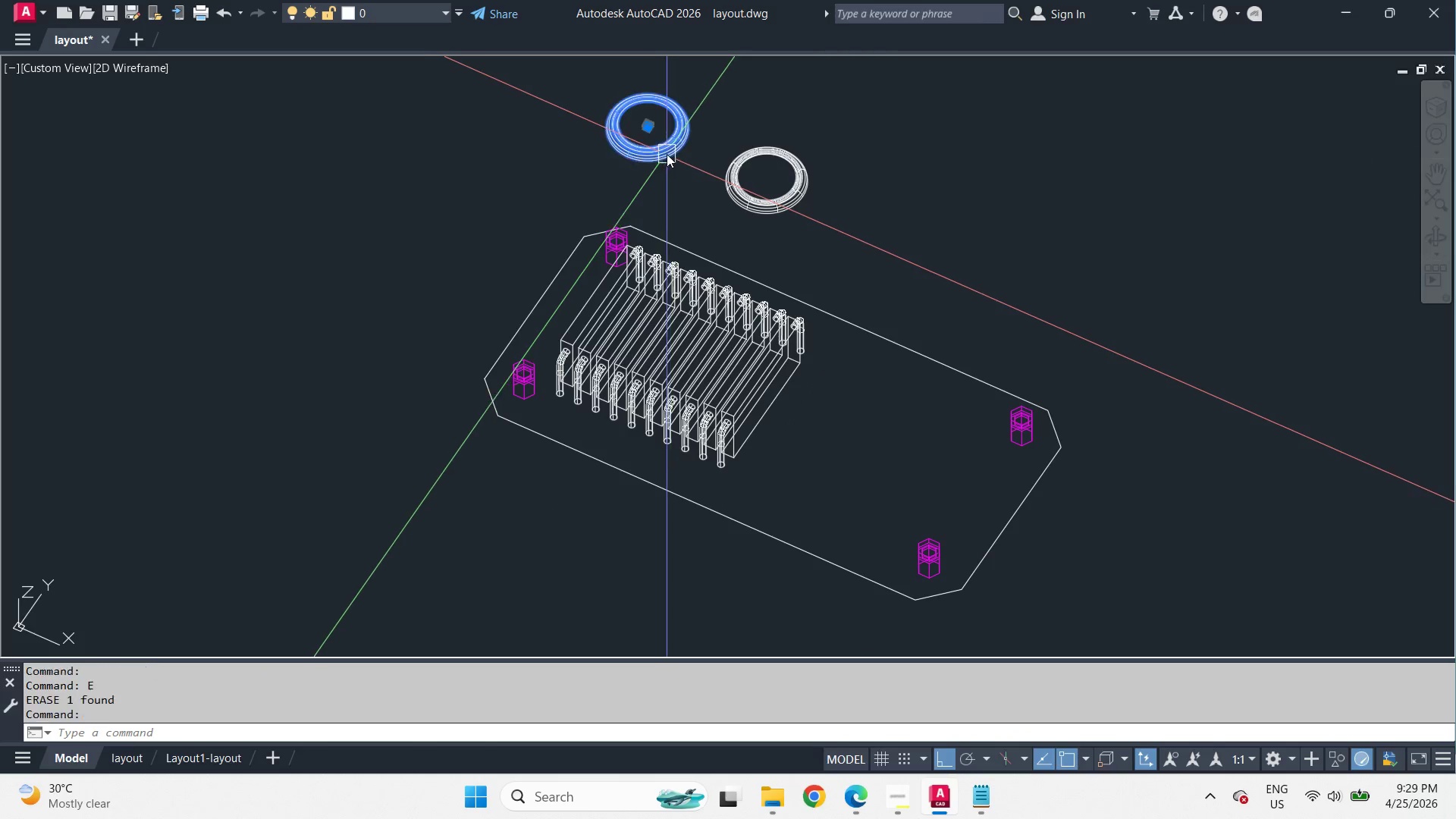 
key(E)
 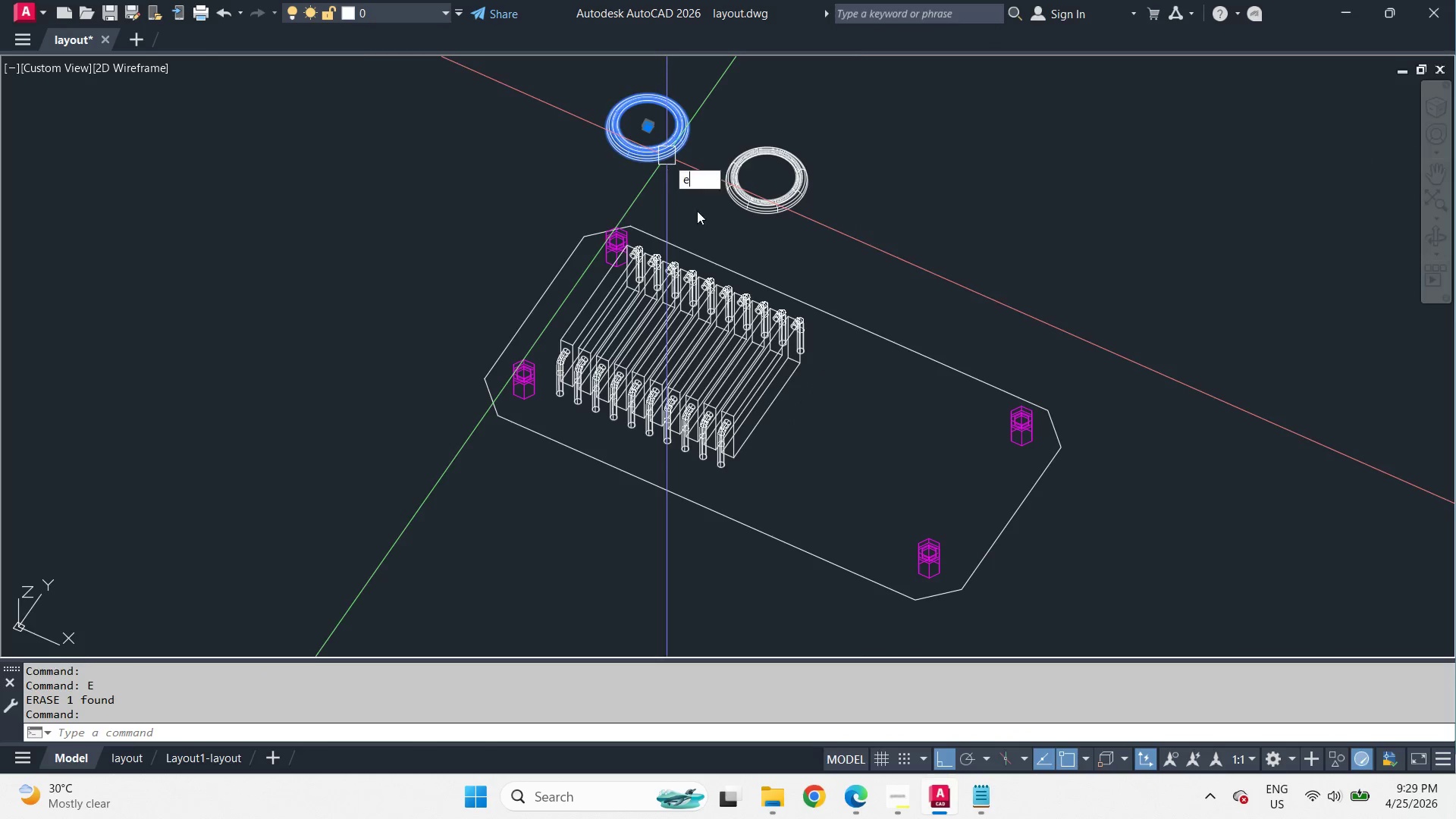 
key(Space)
 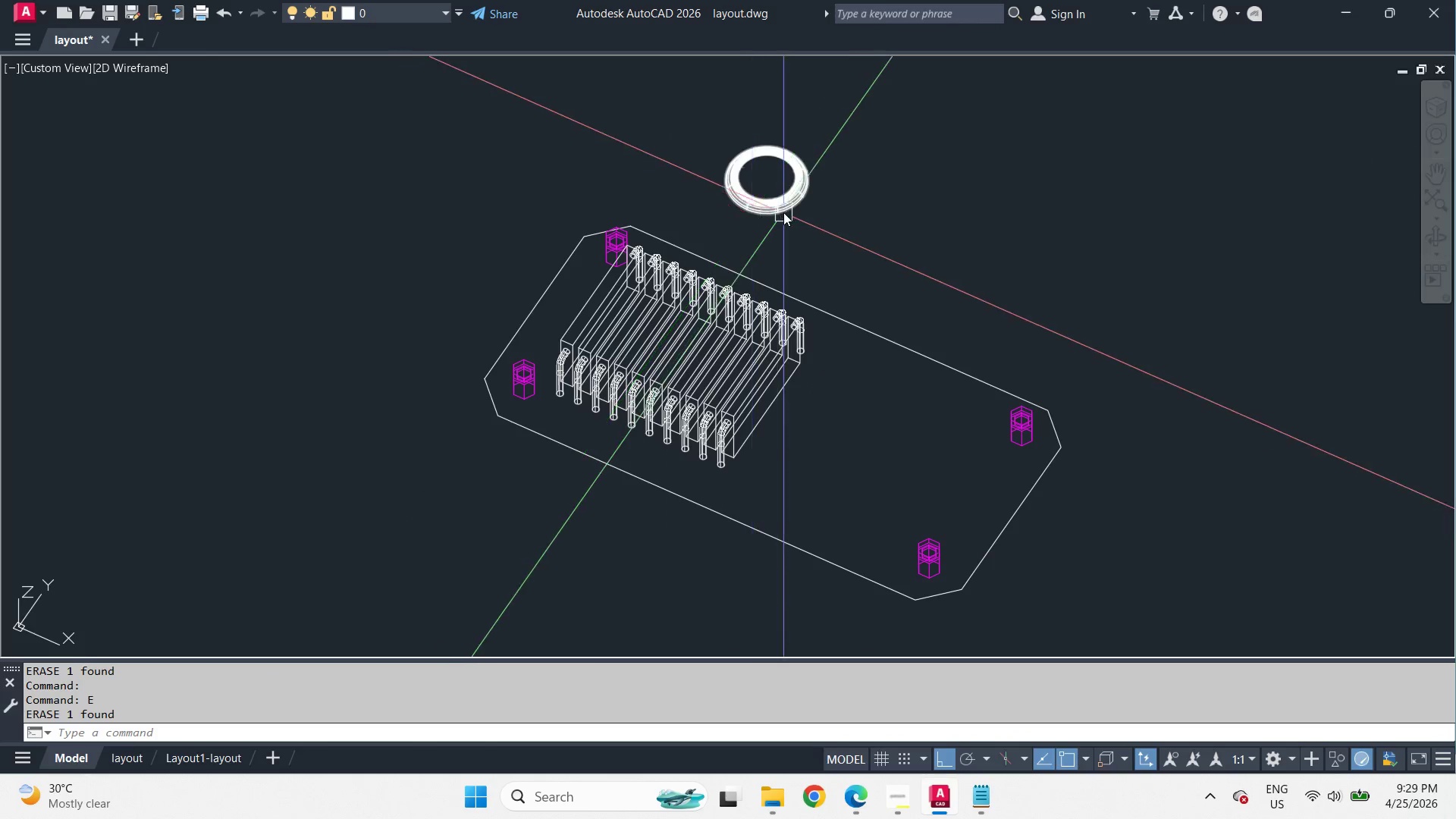 
left_click([783, 212])
 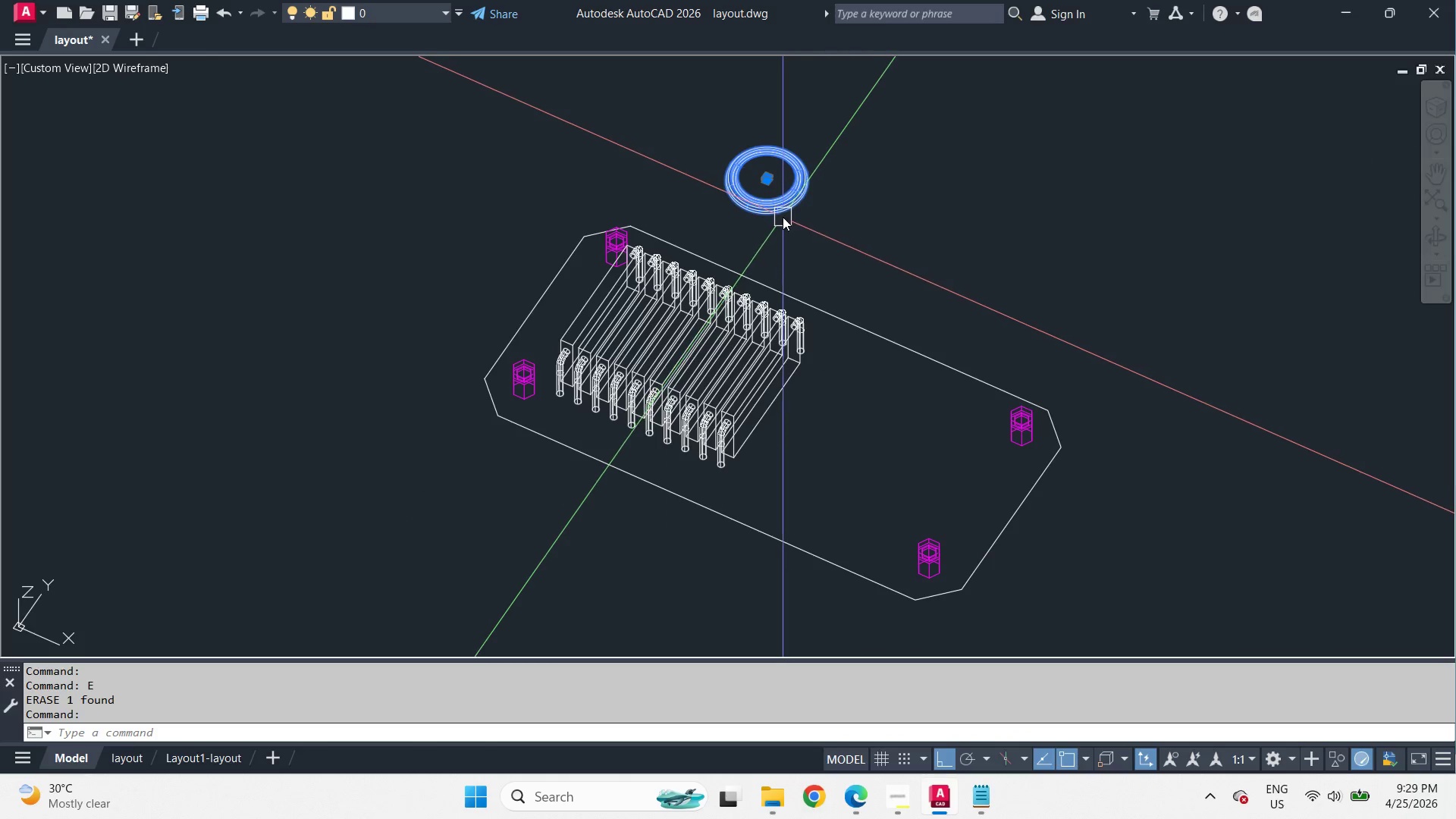 
type(m cen )
 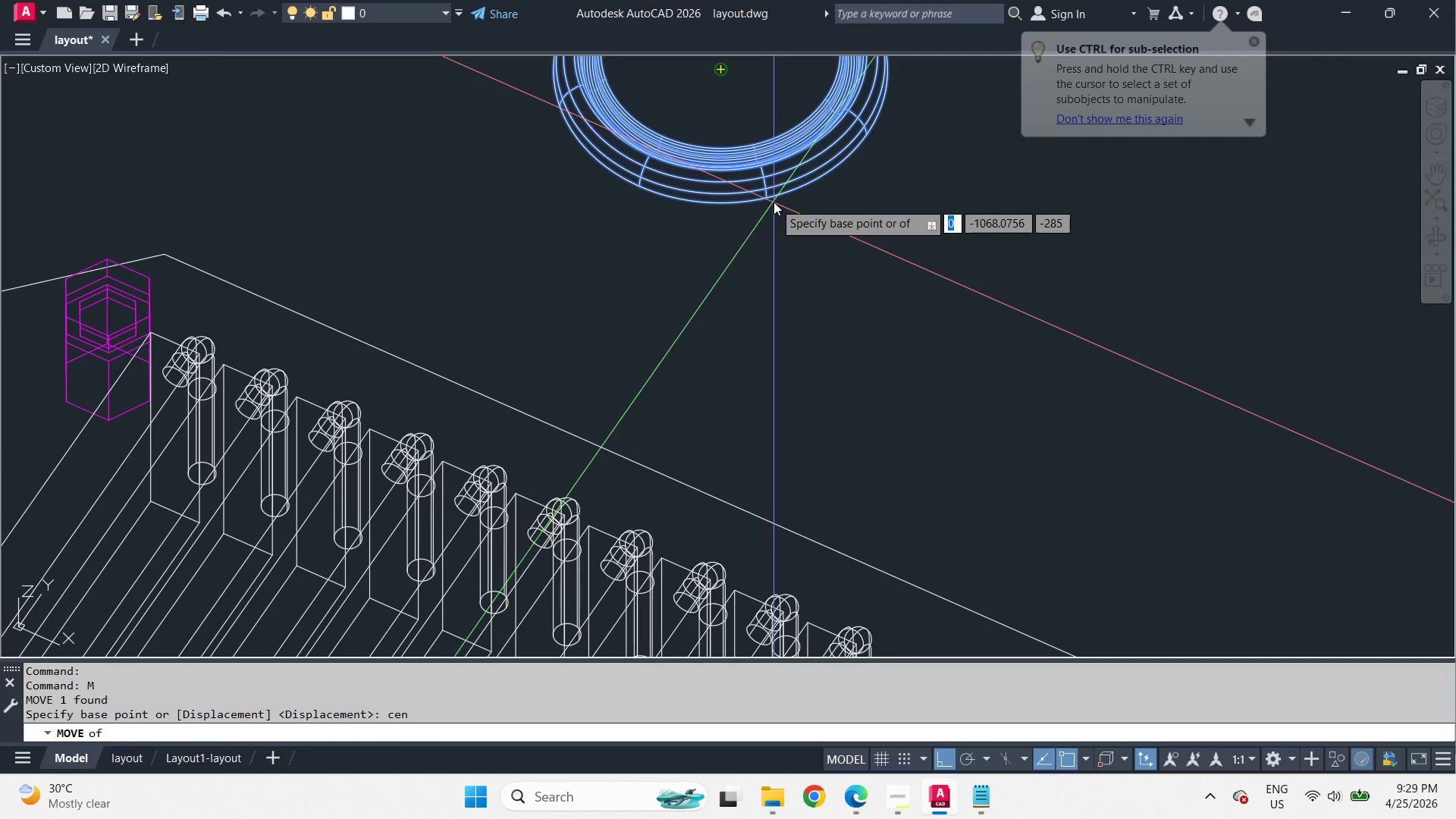 
scroll: coordinate [782, 216], scroll_direction: up, amount: 3.0
 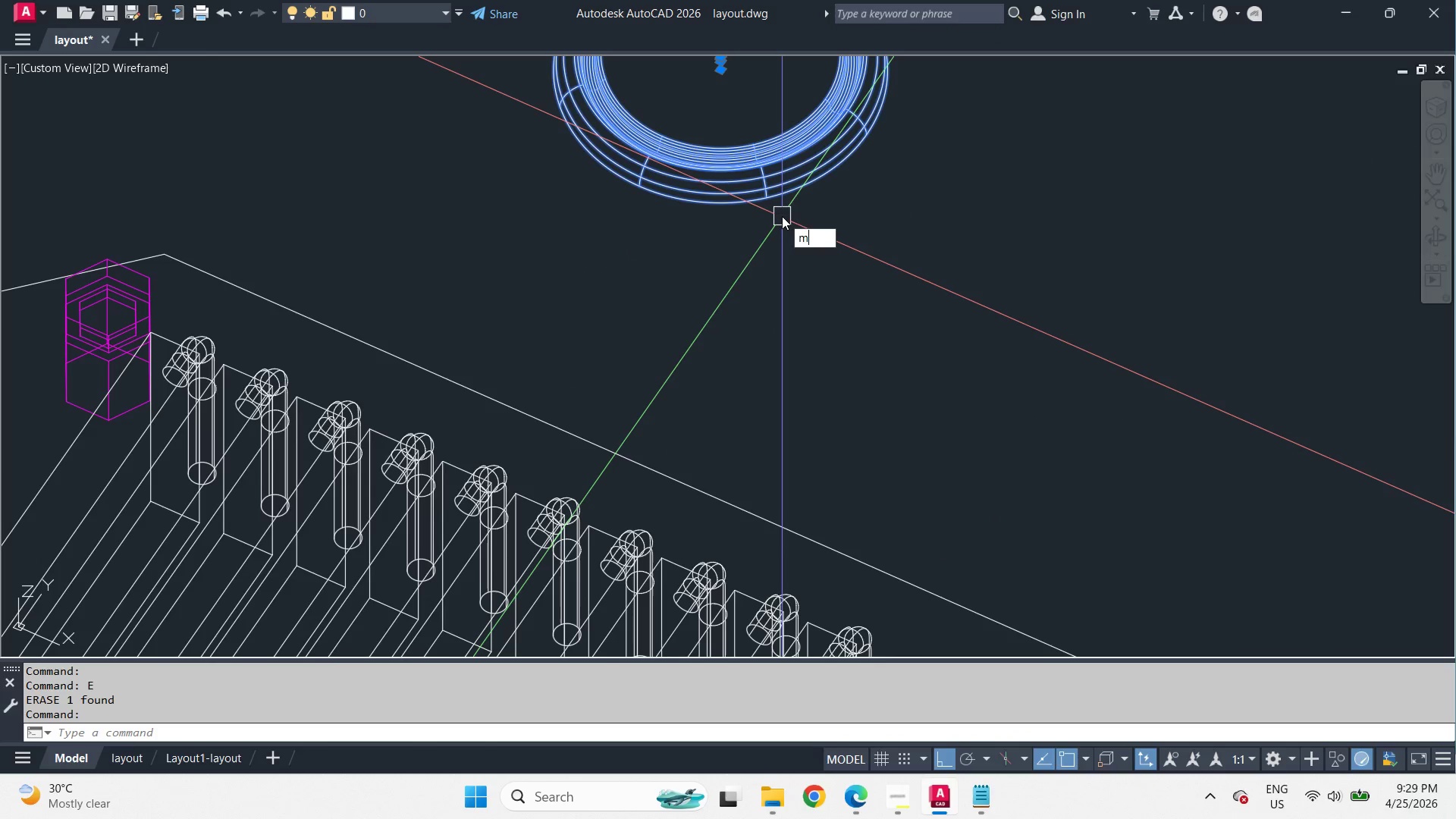 
left_click([774, 202])
 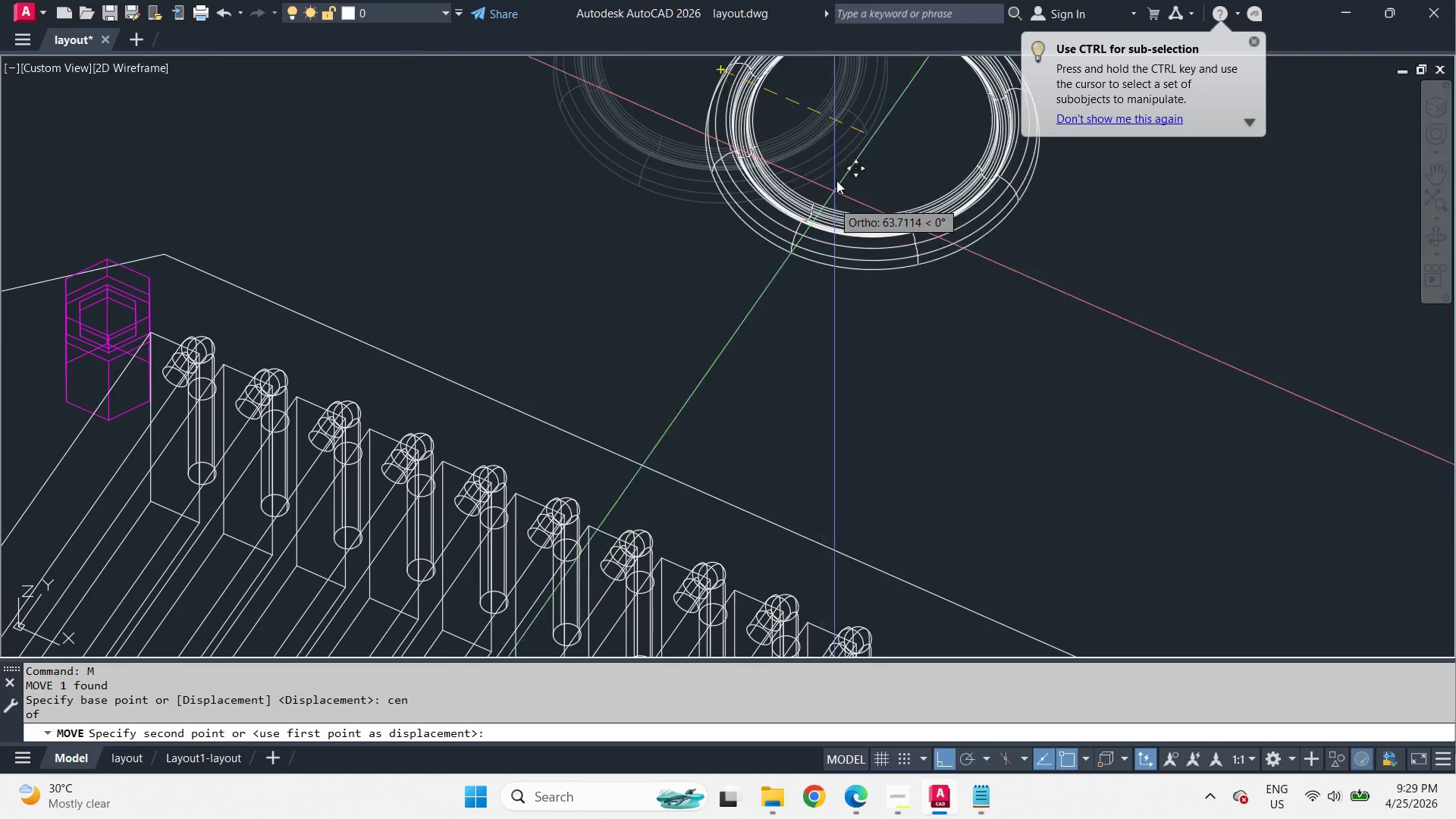 
scroll: coordinate [840, 150], scroll_direction: down, amount: 3.0
 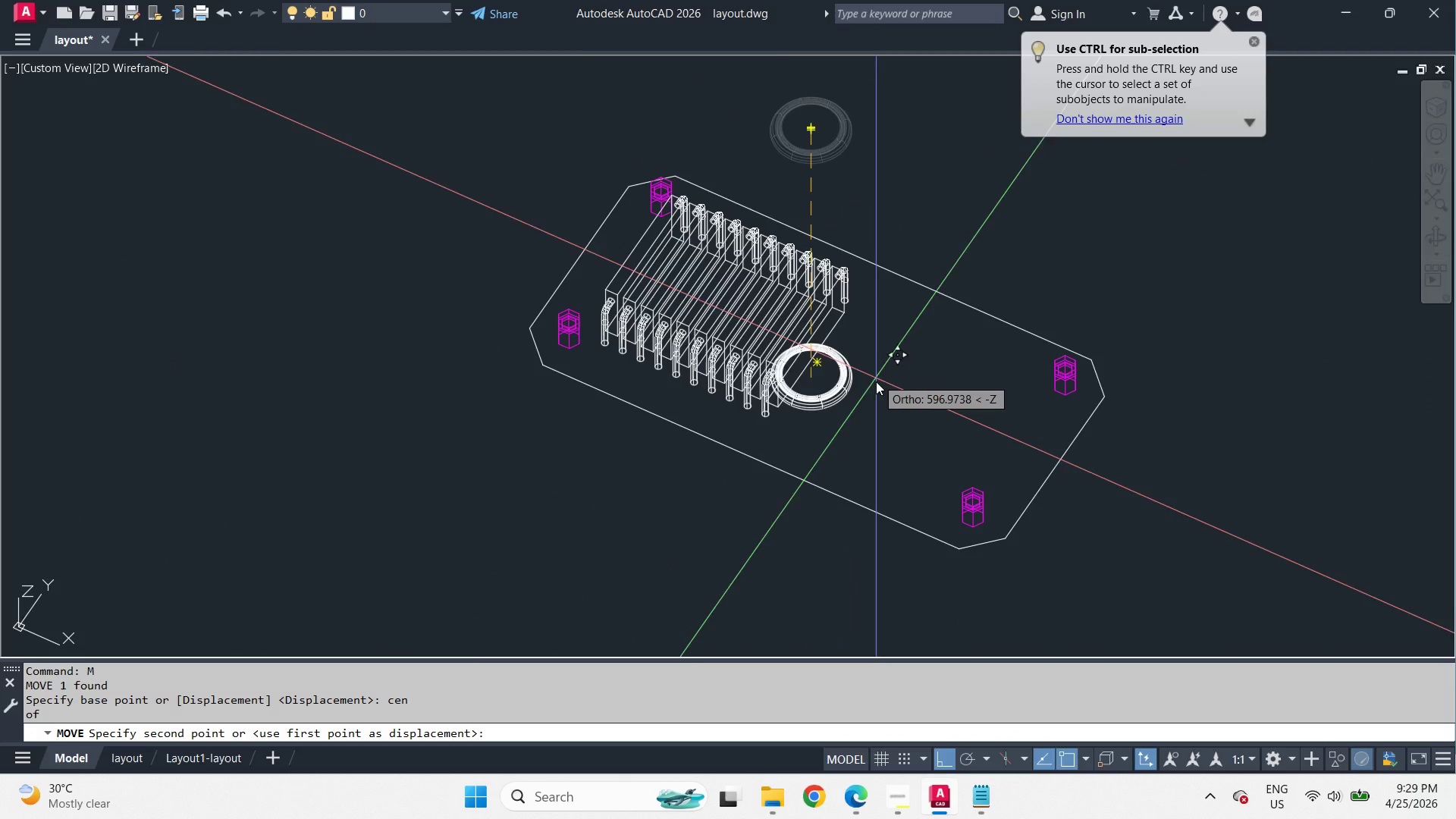 
left_click([745, 322])
 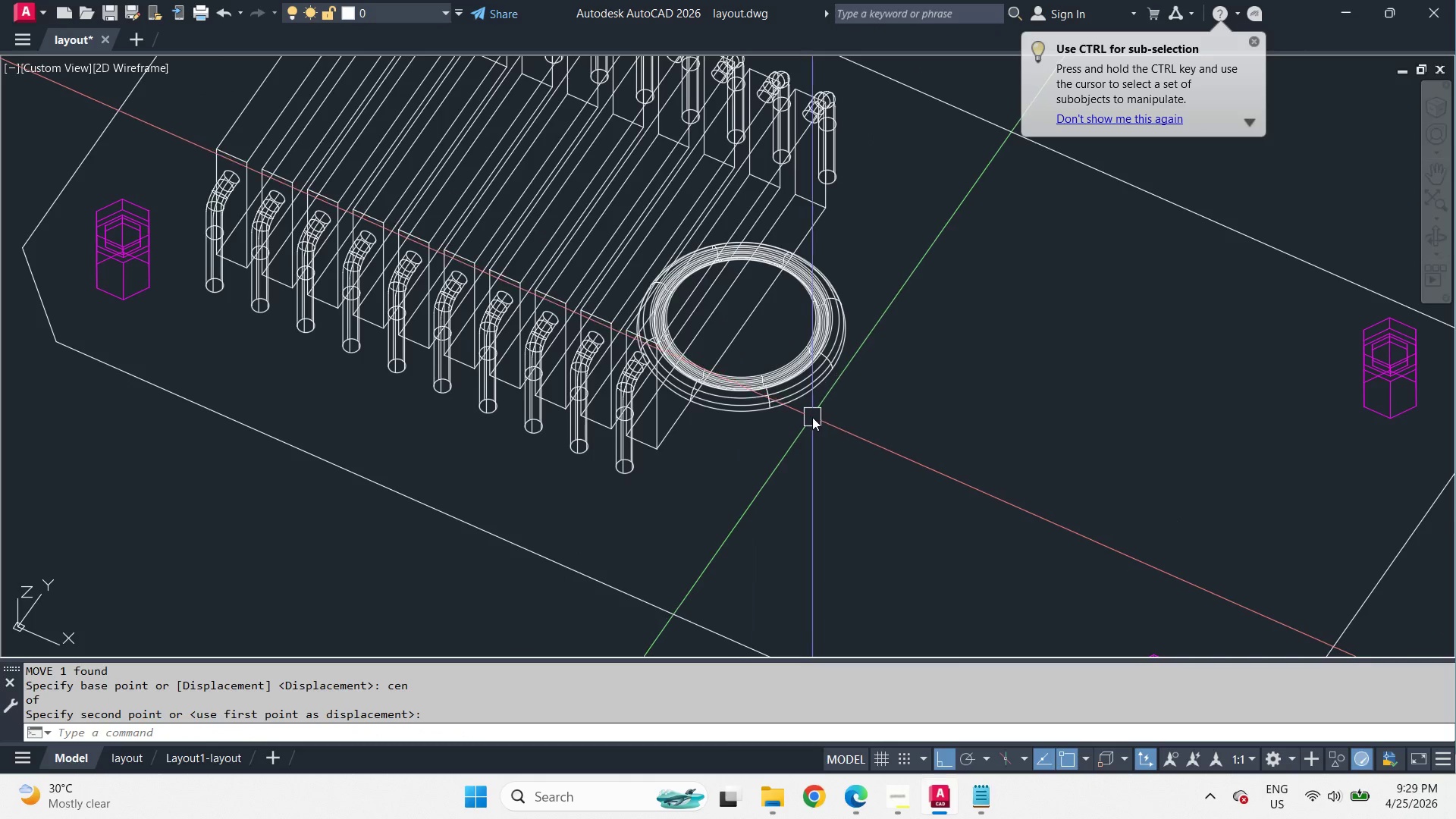 
scroll: coordinate [831, 377], scroll_direction: up, amount: 2.0
 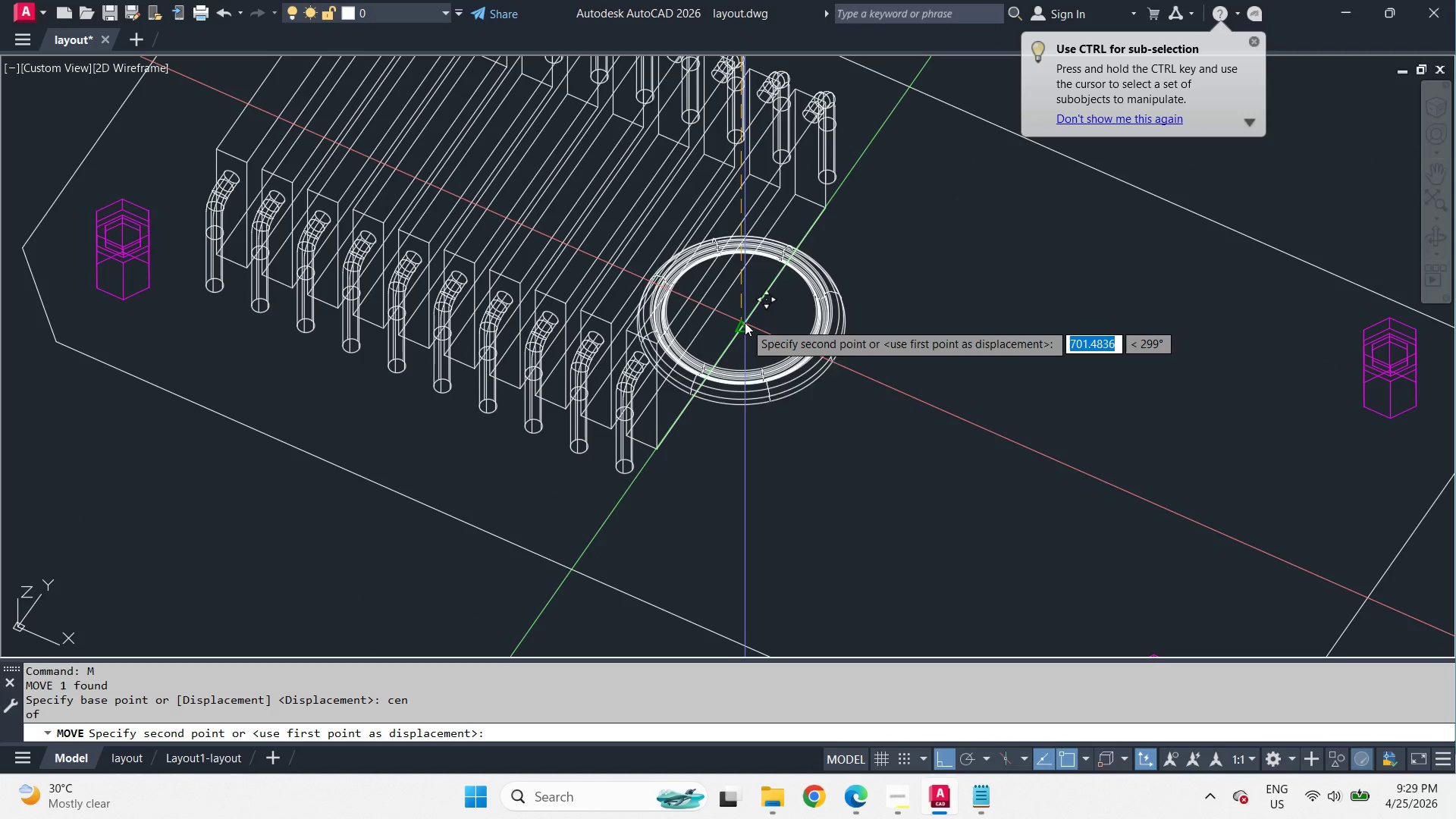 
left_click([727, 362])
 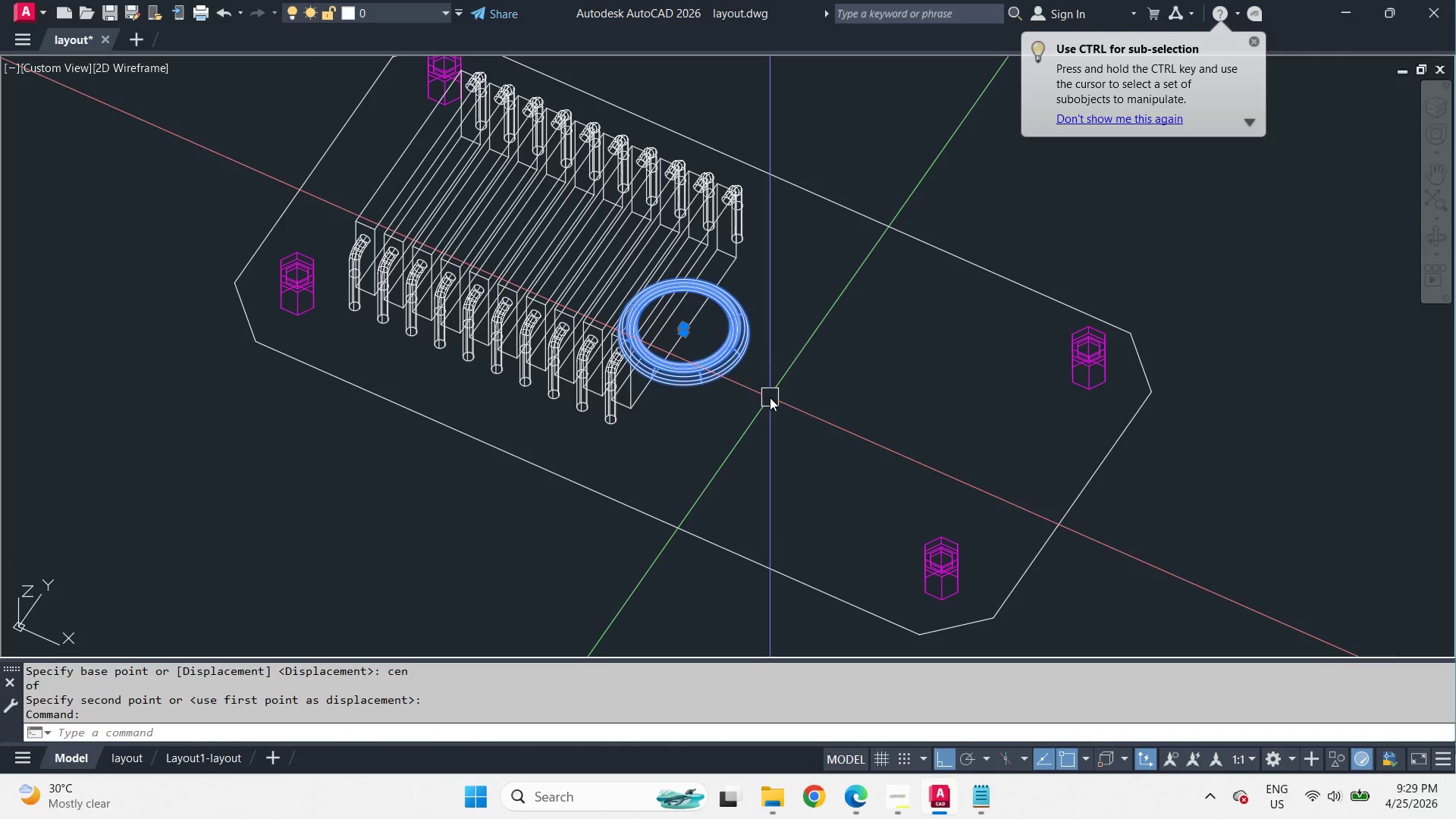 
scroll: coordinate [802, 399], scroll_direction: down, amount: 2.0
 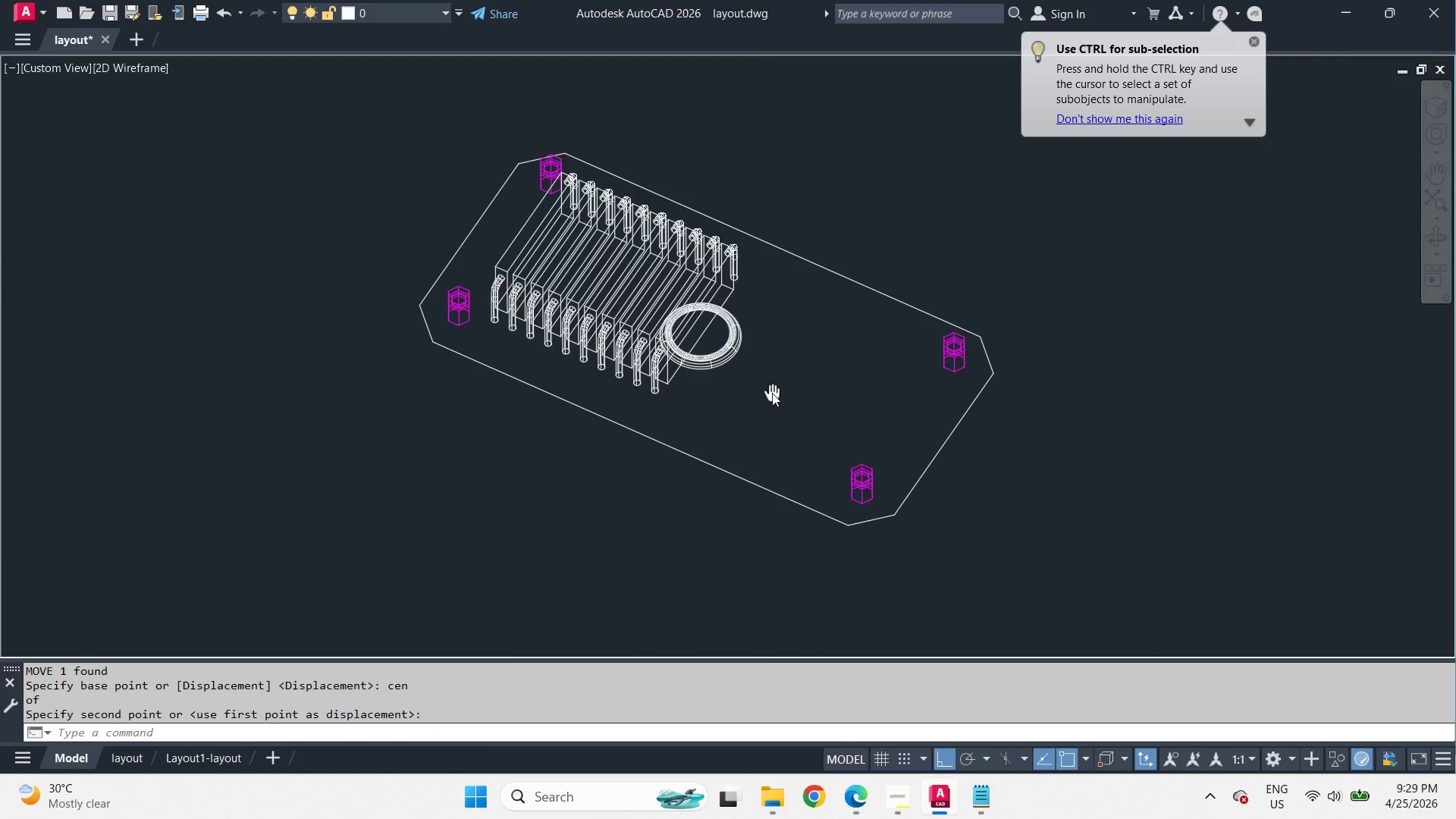 
key(M)
 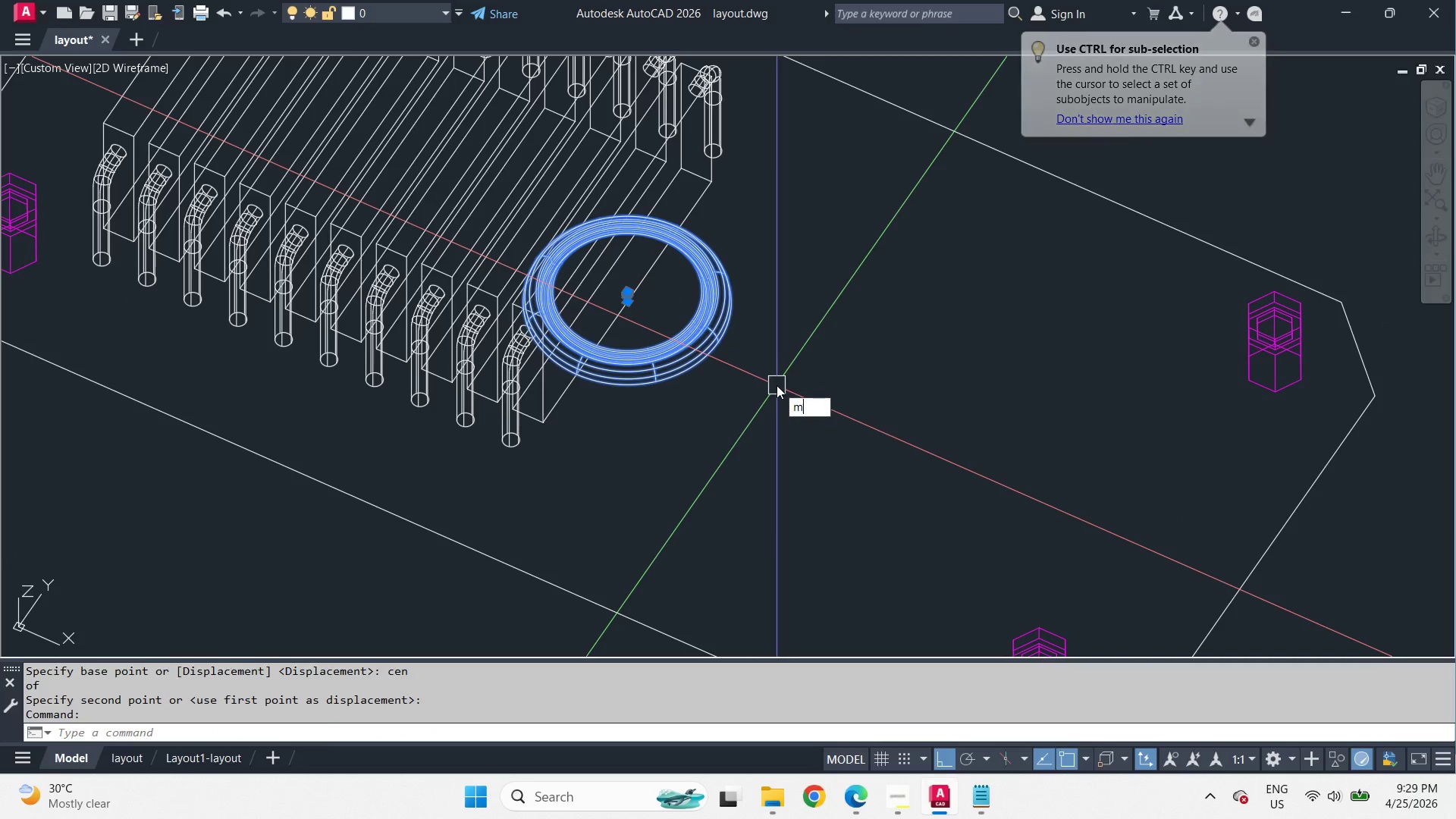 
scroll: coordinate [712, 341], scroll_direction: up, amount: 1.0
 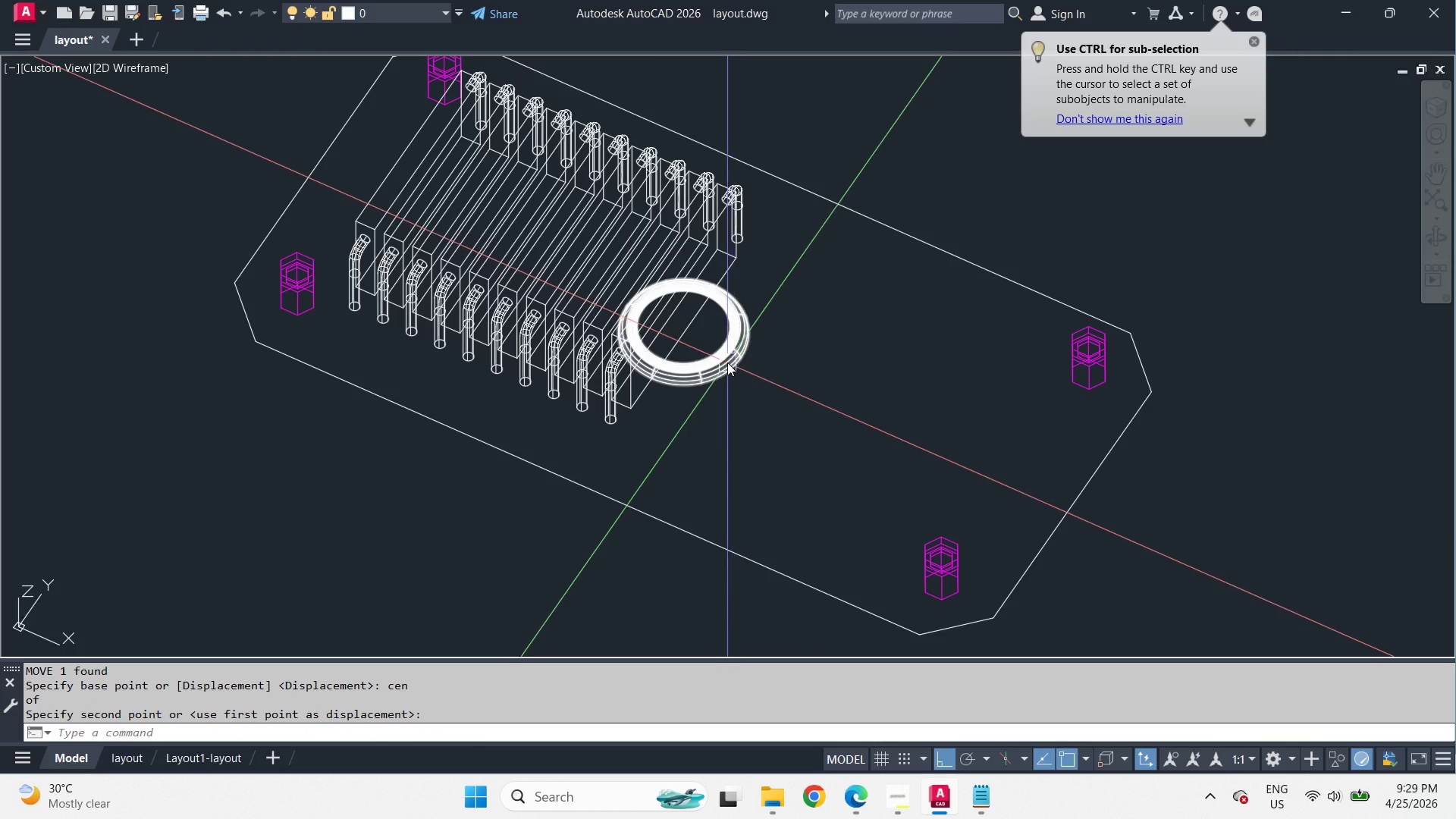 
key(Space)
 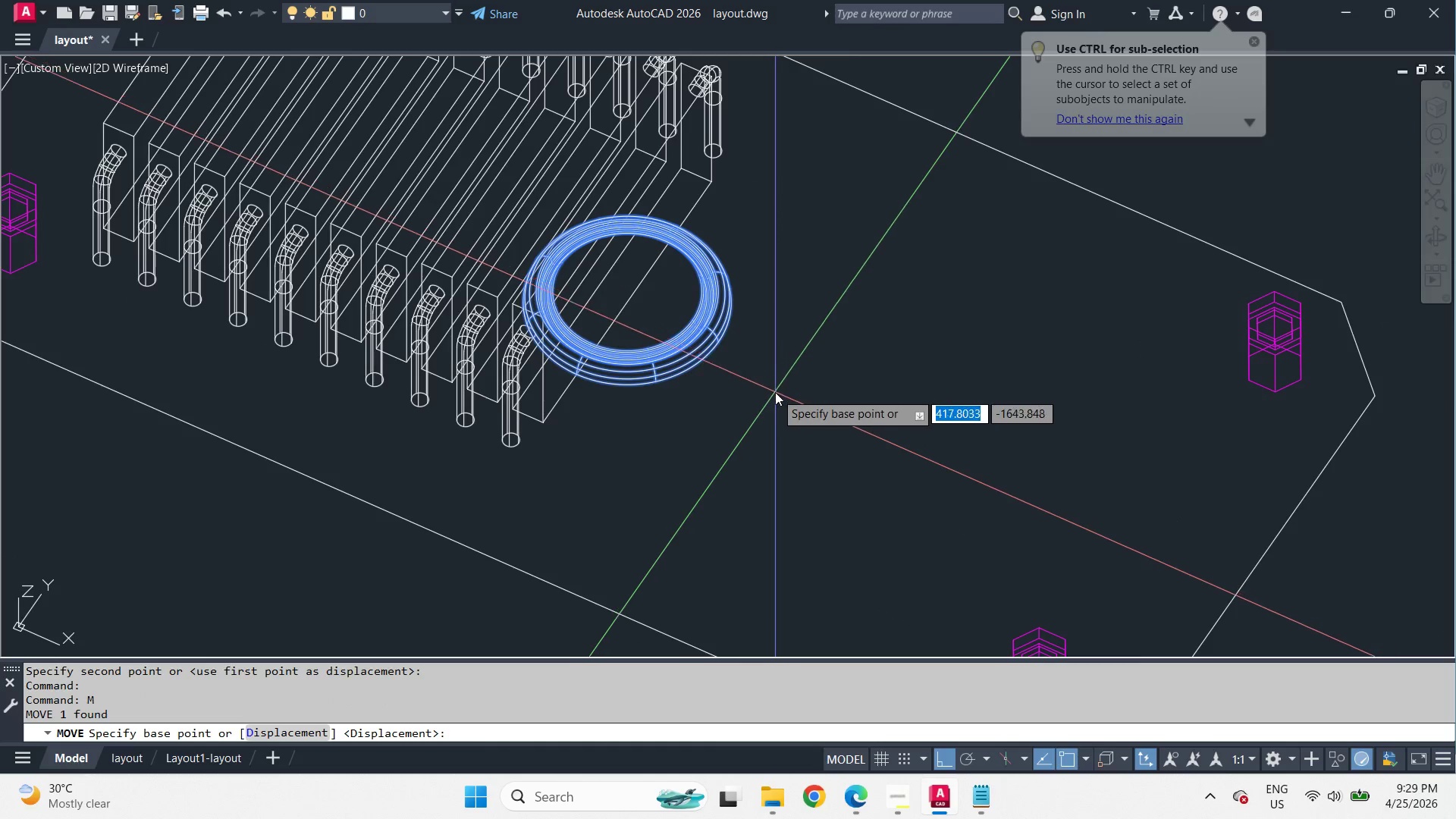 
left_click_drag(start_coordinate=[775, 393], to_coordinate=[826, 431])
 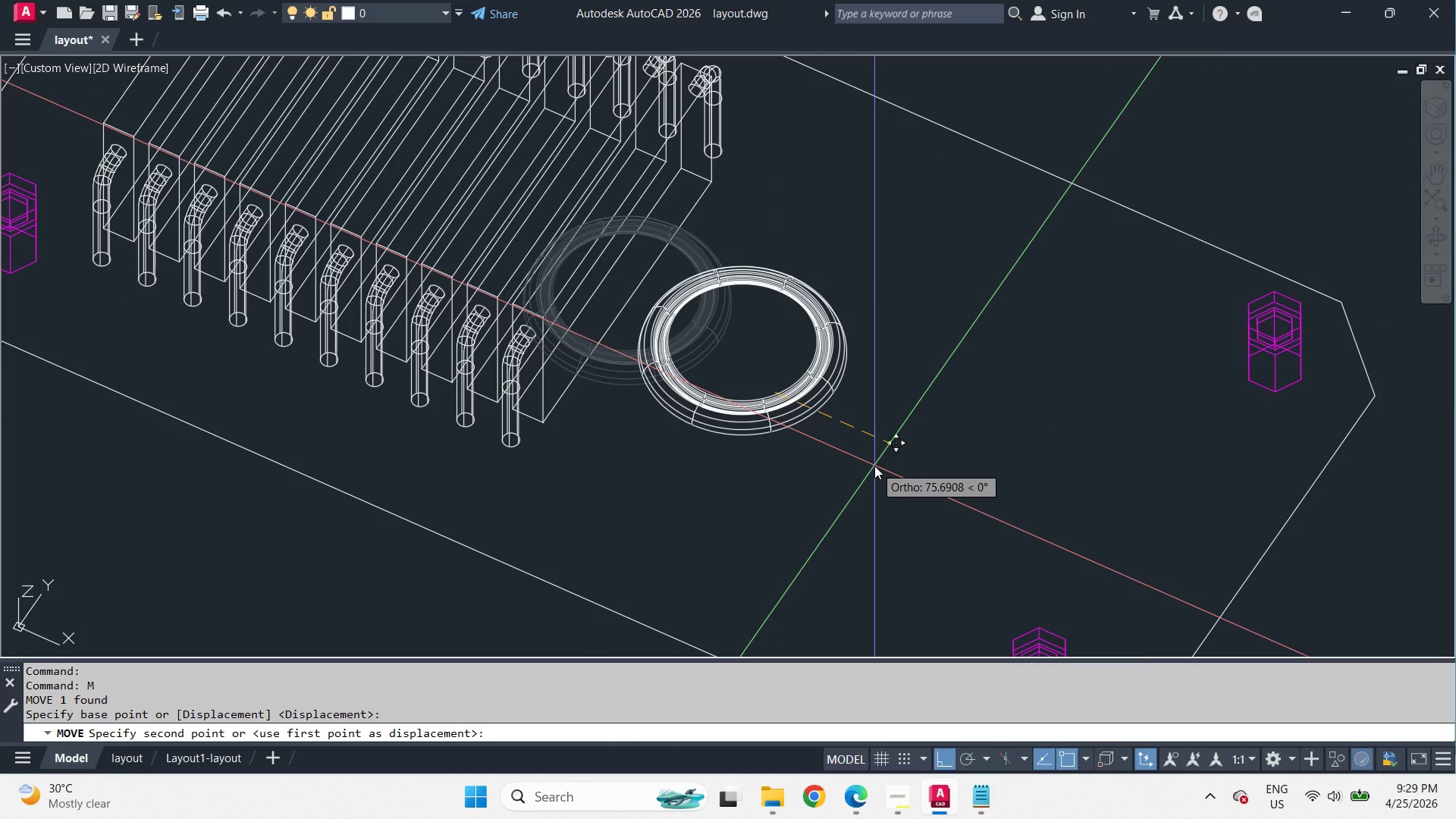 
scroll: coordinate [777, 386], scroll_direction: up, amount: 1.0
 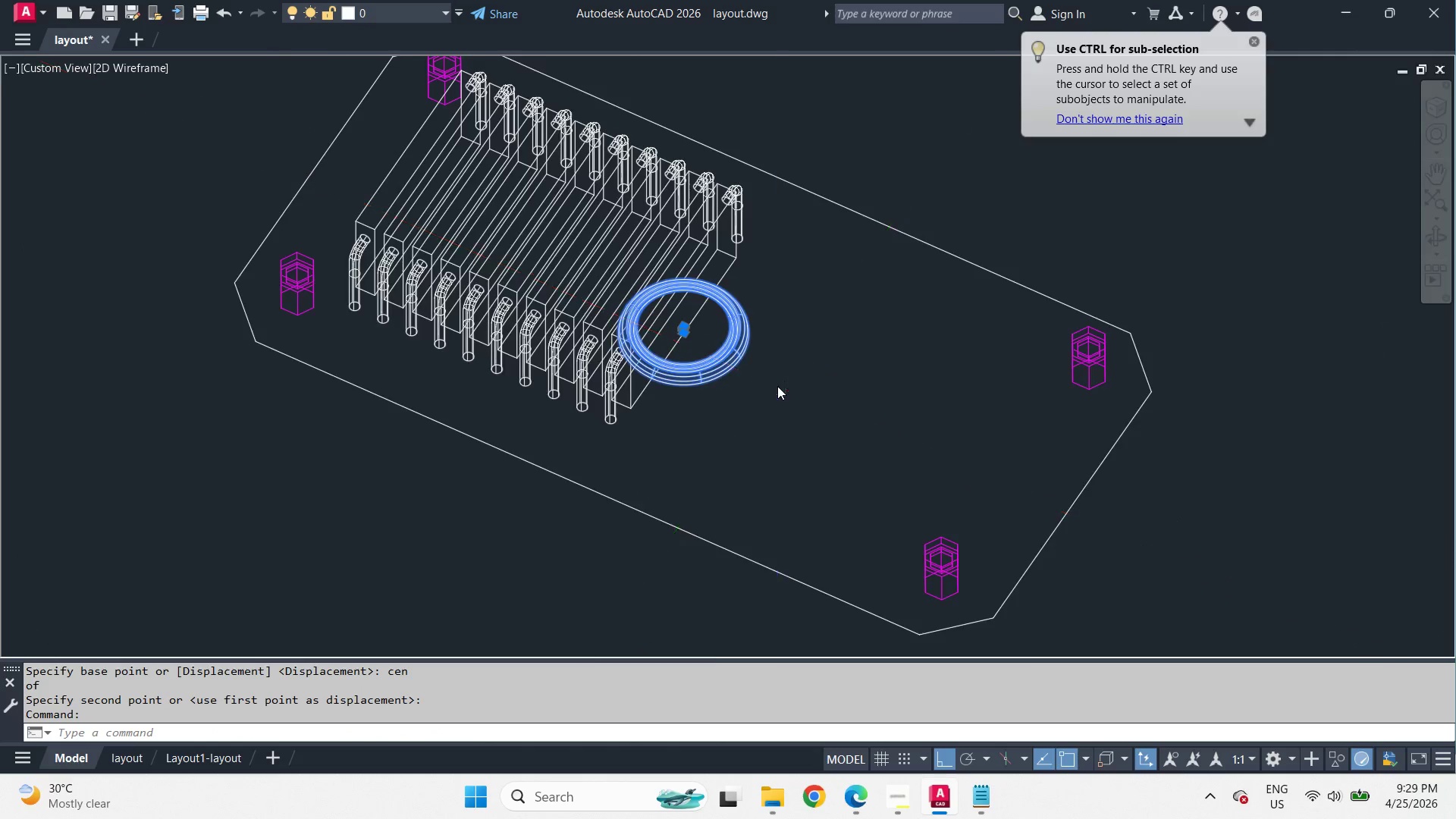 
key(Numpad1)
 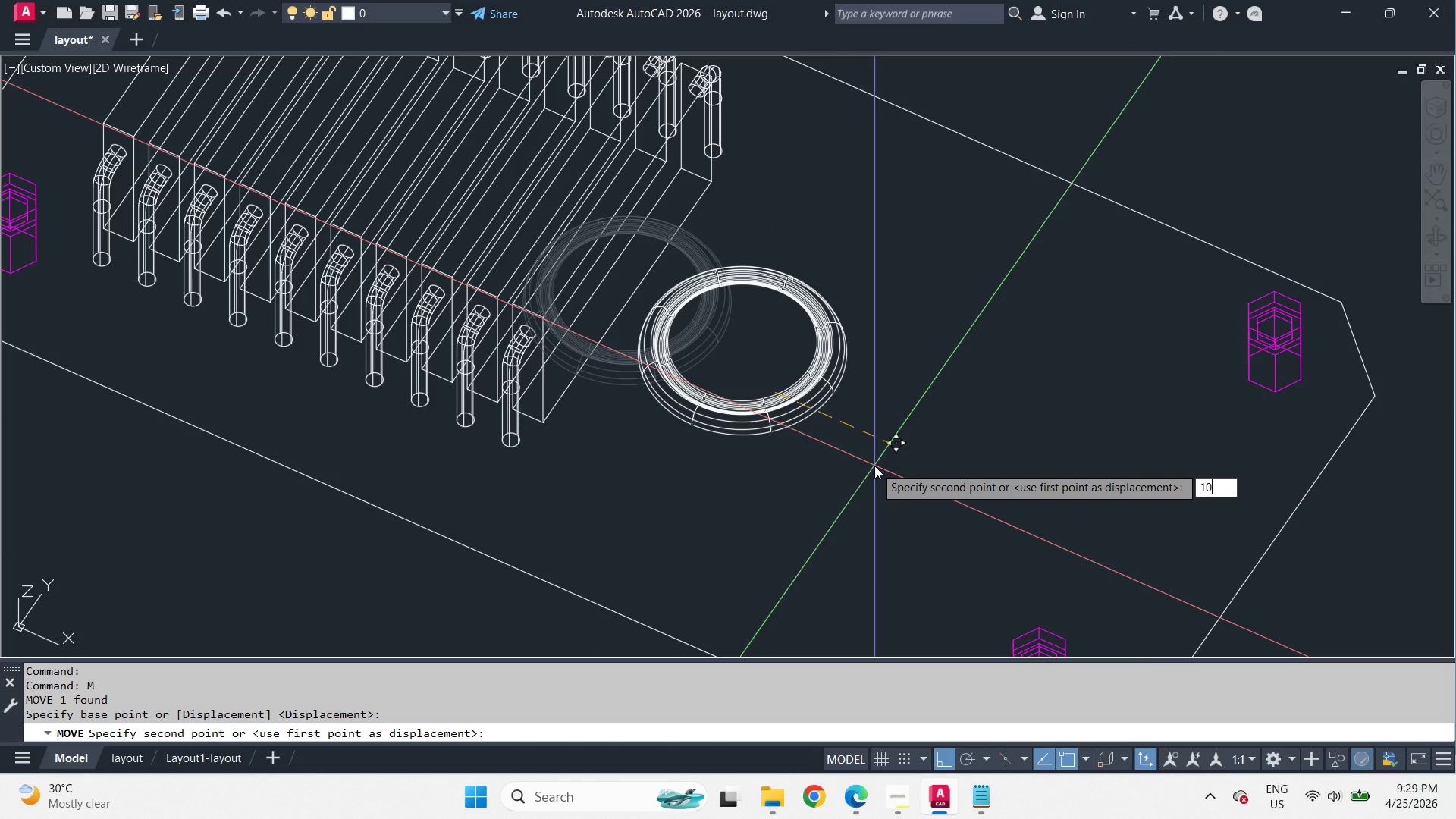 
key(Numpad0)
 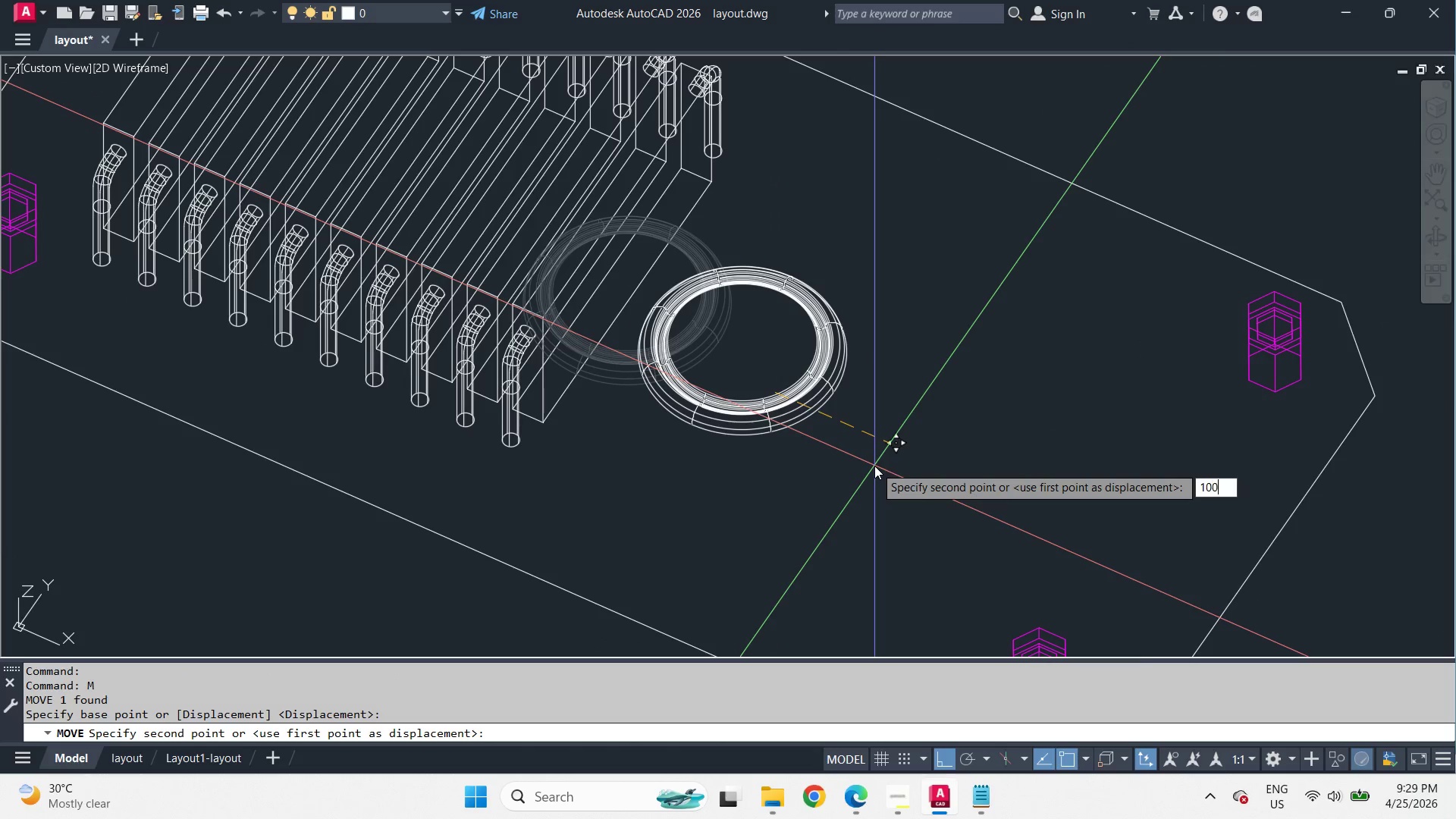 
key(Numpad0)
 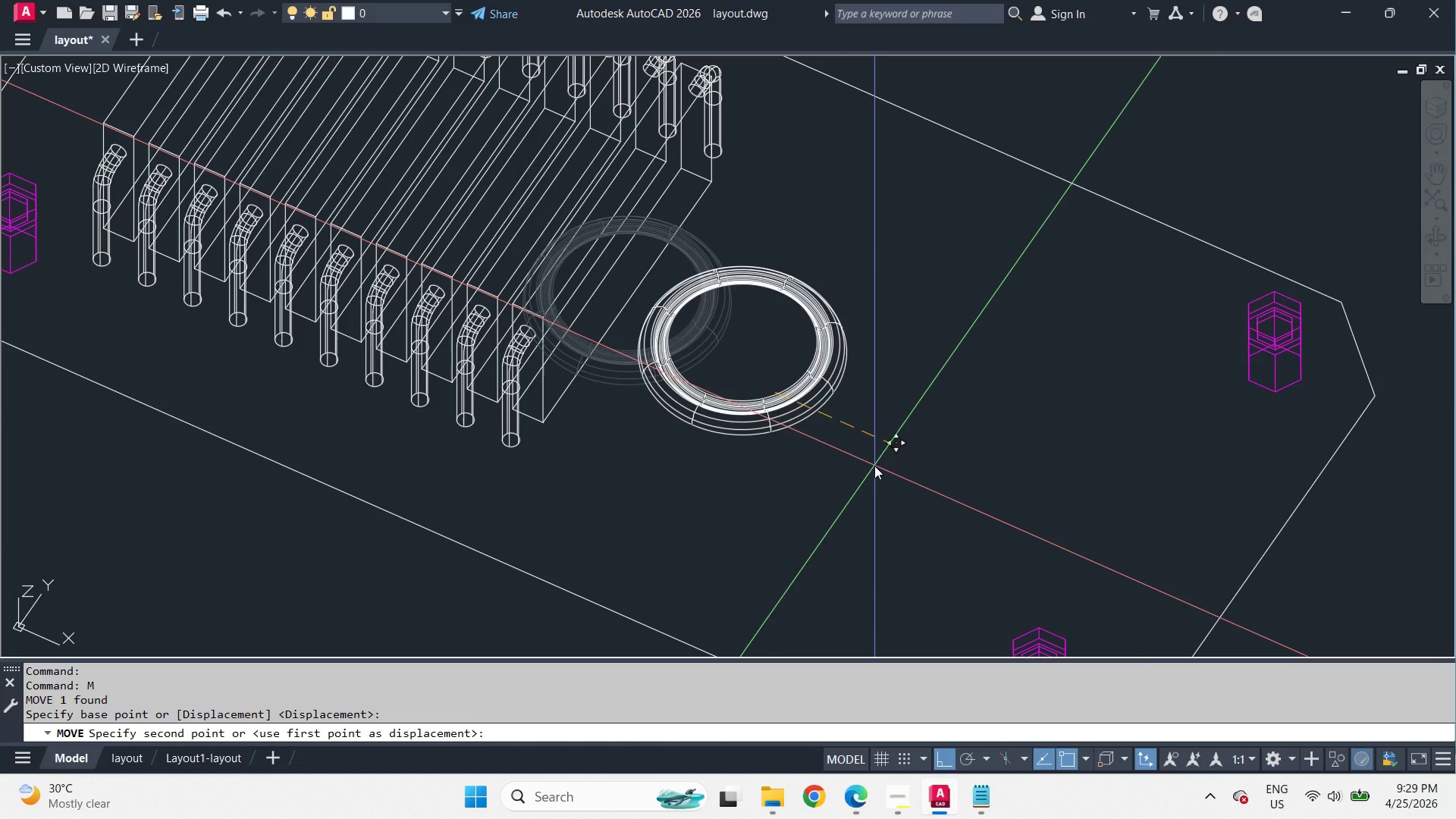 
key(NumpadEnter)
 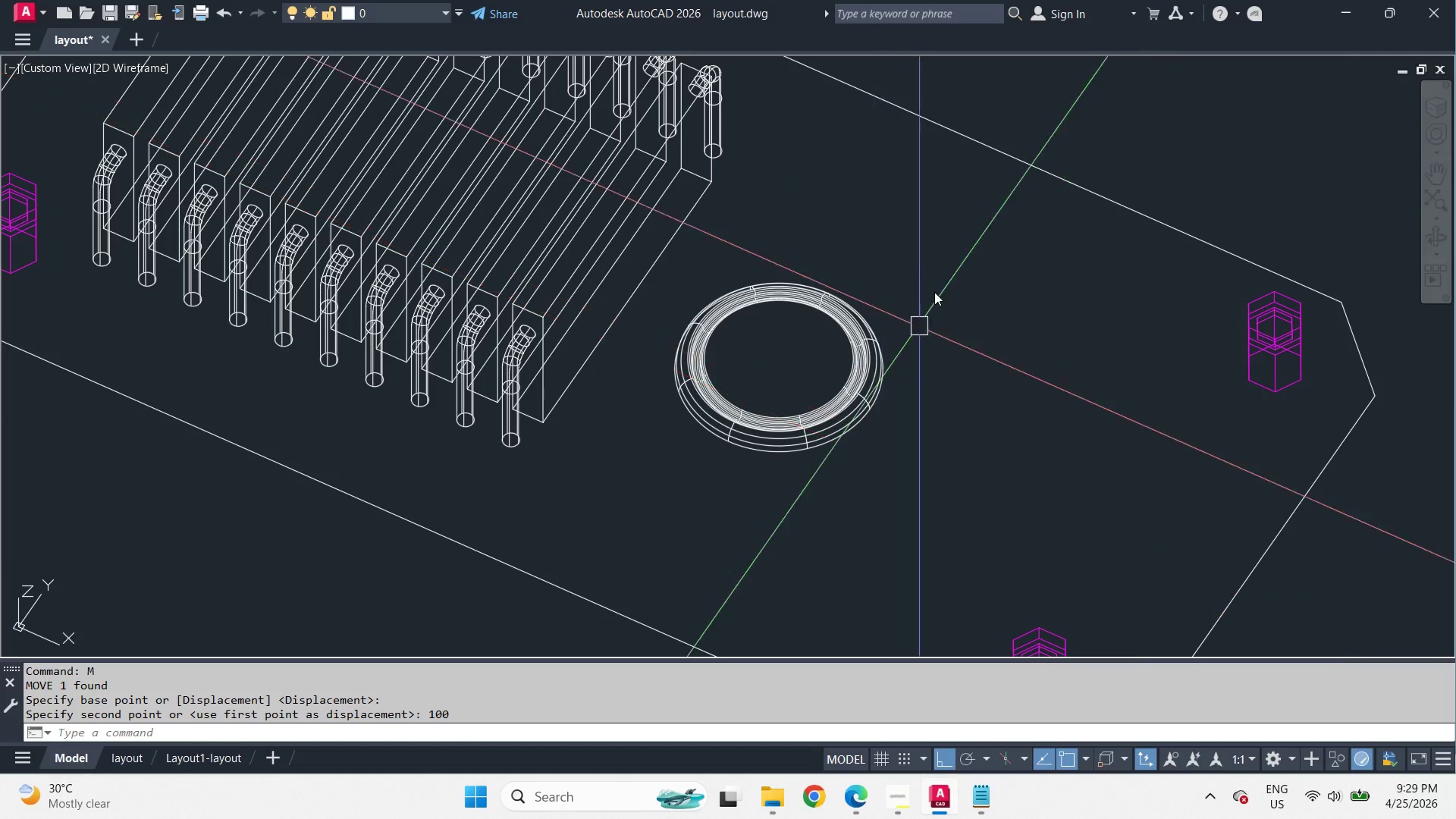 
scroll: coordinate [951, 273], scroll_direction: down, amount: 1.0
 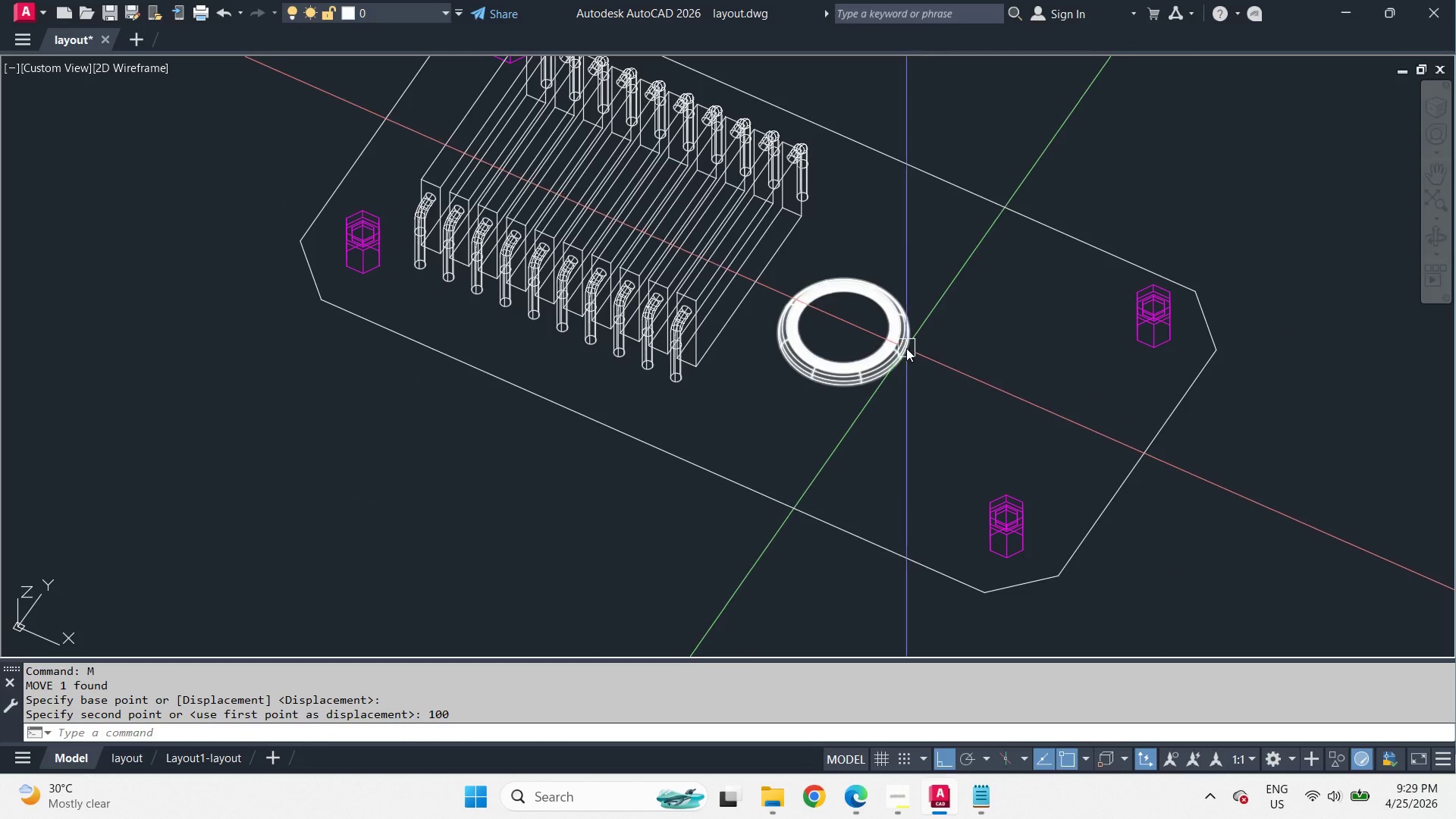 
type(co 10)
 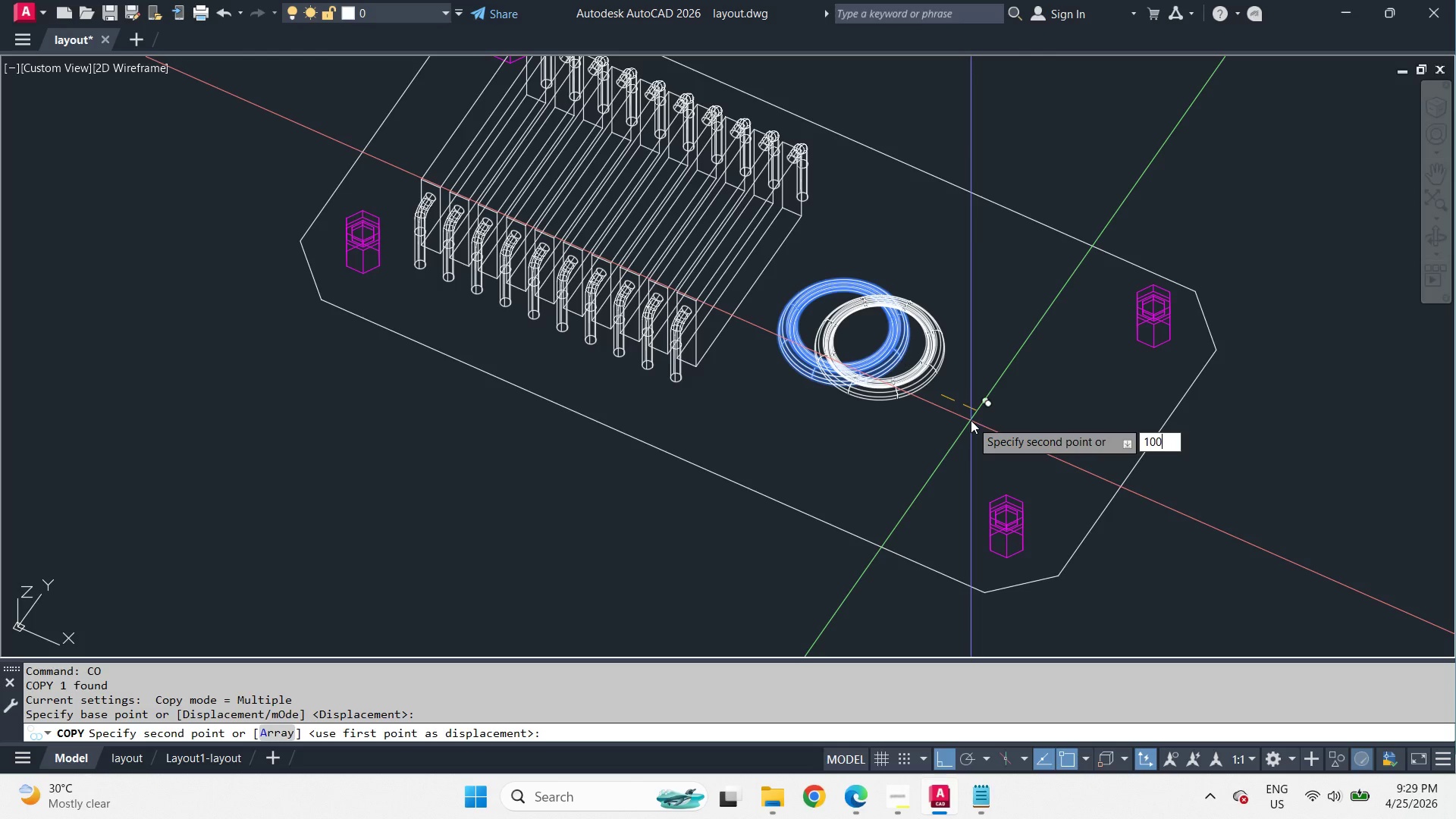 
left_click_drag(start_coordinate=[941, 395], to_coordinate=[966, 416])
 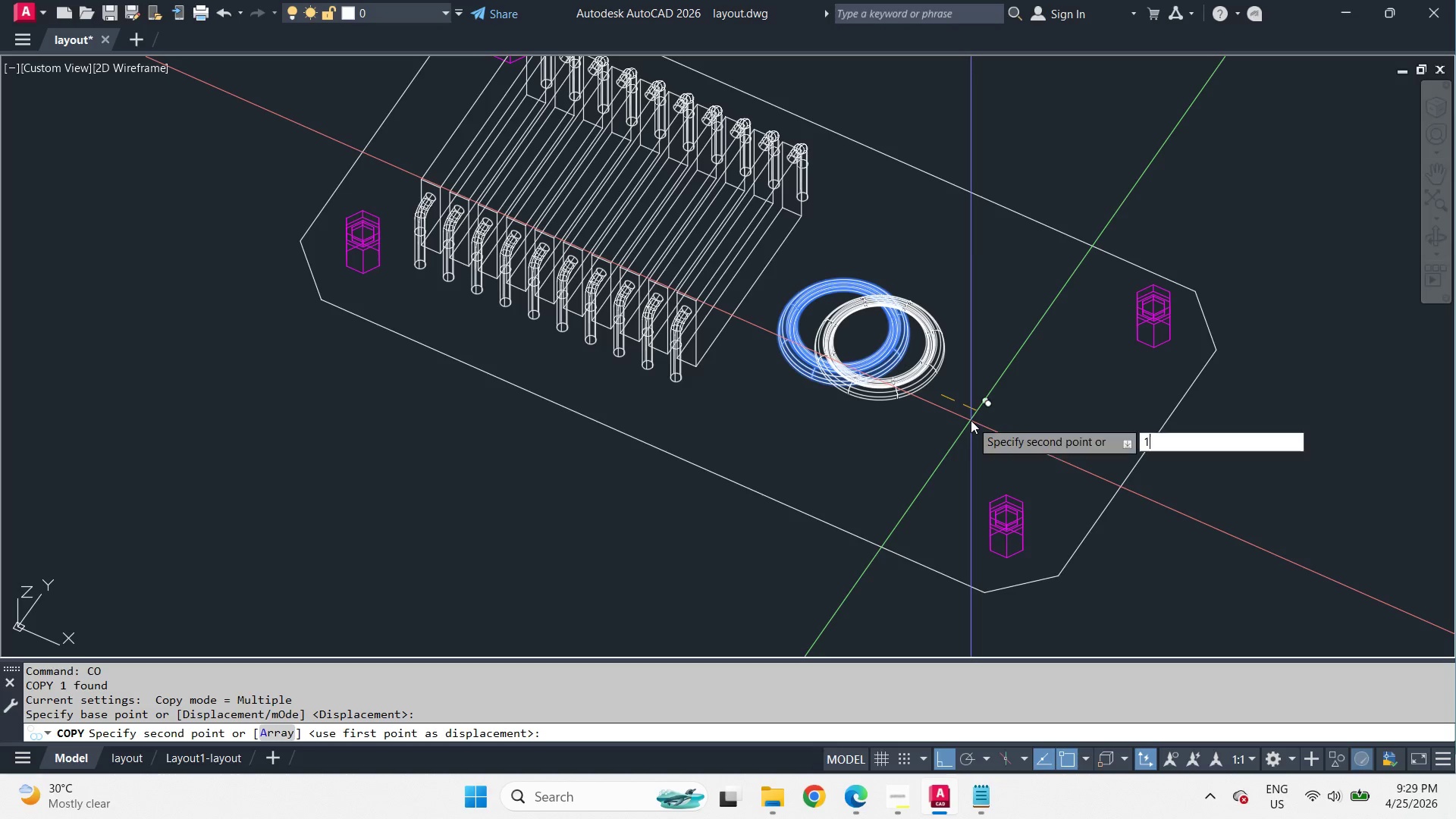 
key(Numpad0)
 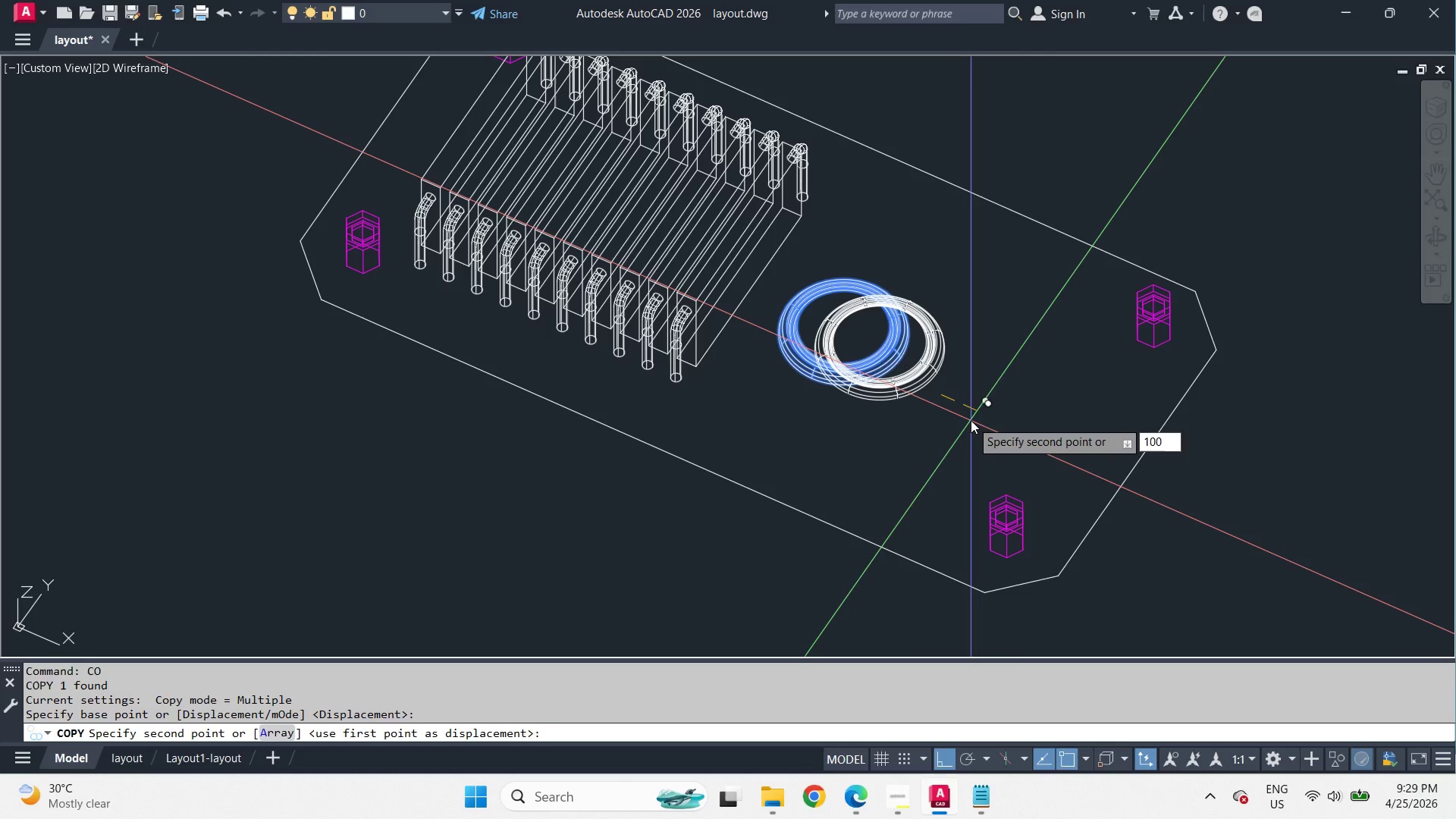 
key(NumpadEnter)
 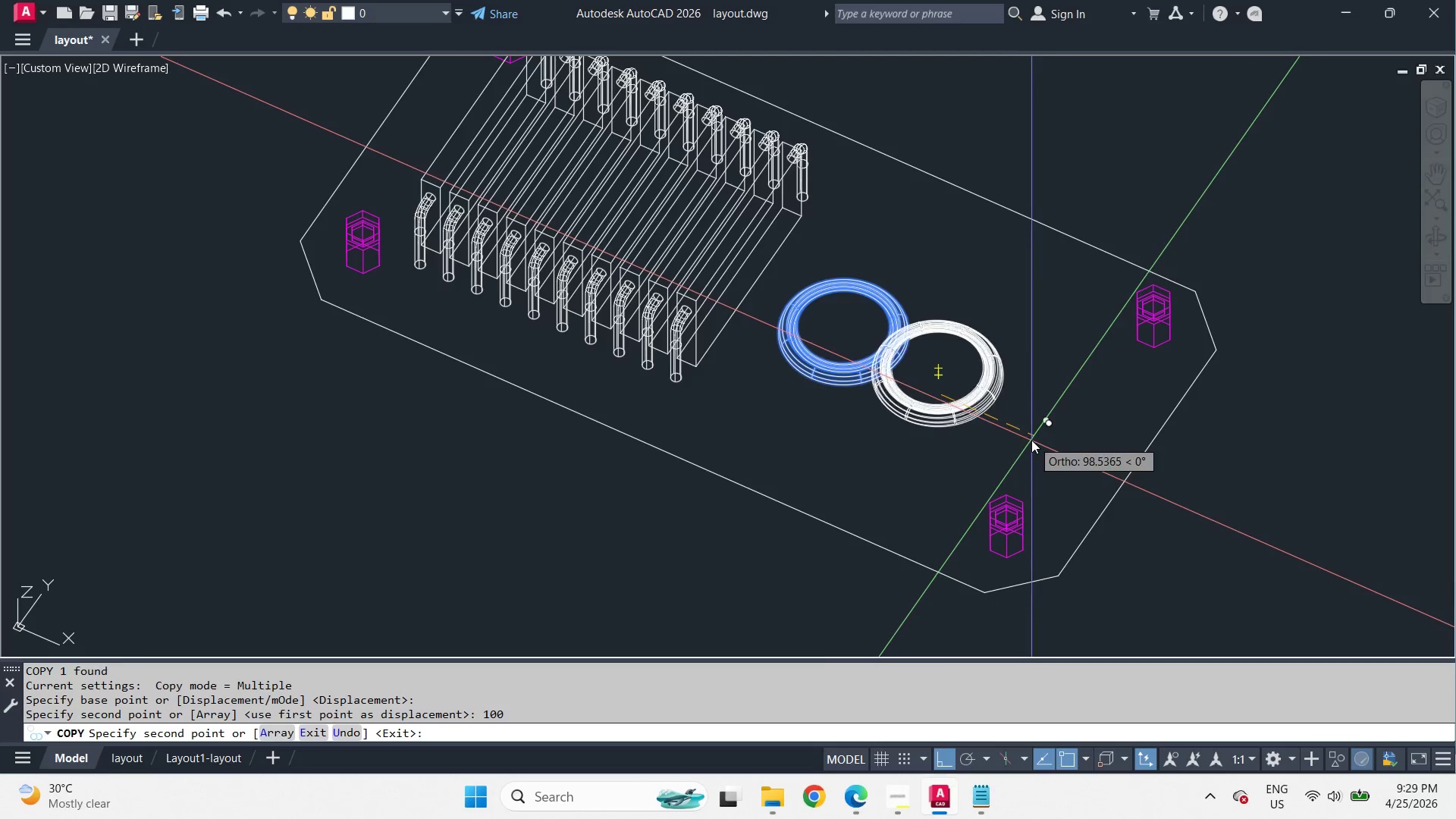 
key(Control+Z)
 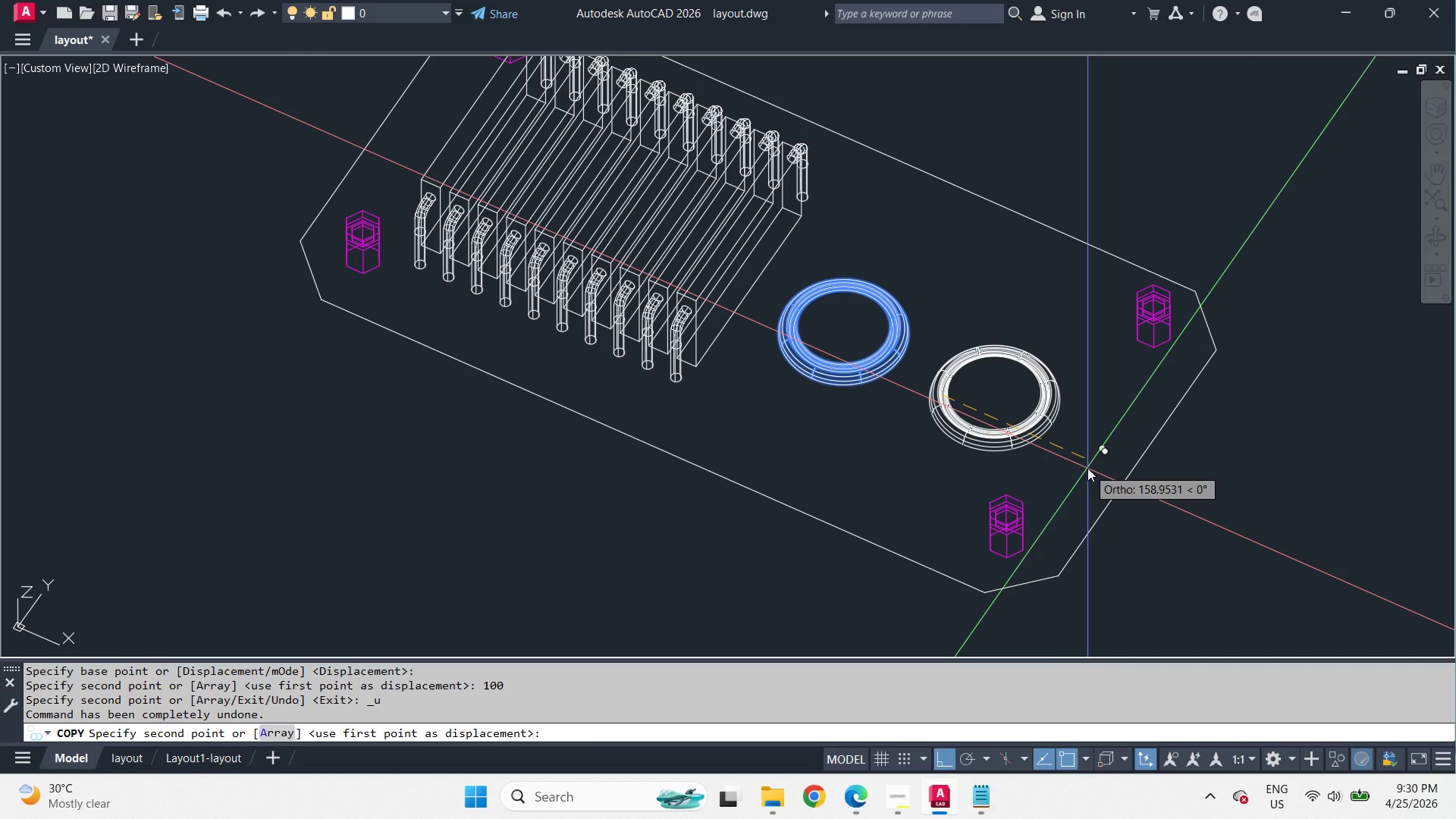 
key(Numpad2)
 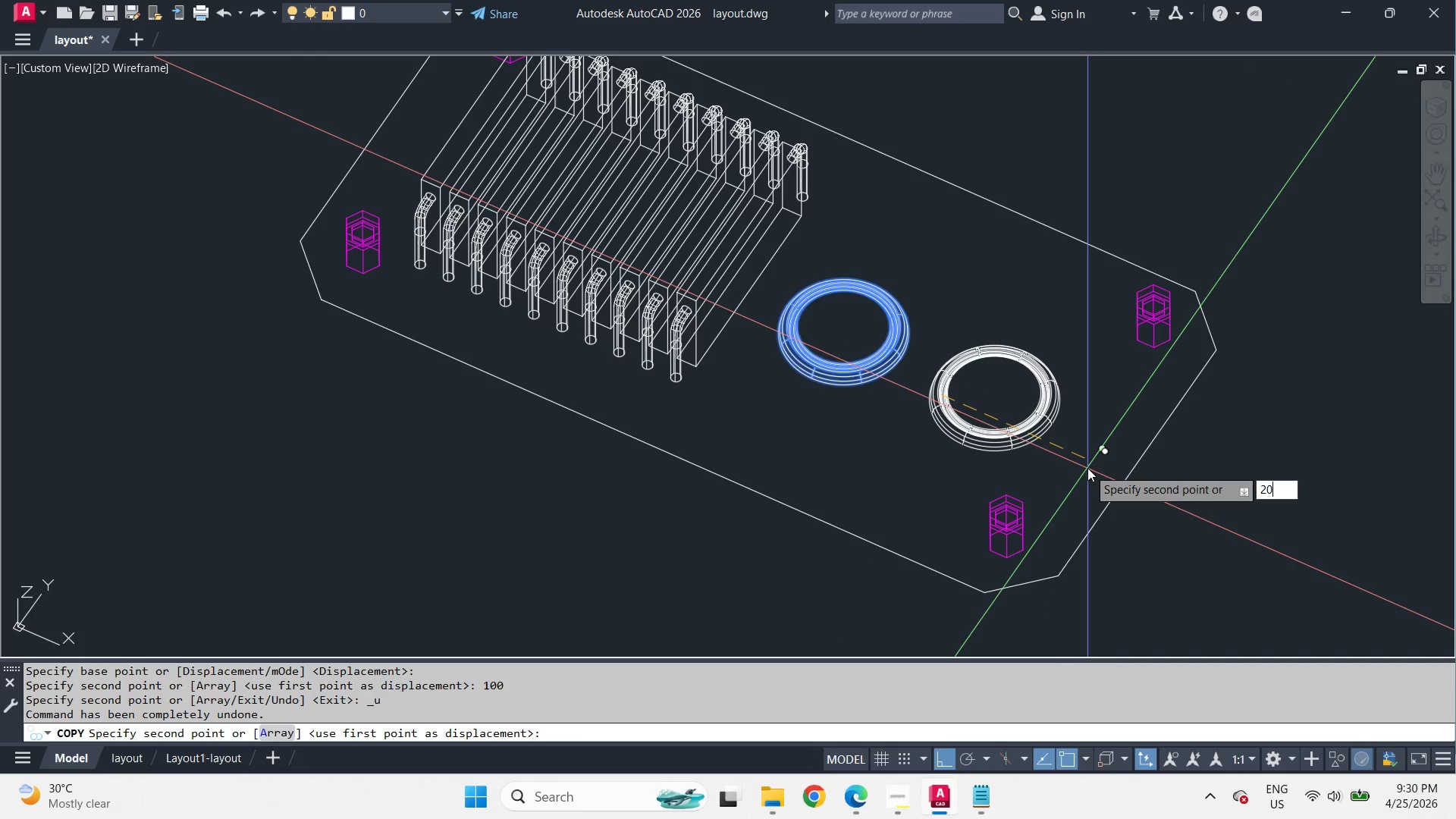 
key(Numpad0)
 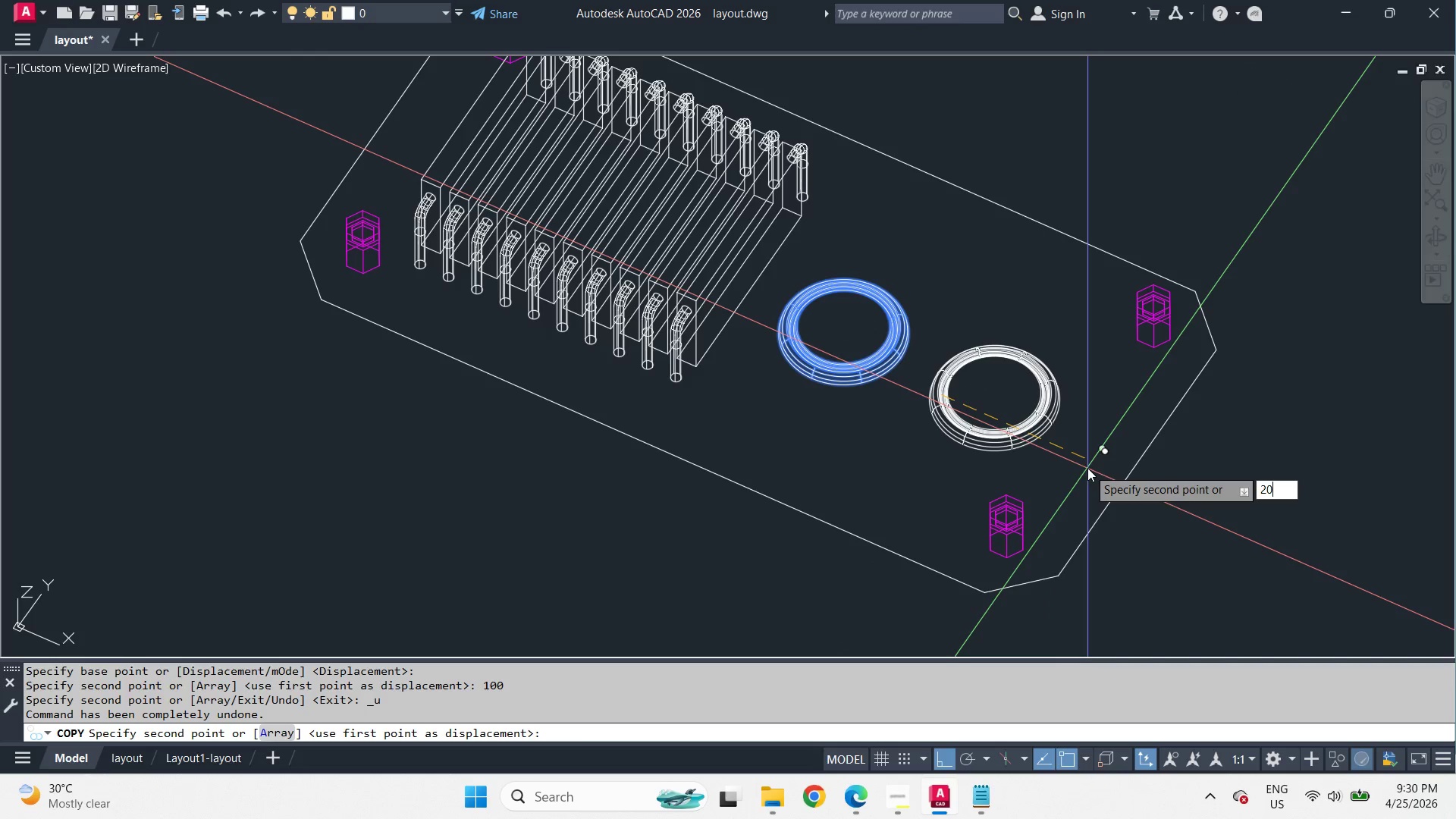 
key(Numpad0)
 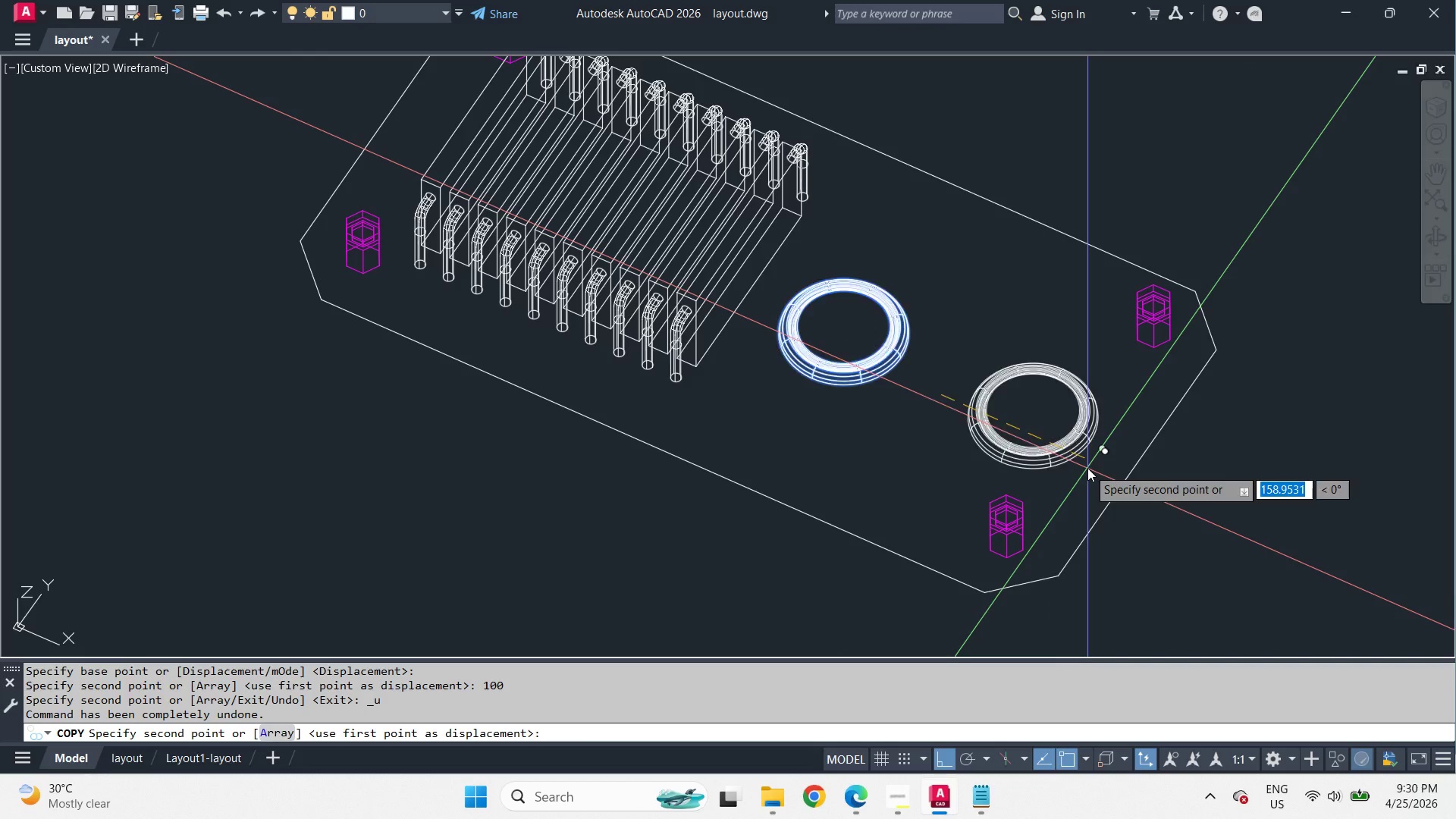 
key(NumpadEnter)
 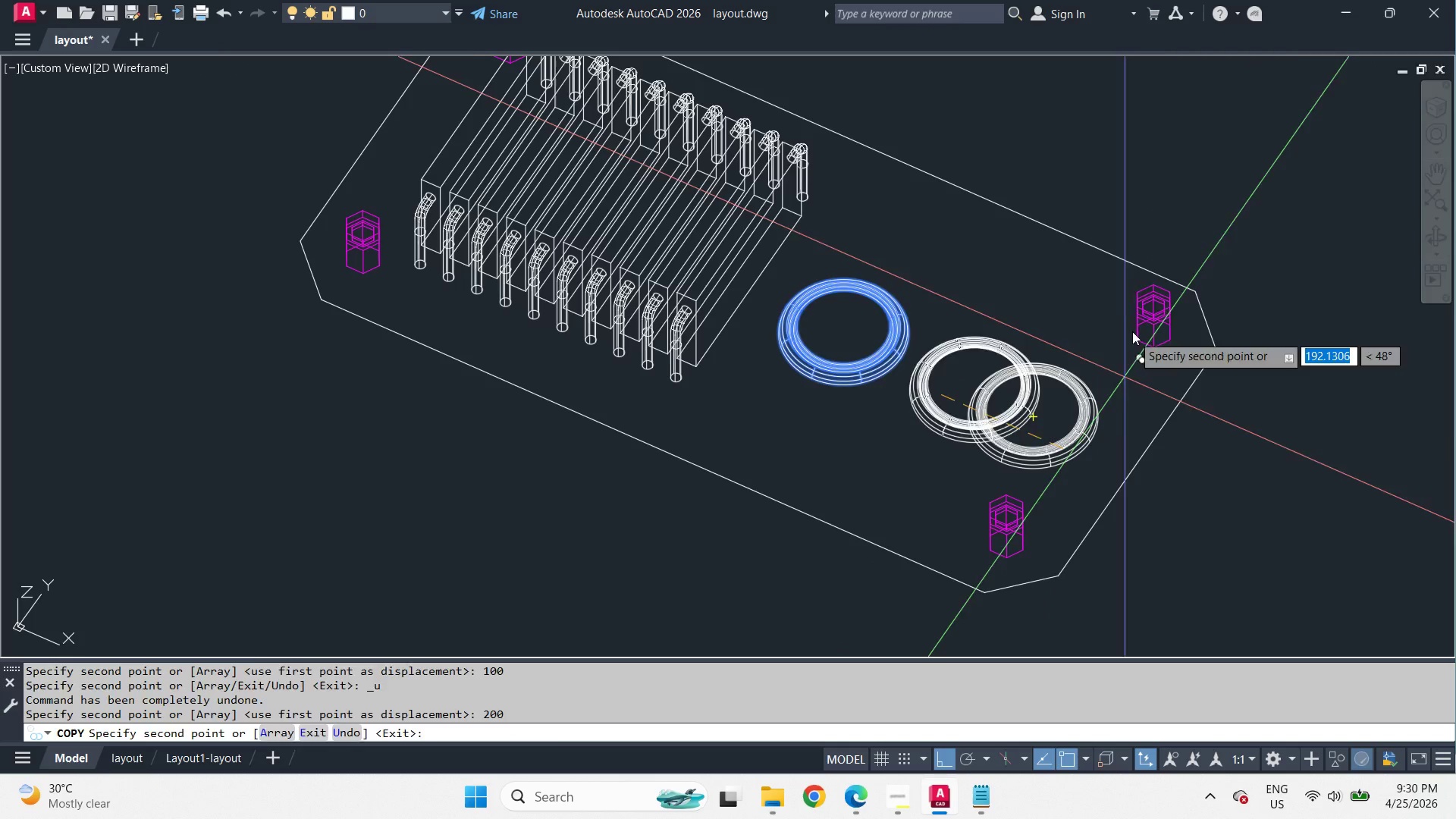 
key(Space)
 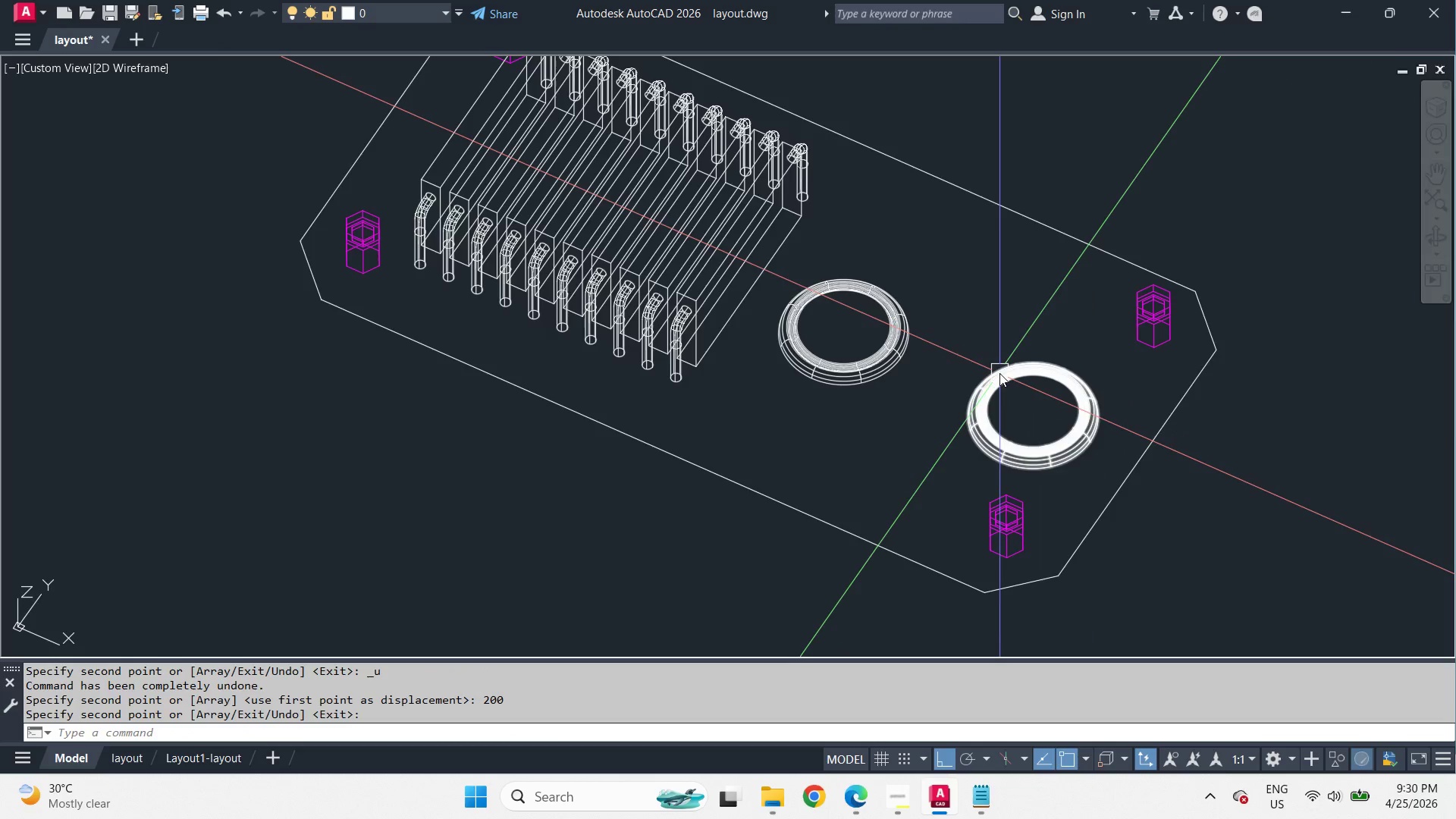 
hold_key(key=ShiftLeft, duration=2.02)
 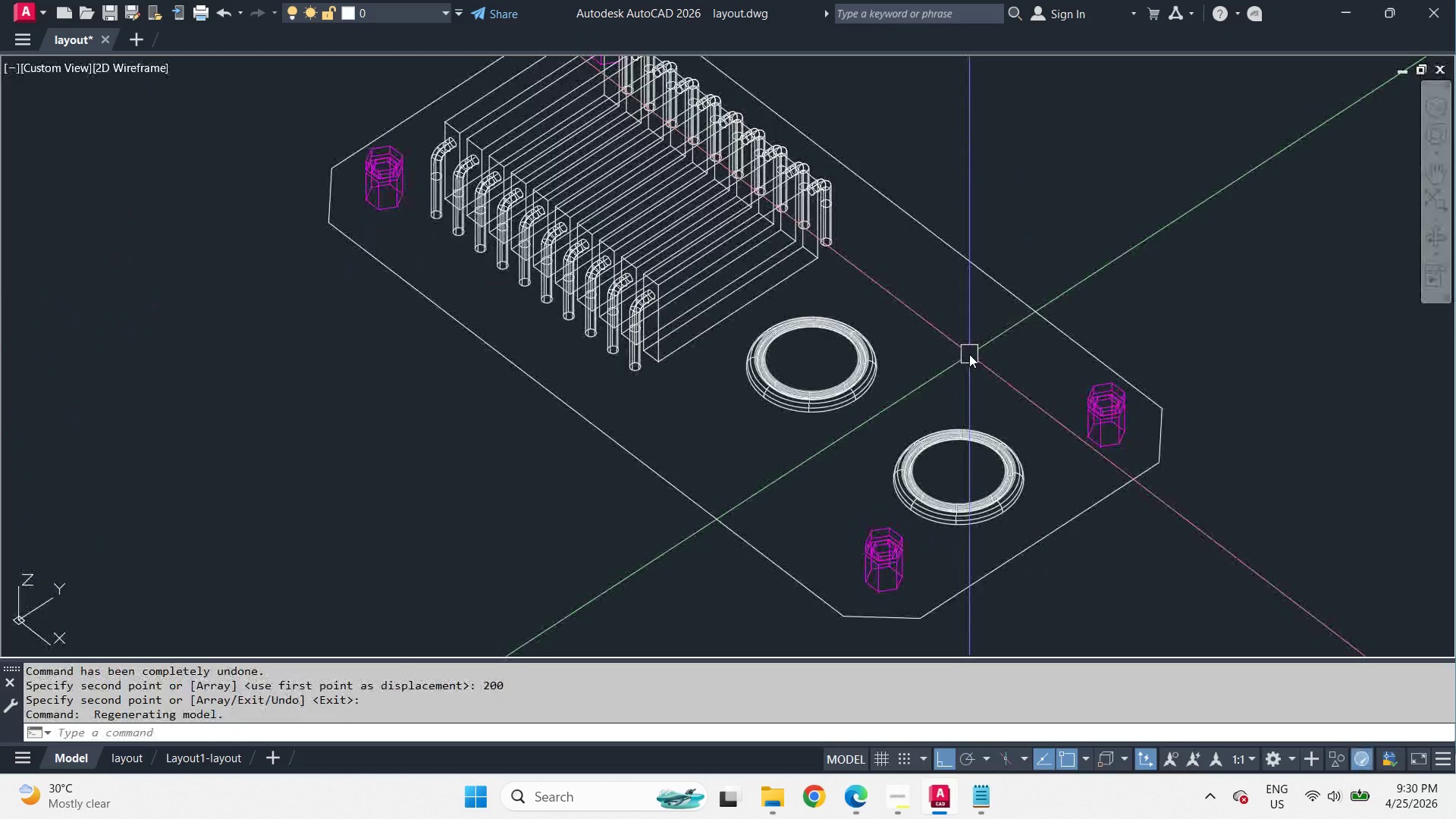 
wait(9.56)
 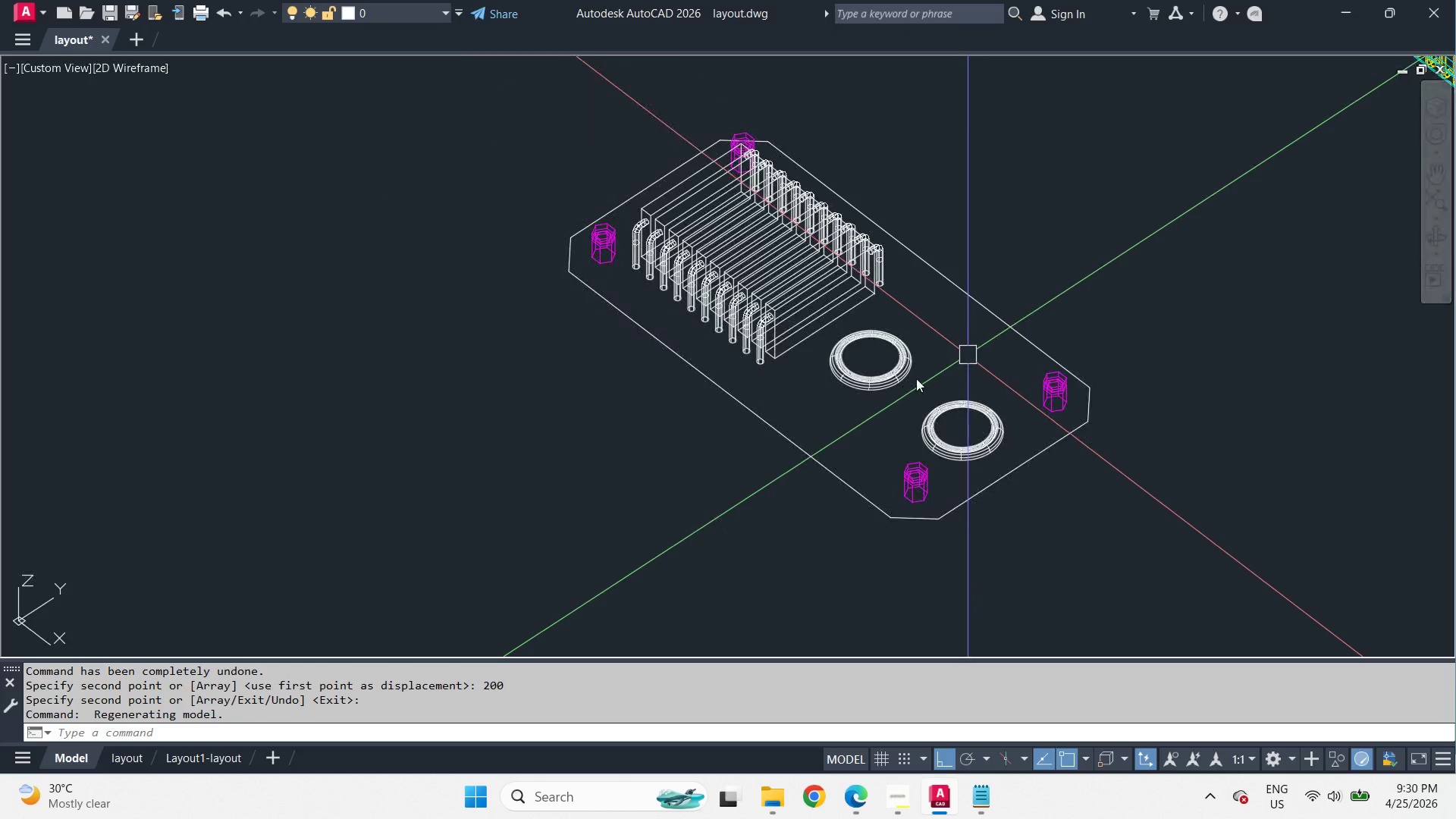 
type(ex )
 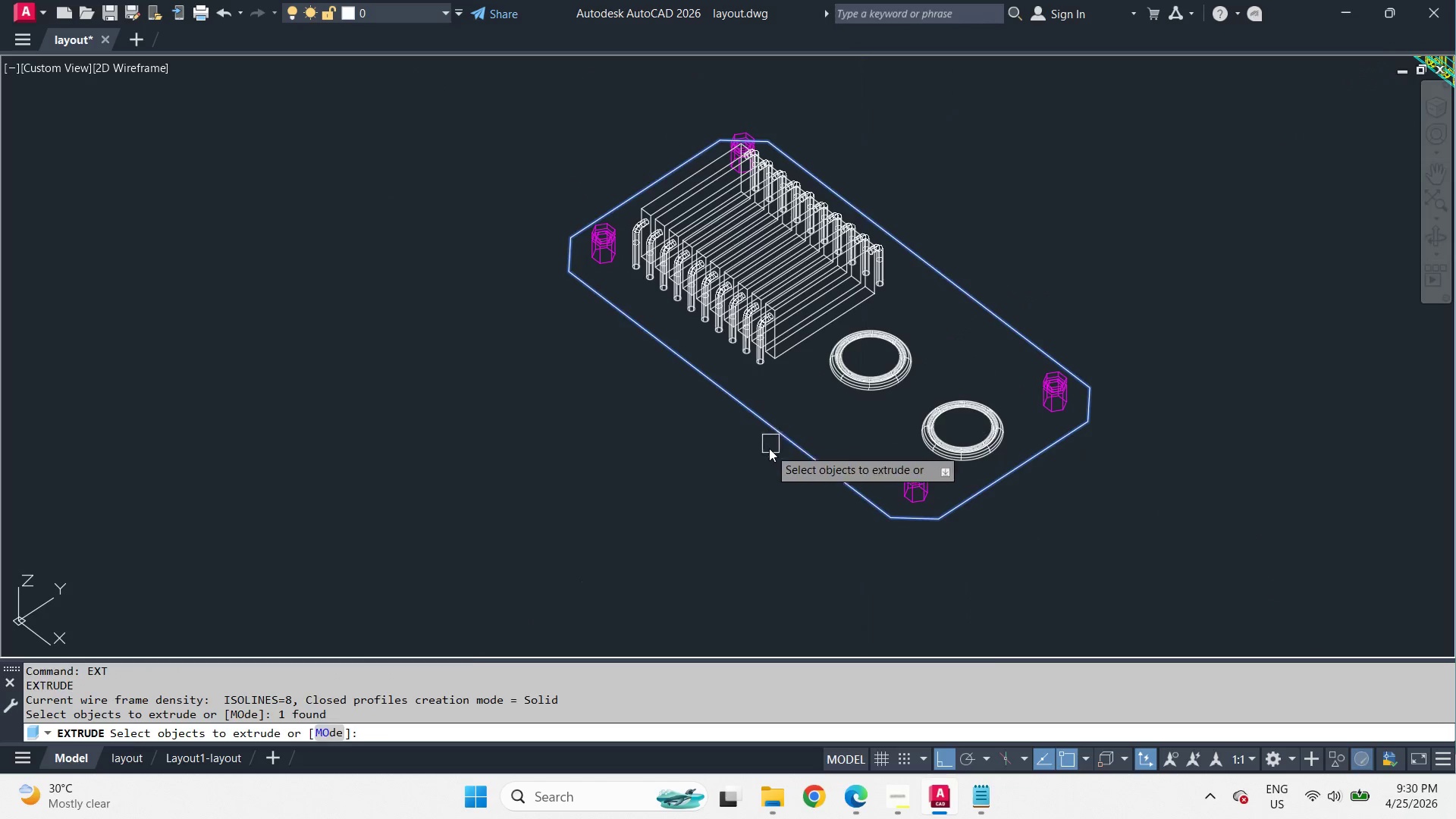 
key(Space)
 